 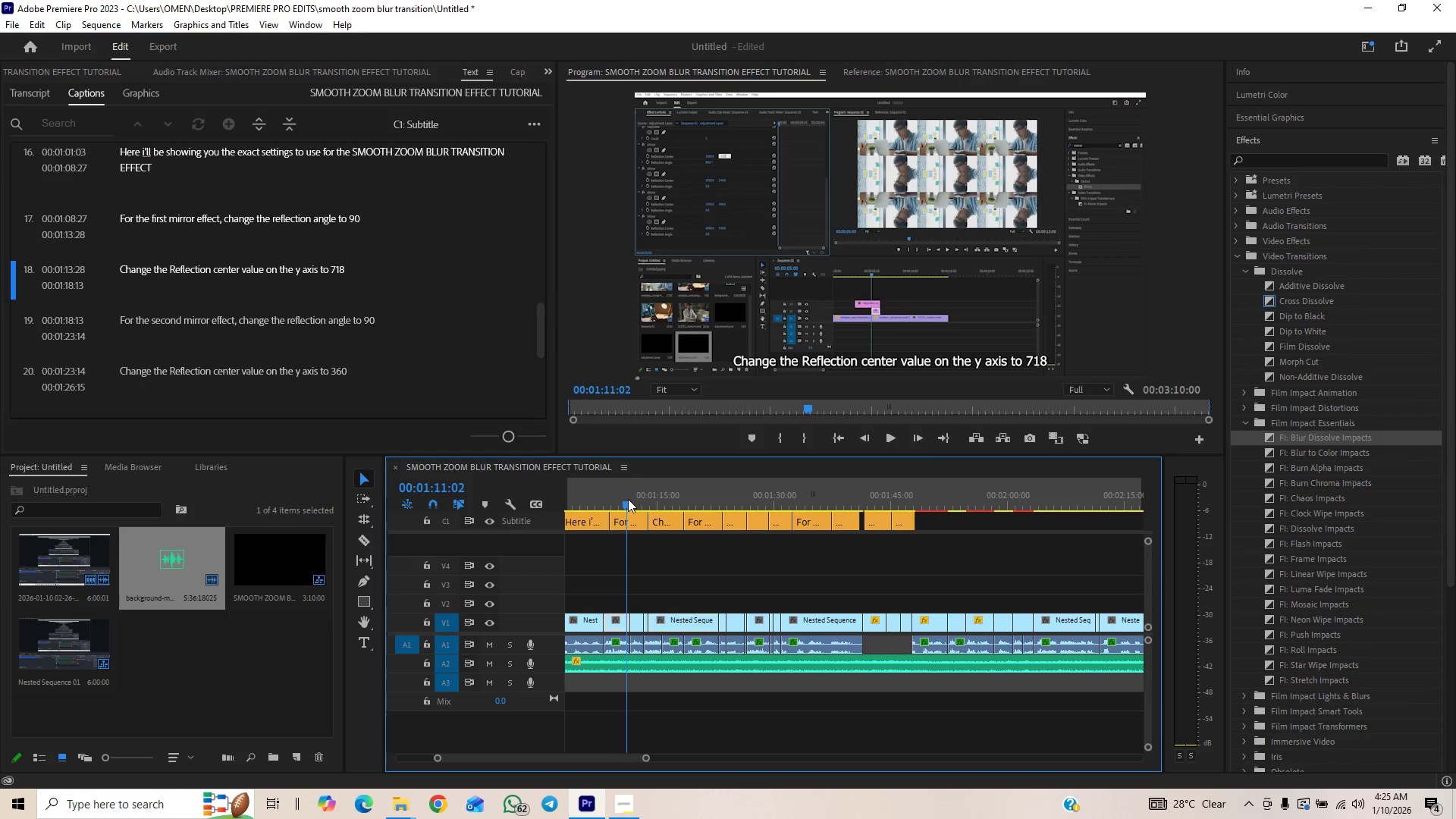 
key(Control+Backquote)
 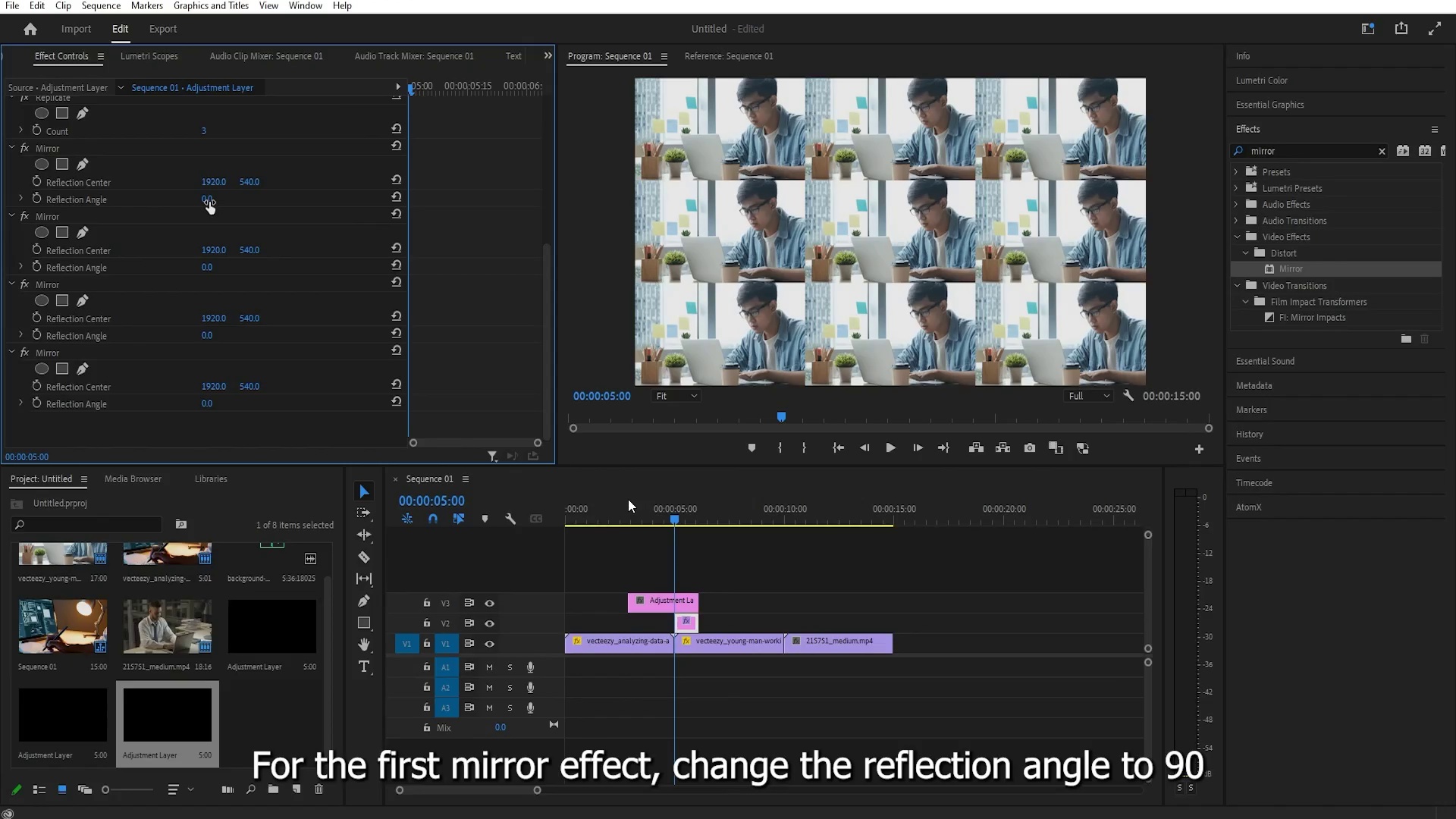 
key(Space)
 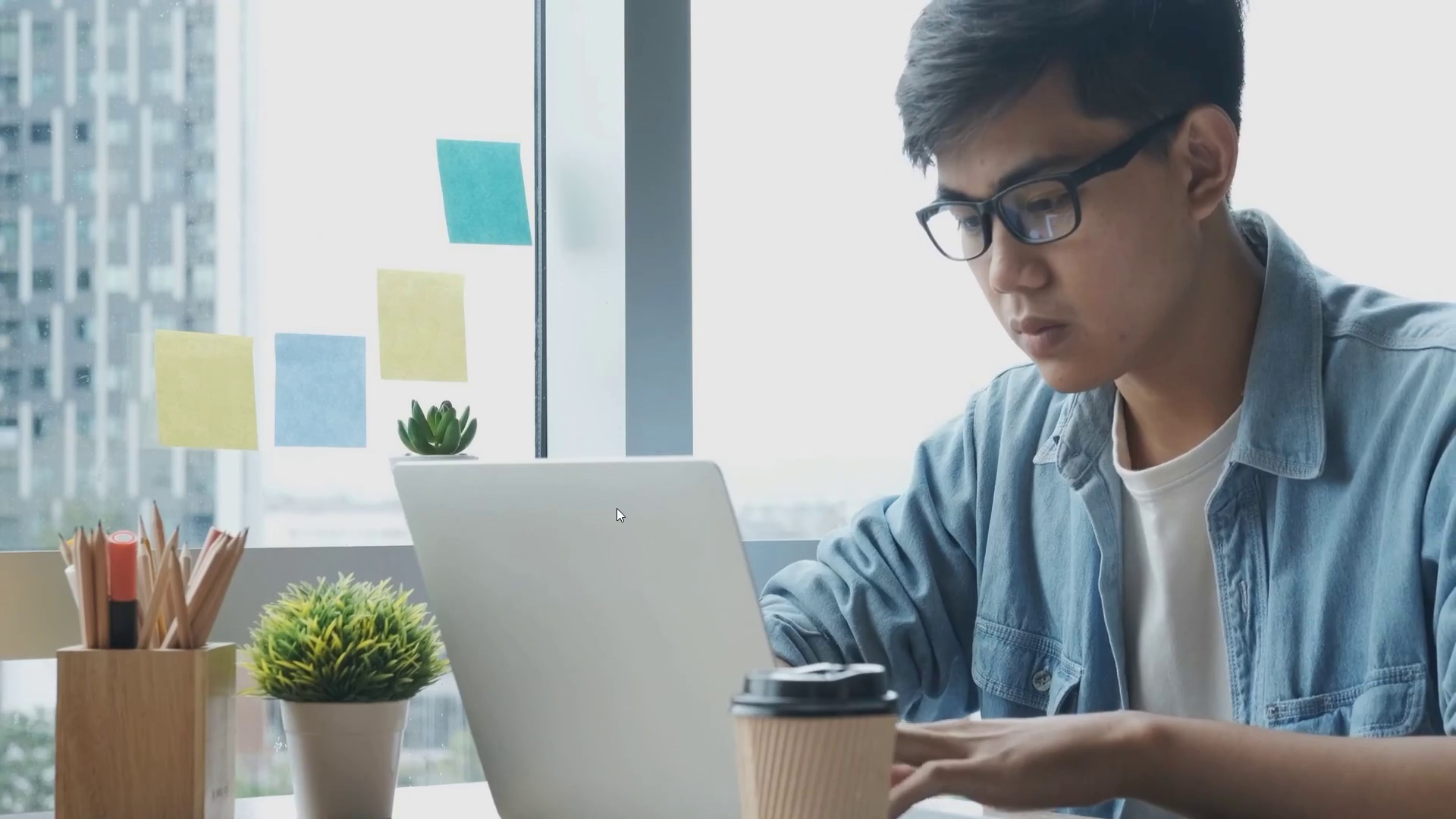 
wait(109.08)
 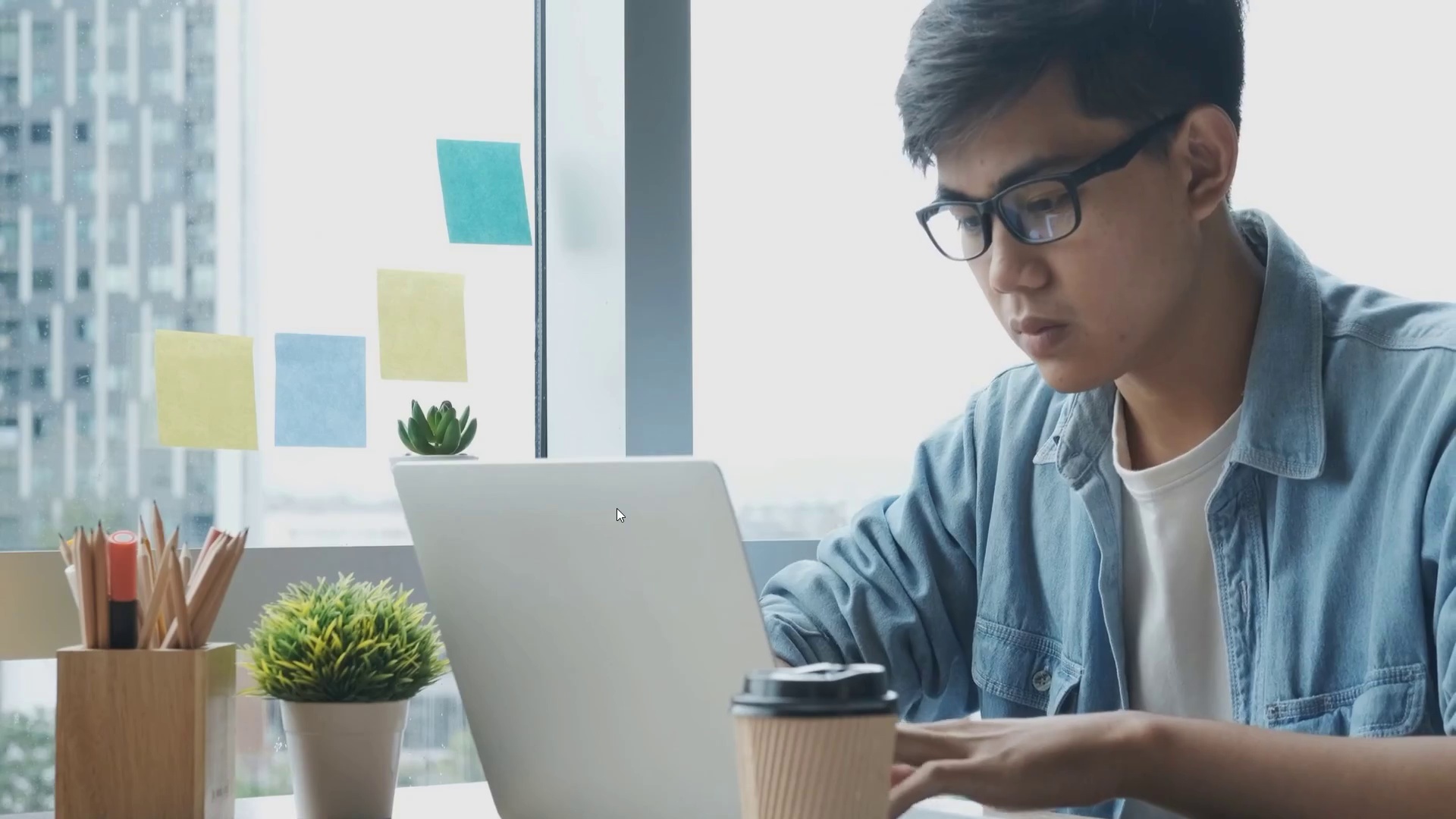 
key(Space)
 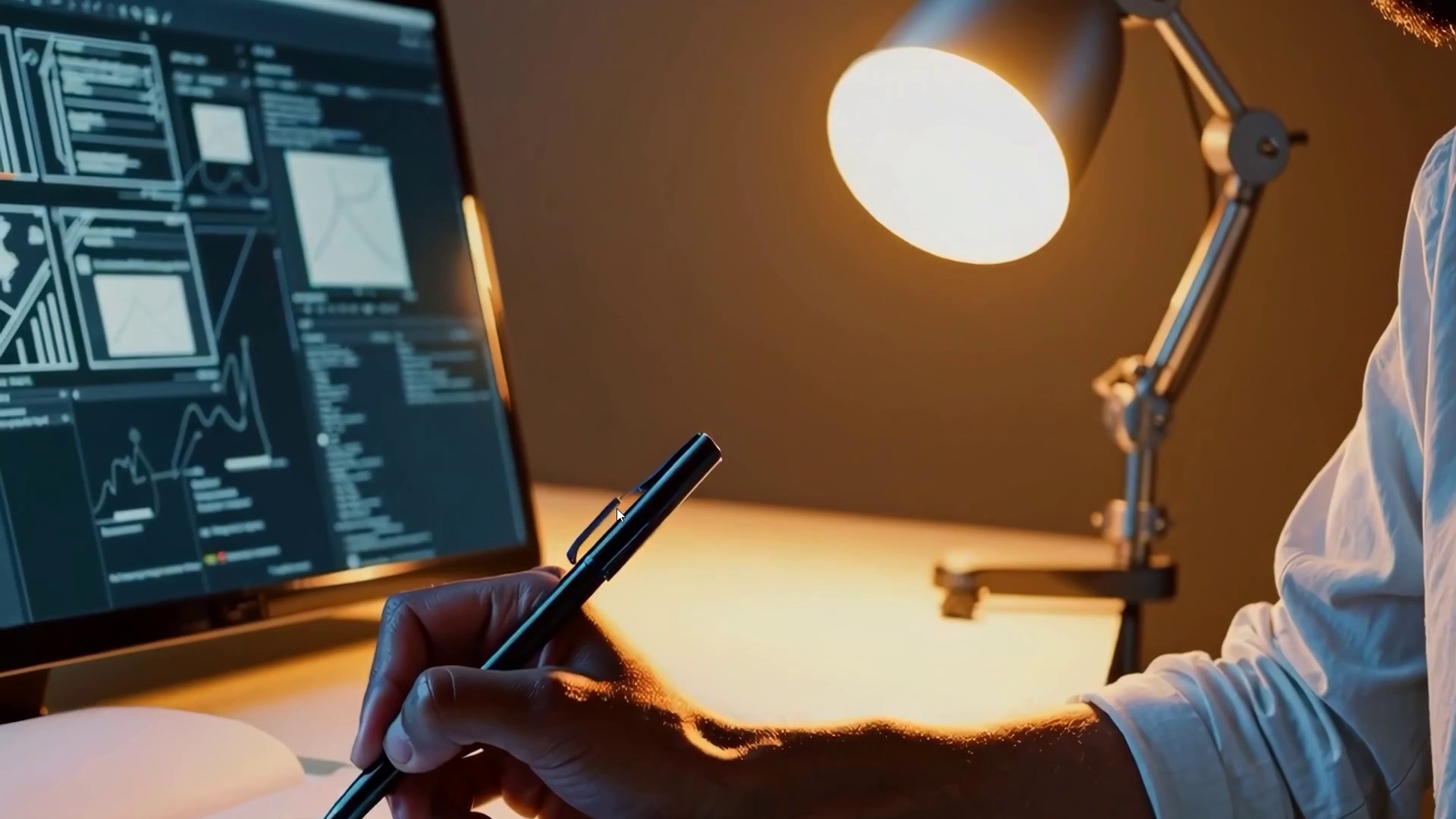 
key(Control+Backquote)
 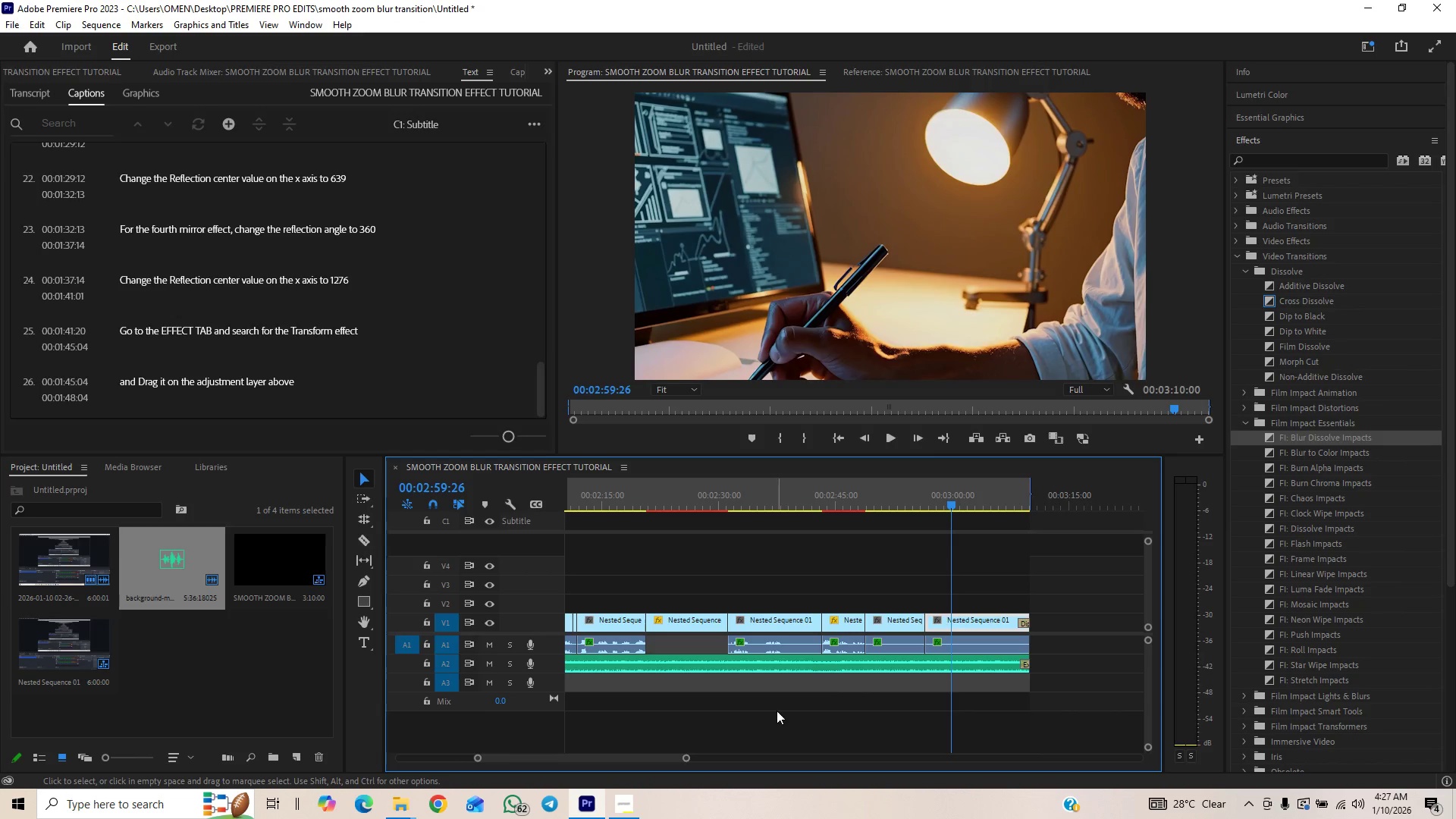 
left_click_drag(start_coordinate=[687, 755], to_coordinate=[763, 729])
 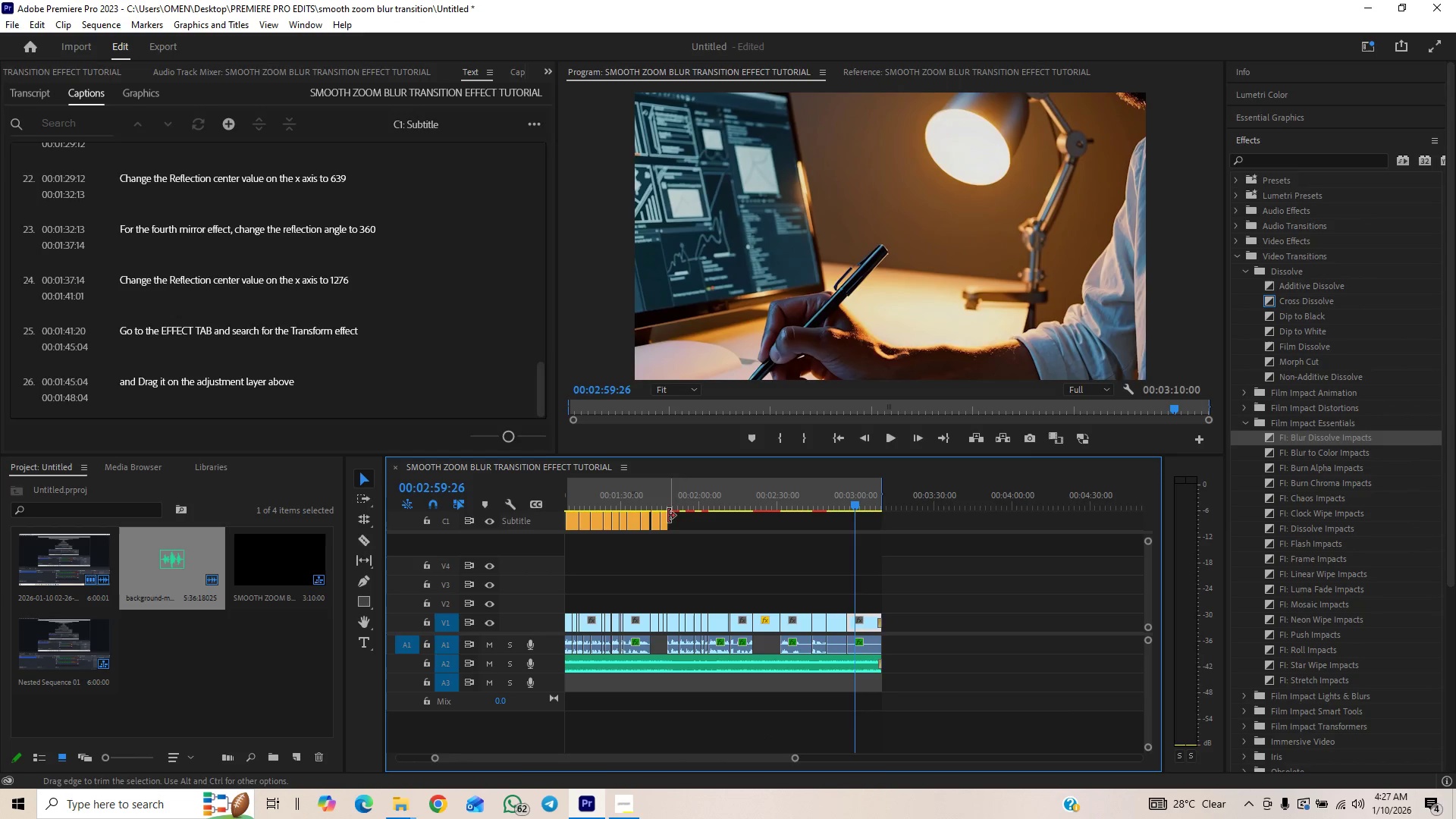 
left_click([667, 512])
 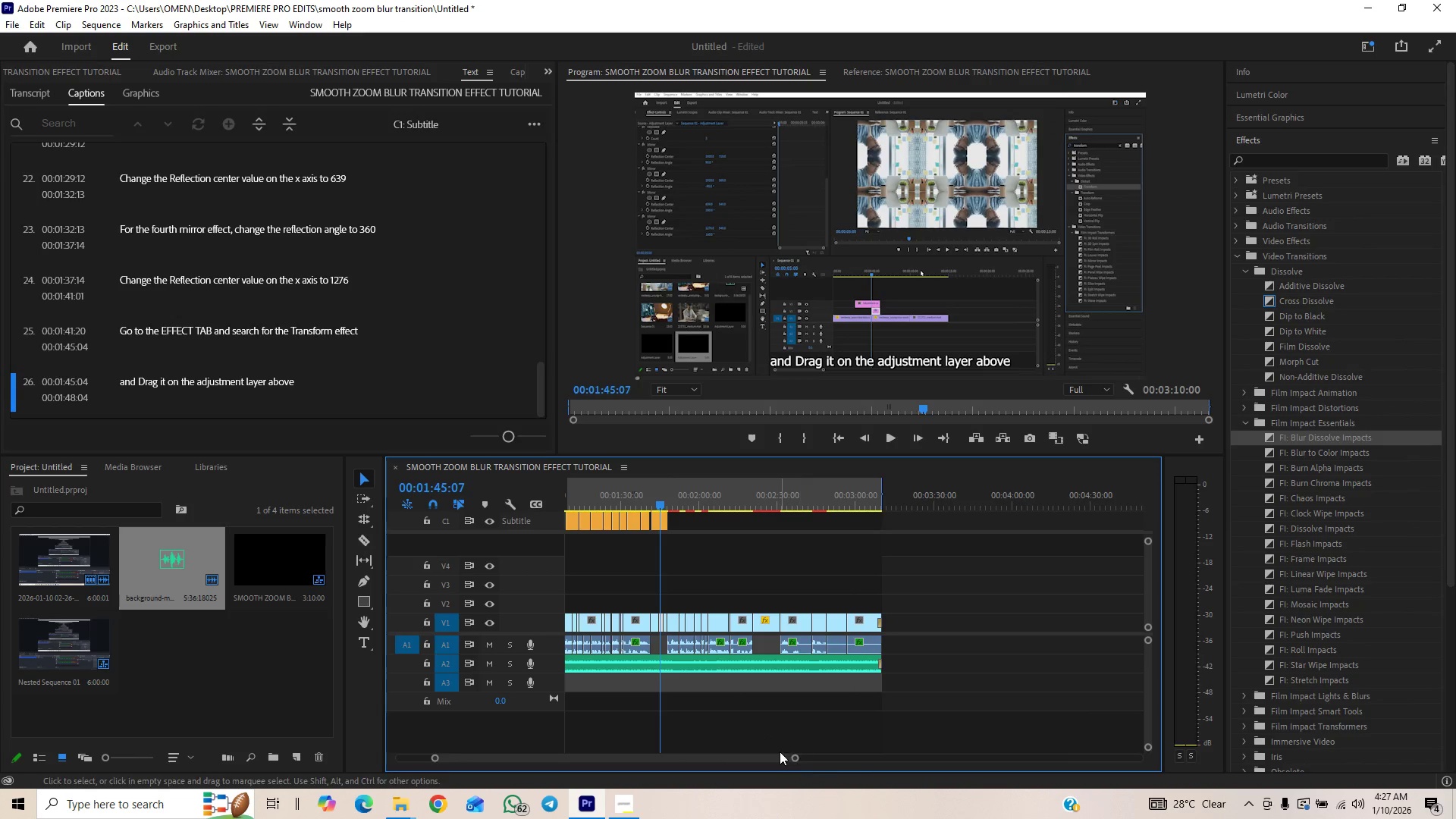 
left_click_drag(start_coordinate=[793, 756], to_coordinate=[684, 718])
 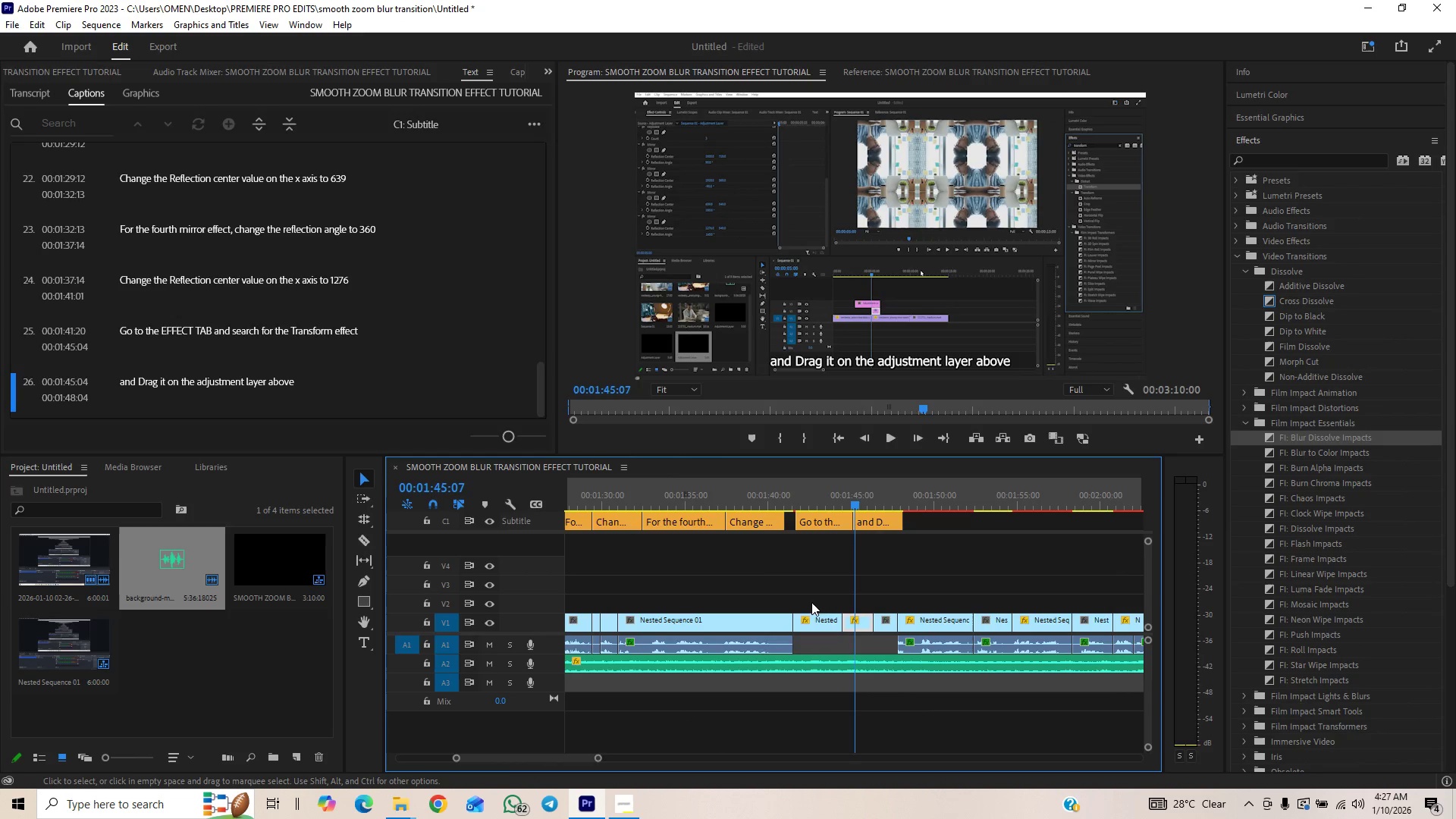 
key(Space)
 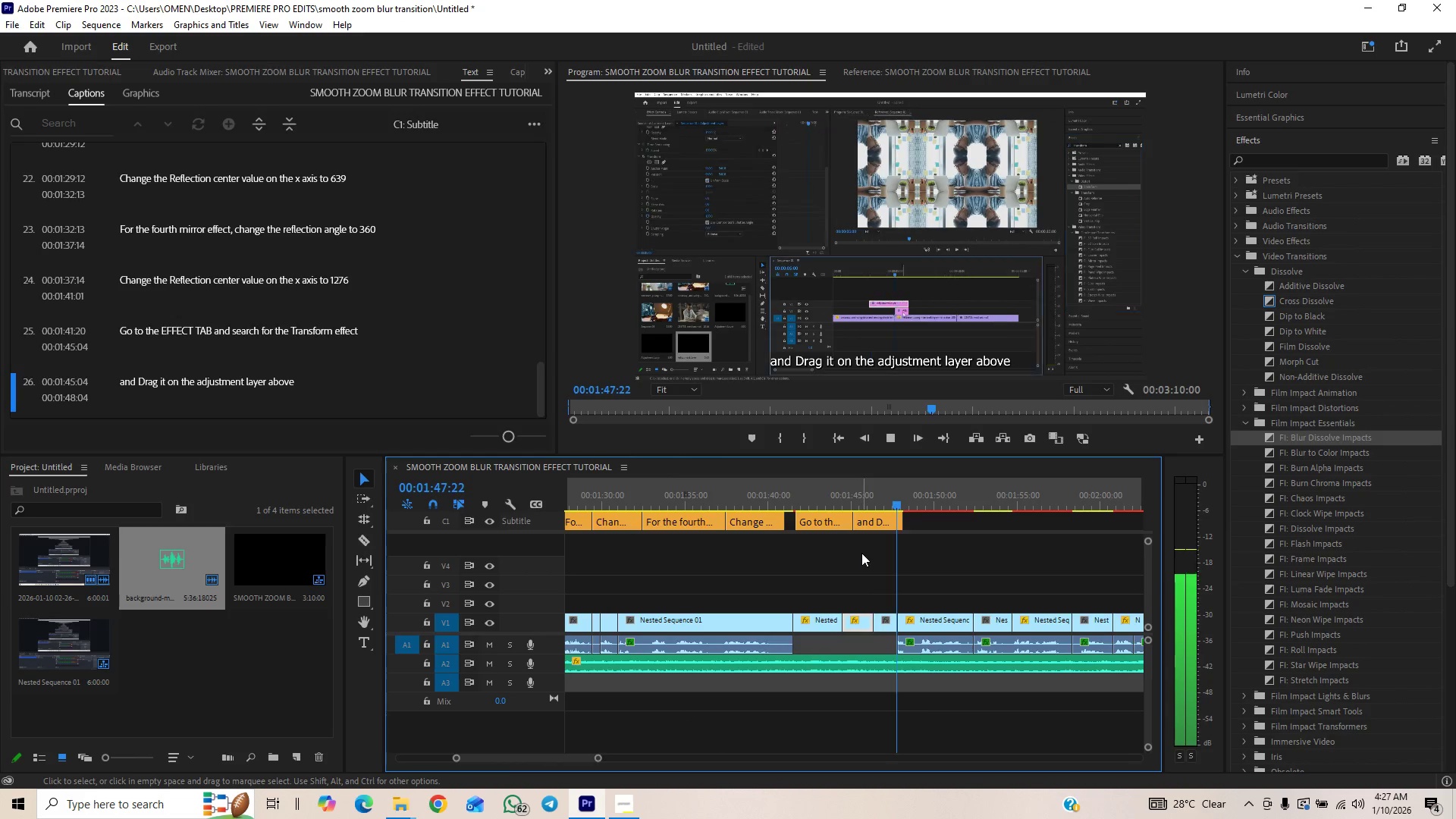 
key(Space)
 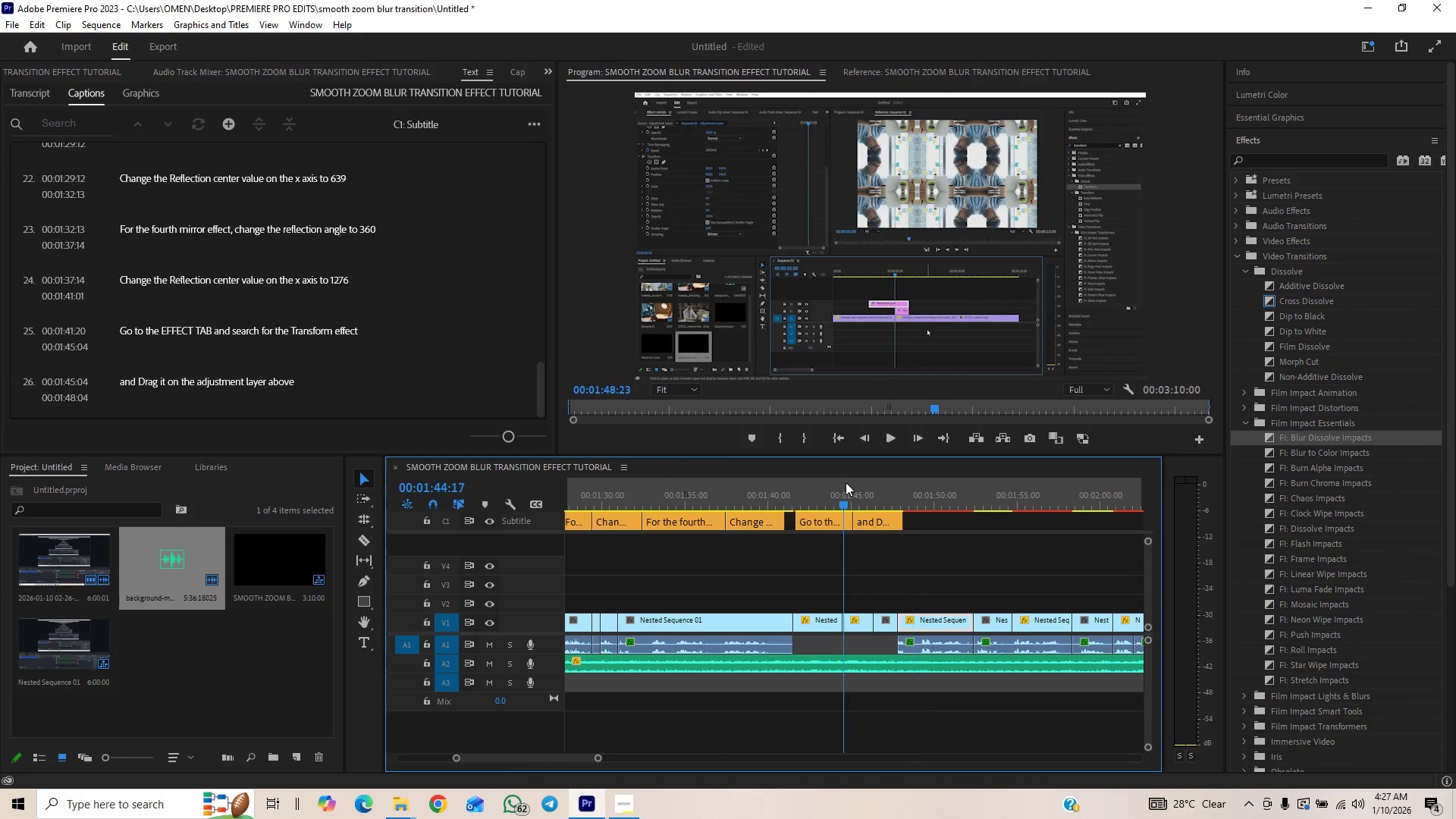 
key(Space)
 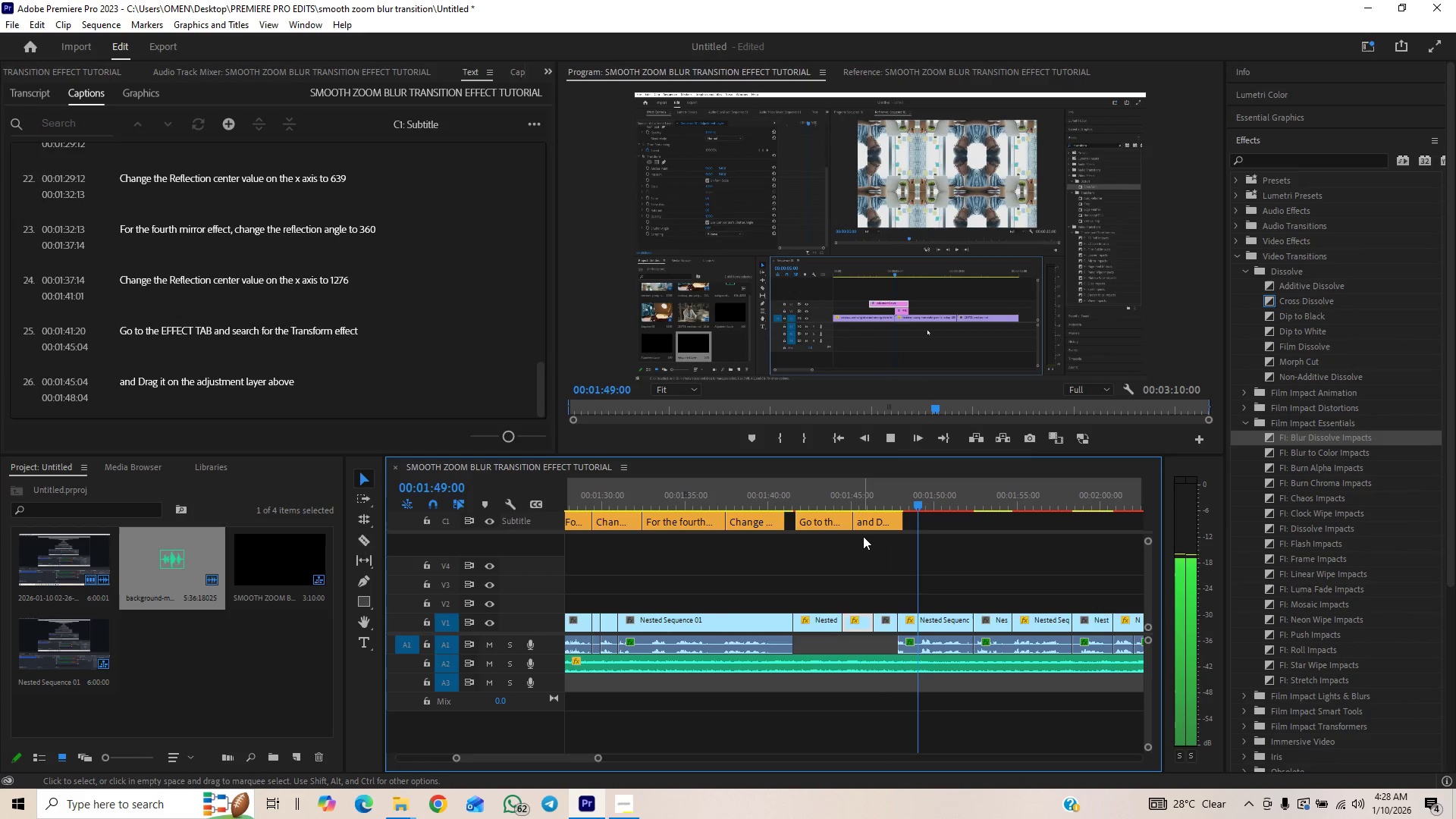 
wait(6.64)
 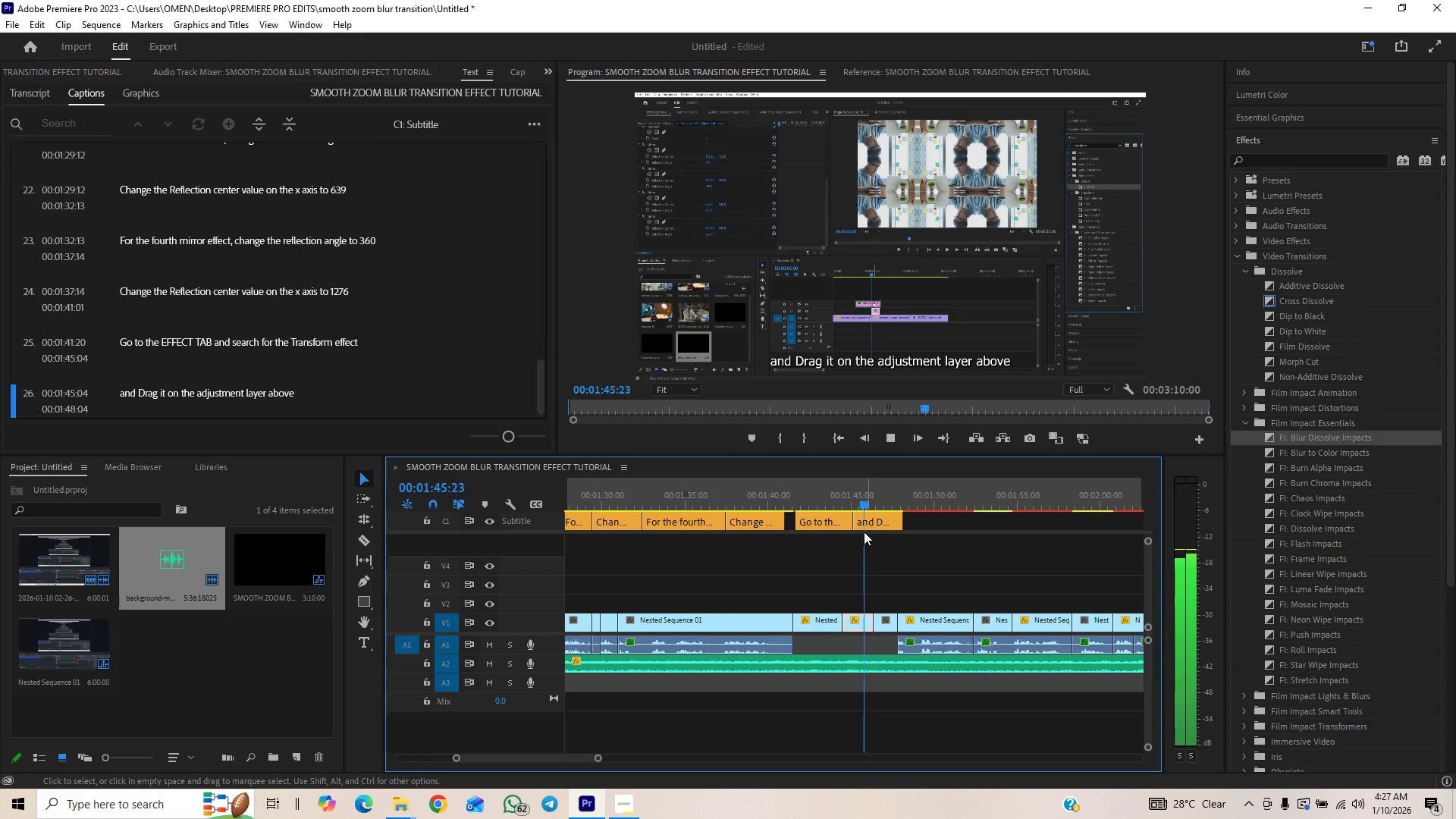 
key(Space)
 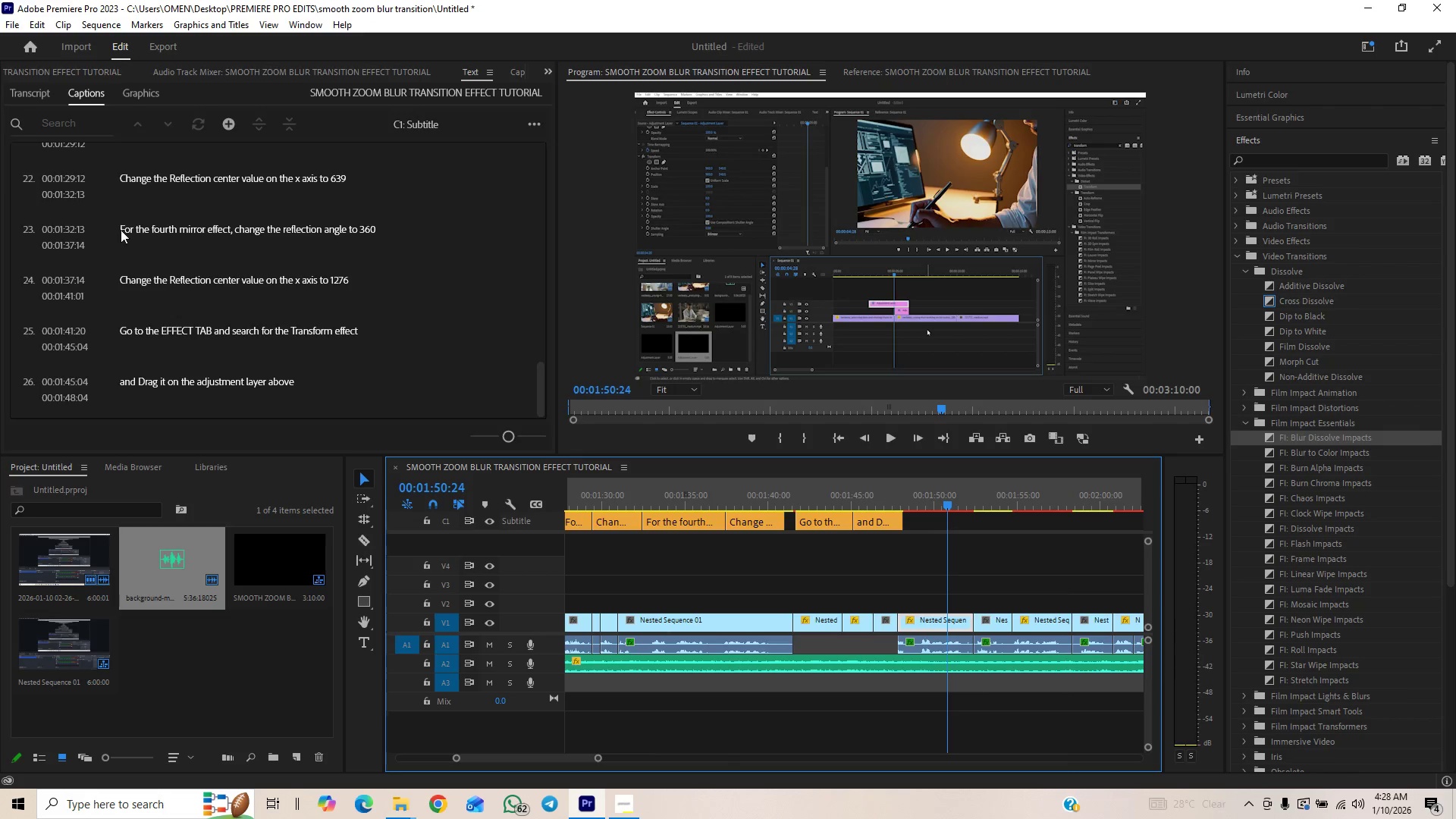 
wait(6.86)
 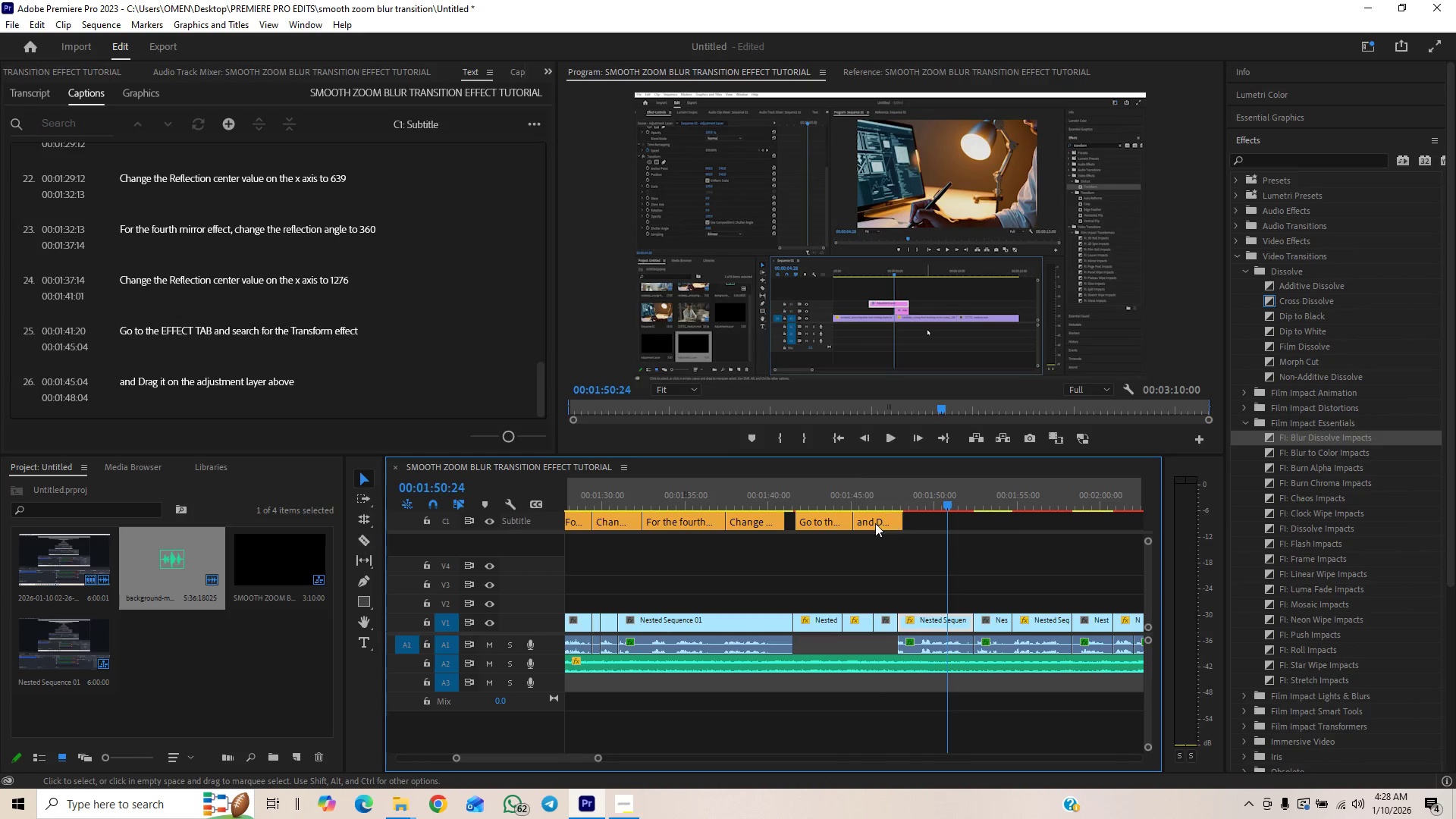 
key(Control+S)
 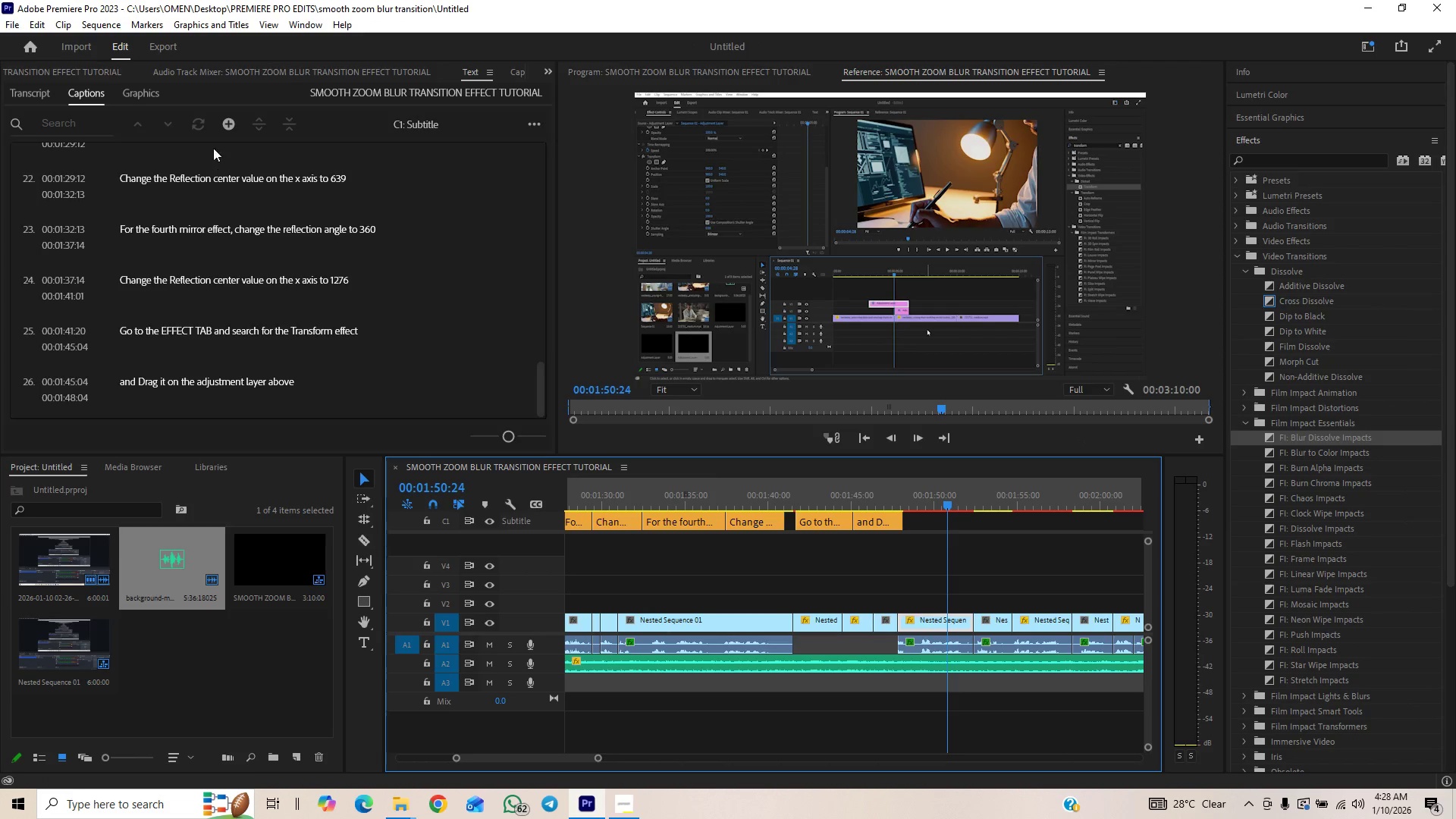 
left_click([231, 129])
 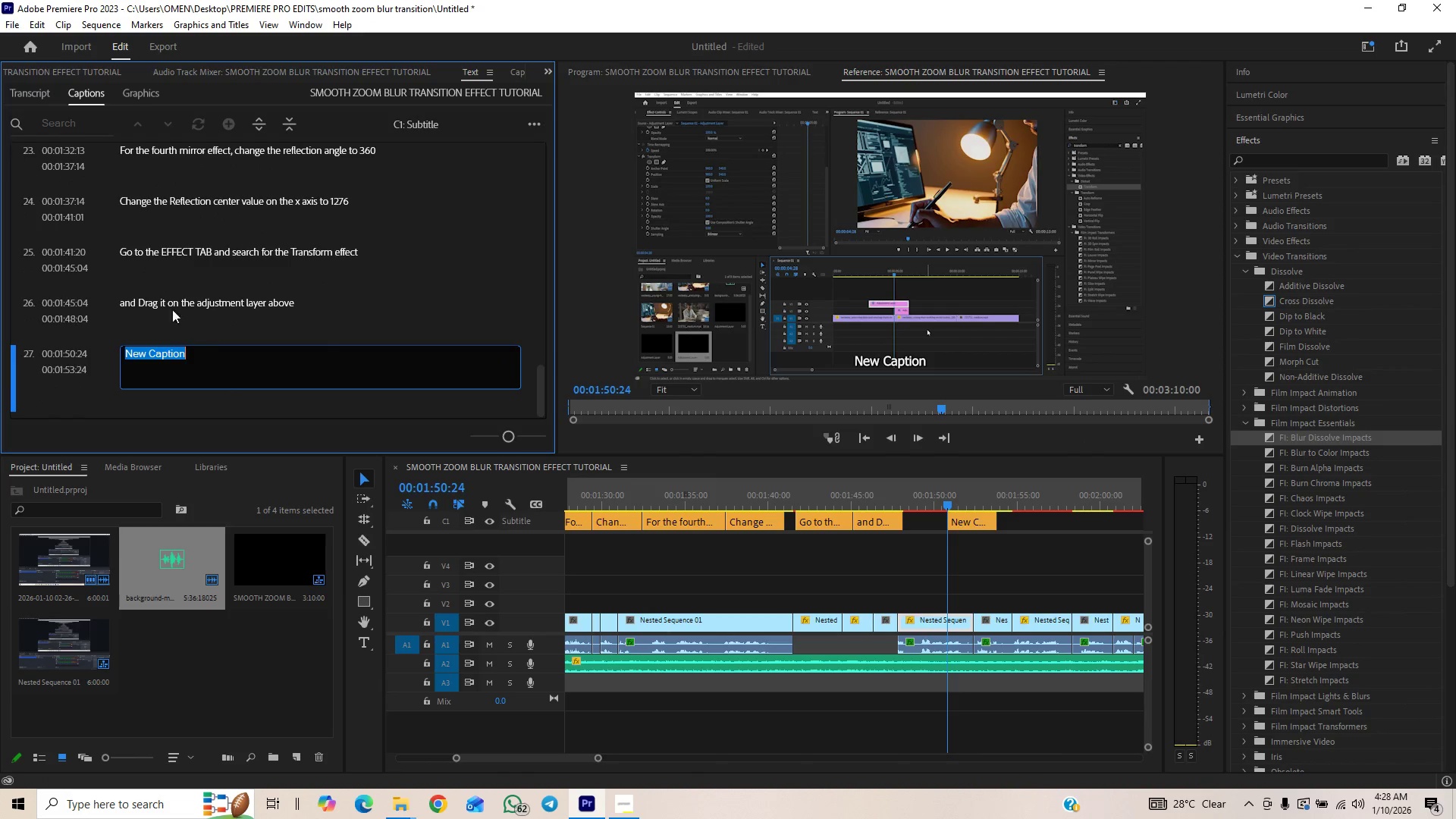 
type(From the )
 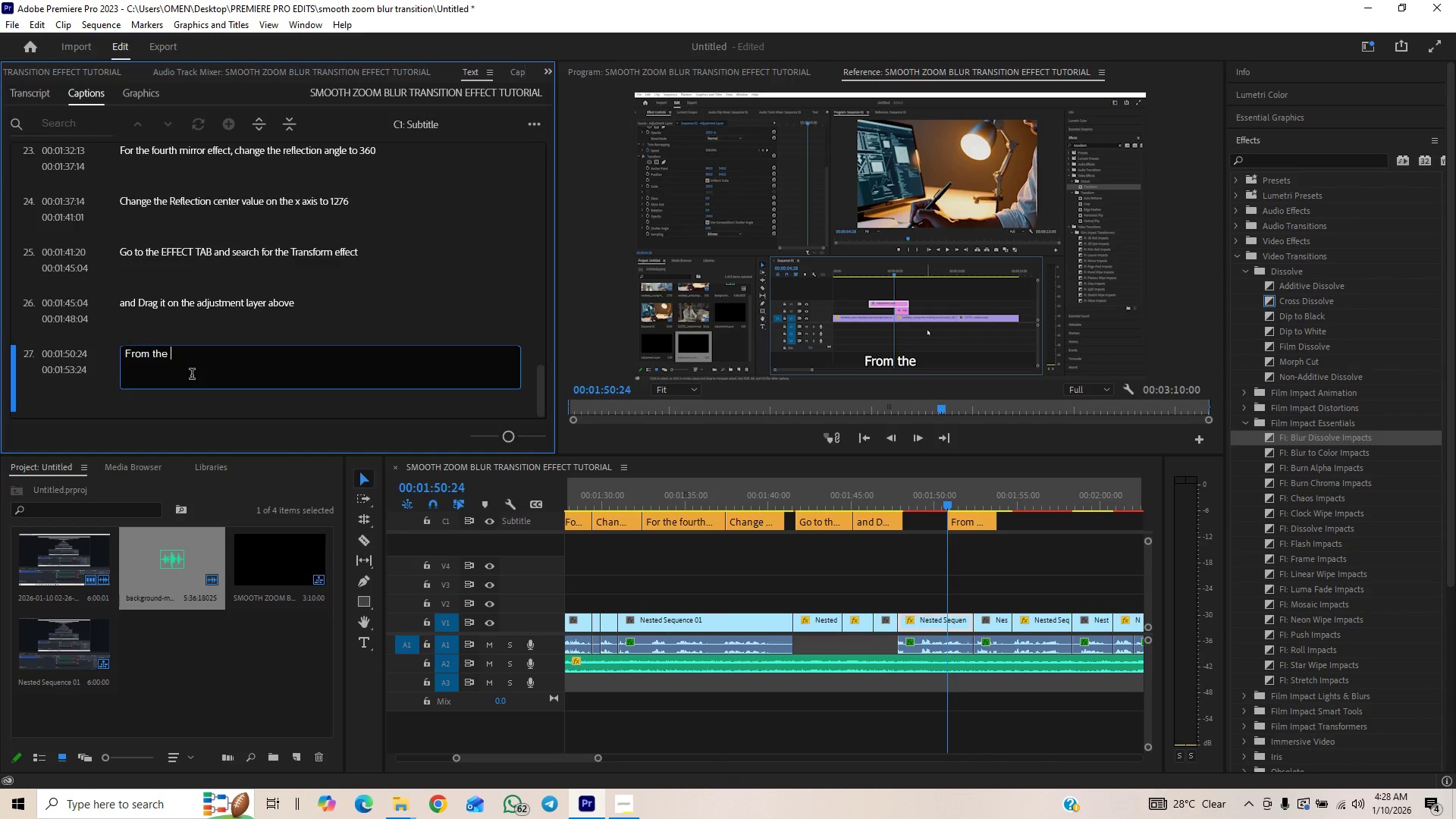 
type(cut )
 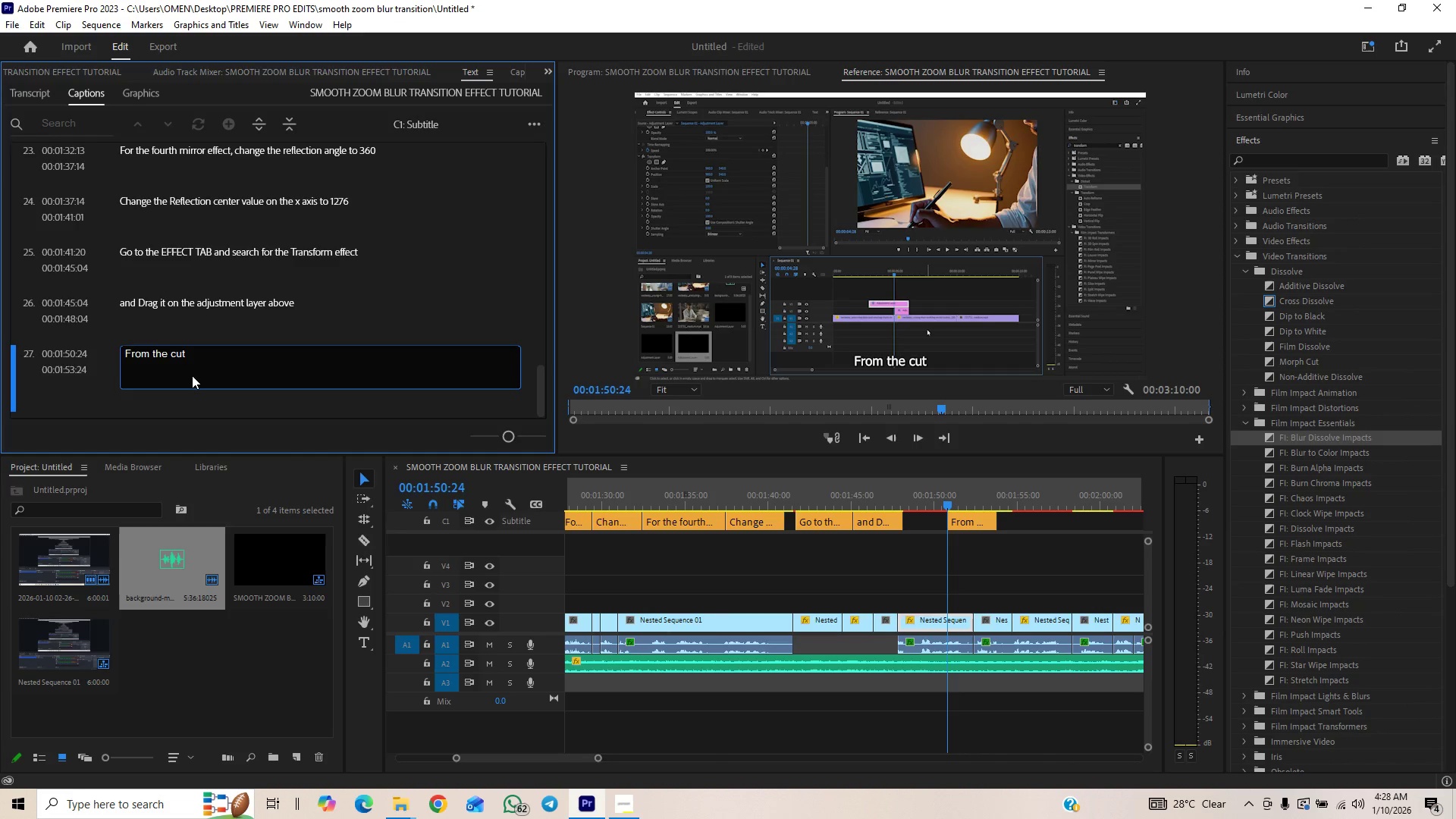 
type(between )
 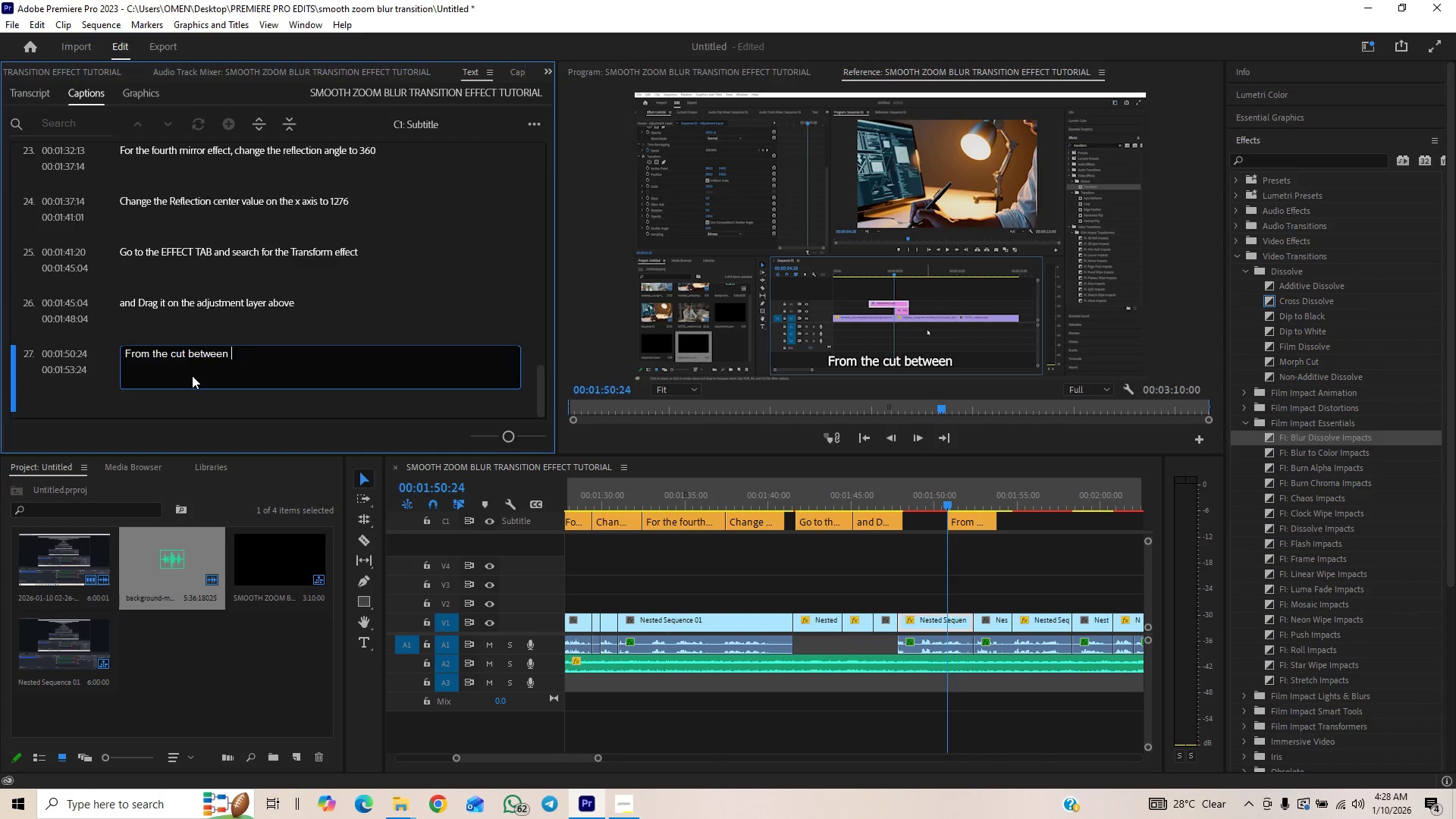 
type(the clips)
 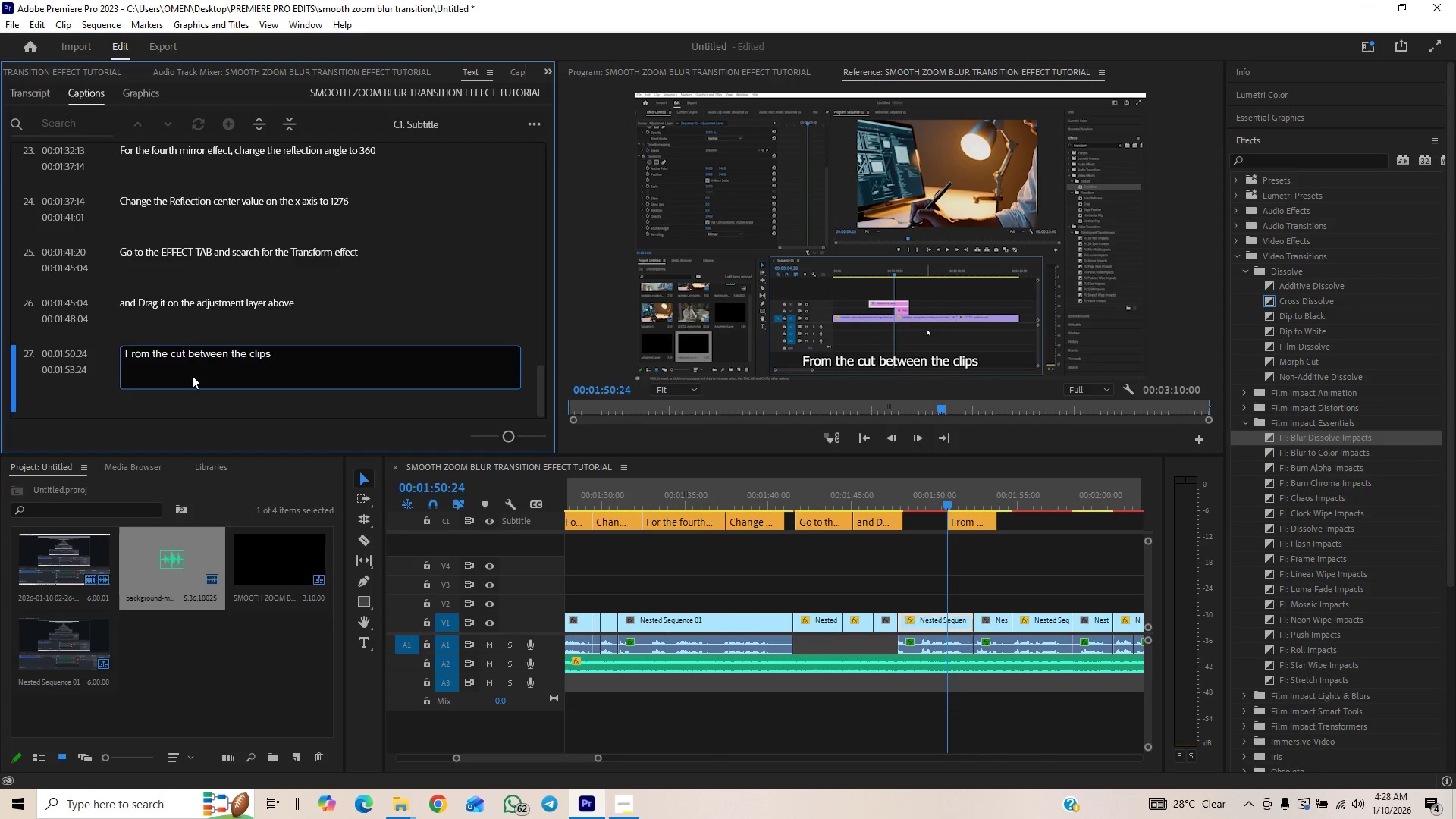 
key(ArrowLeft)
 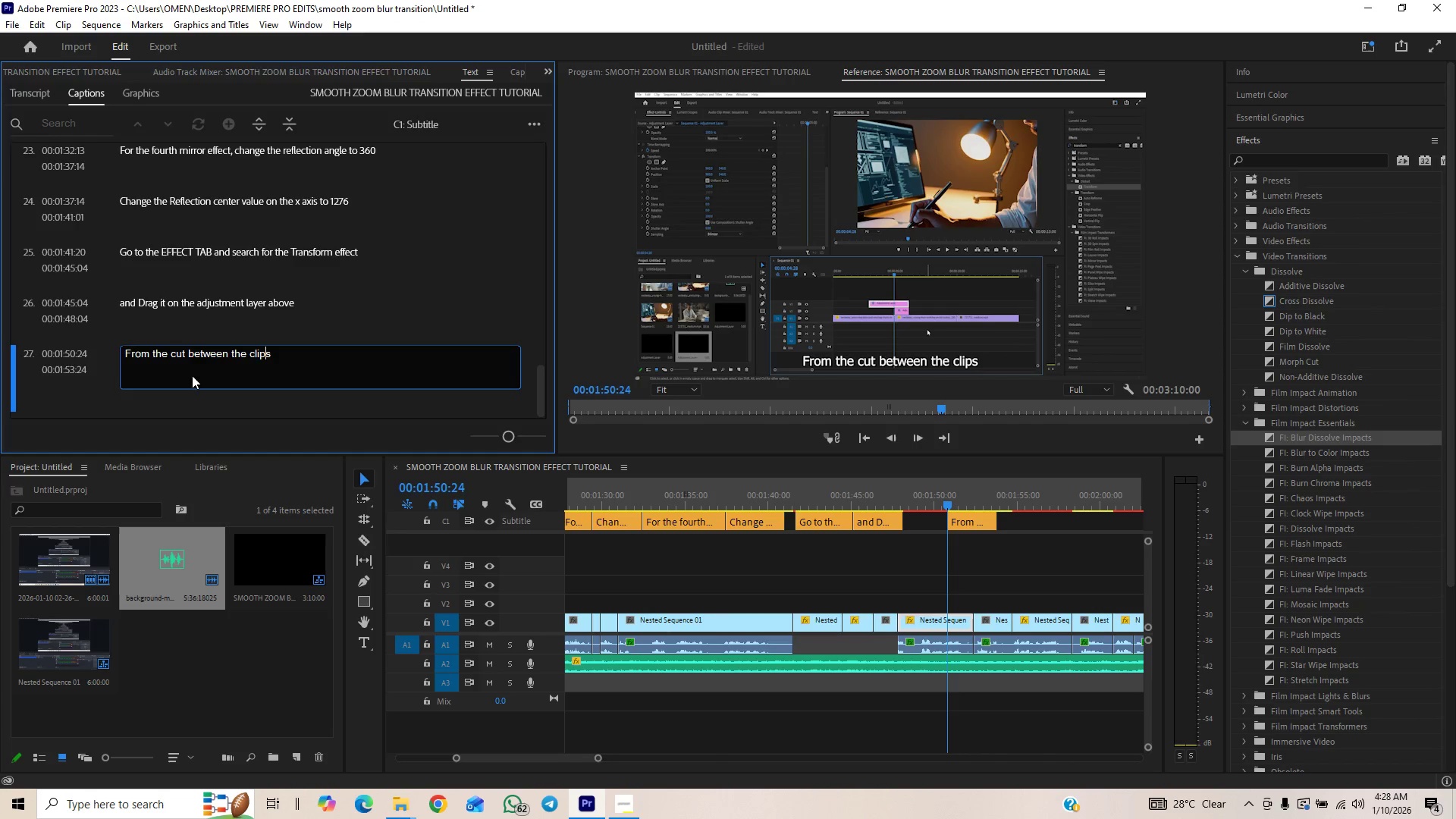 
key(ArrowLeft)
 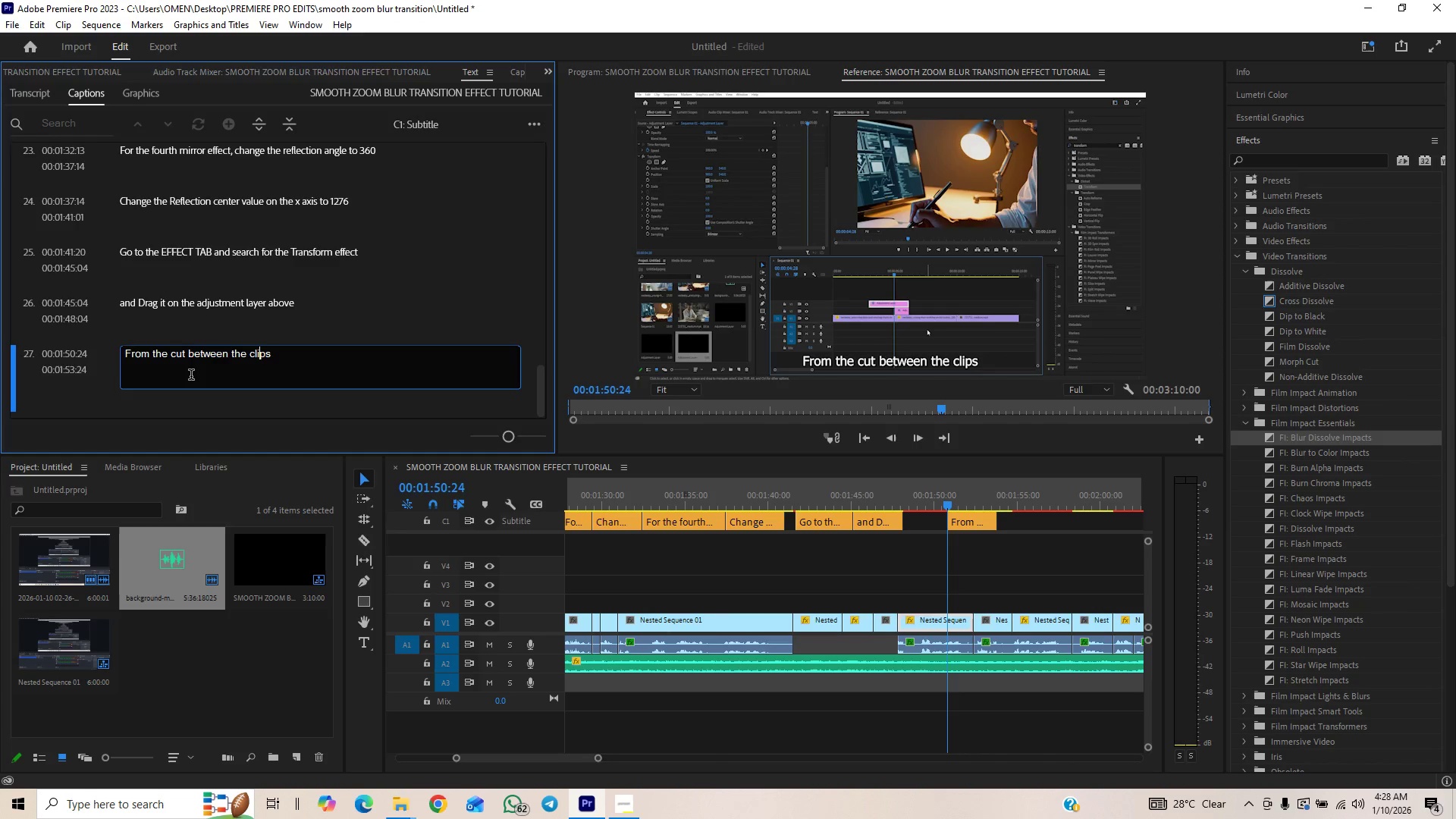 
key(ArrowLeft)
 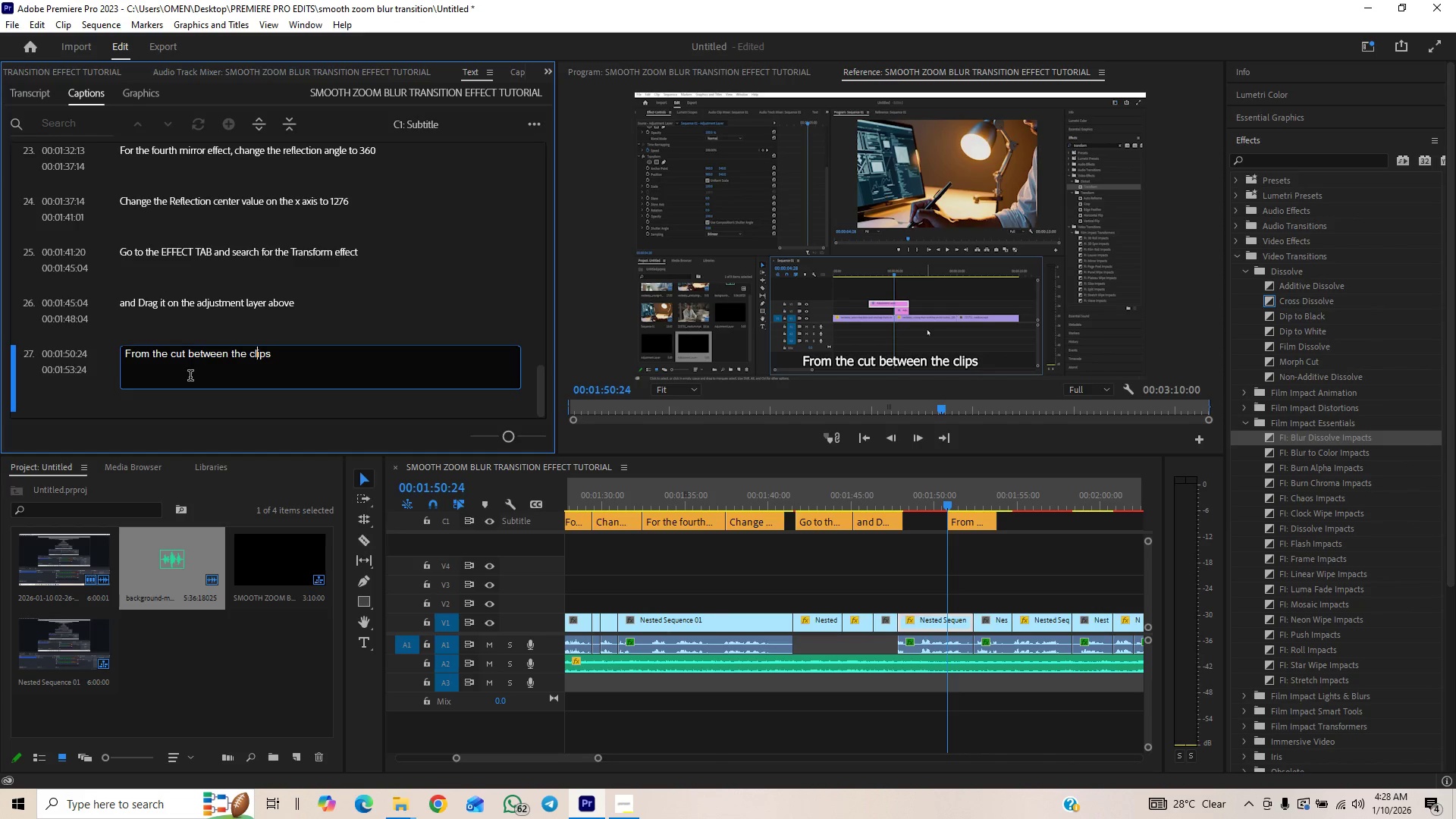 
key(ArrowLeft)
 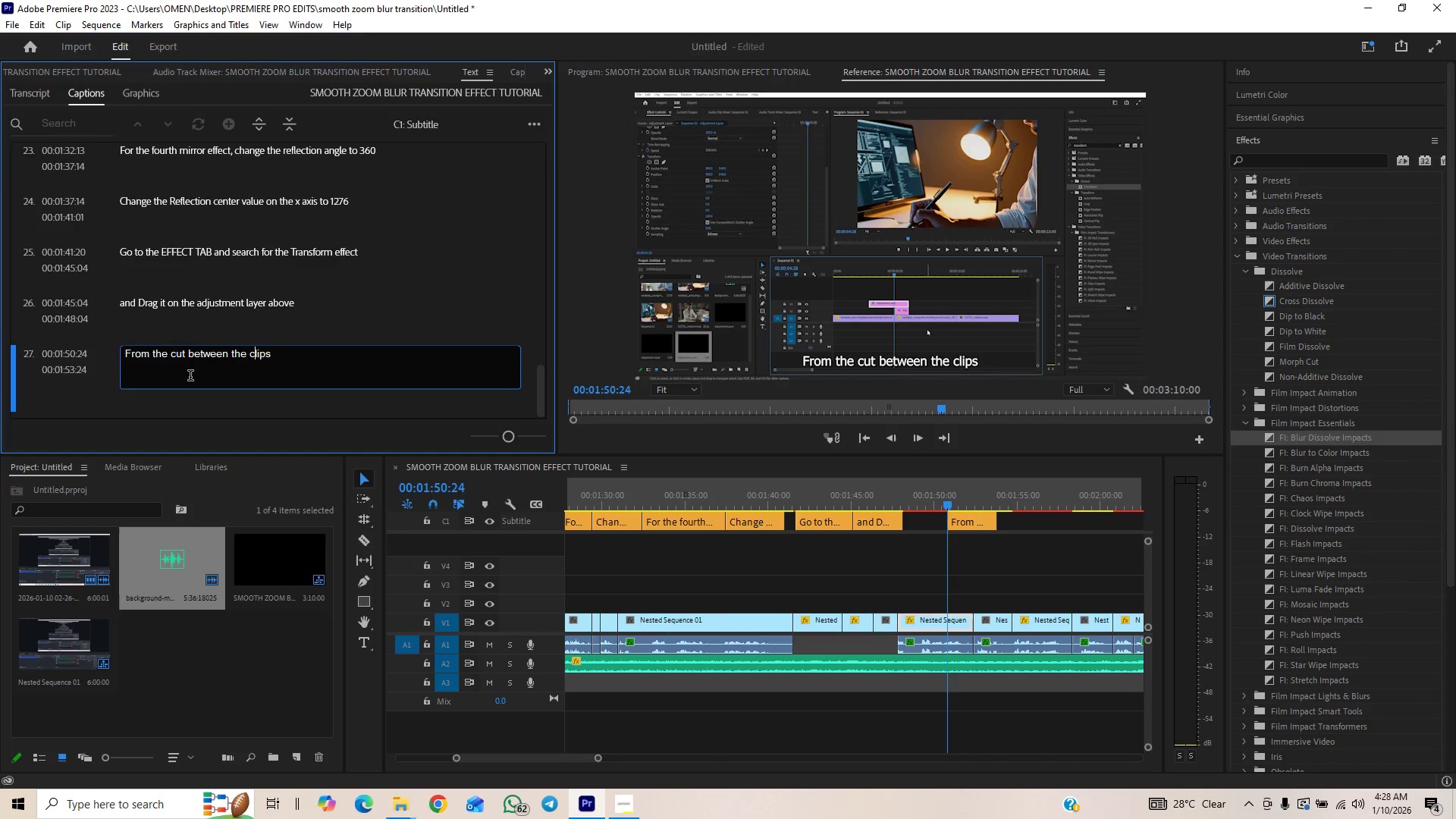 
key(ArrowLeft)
 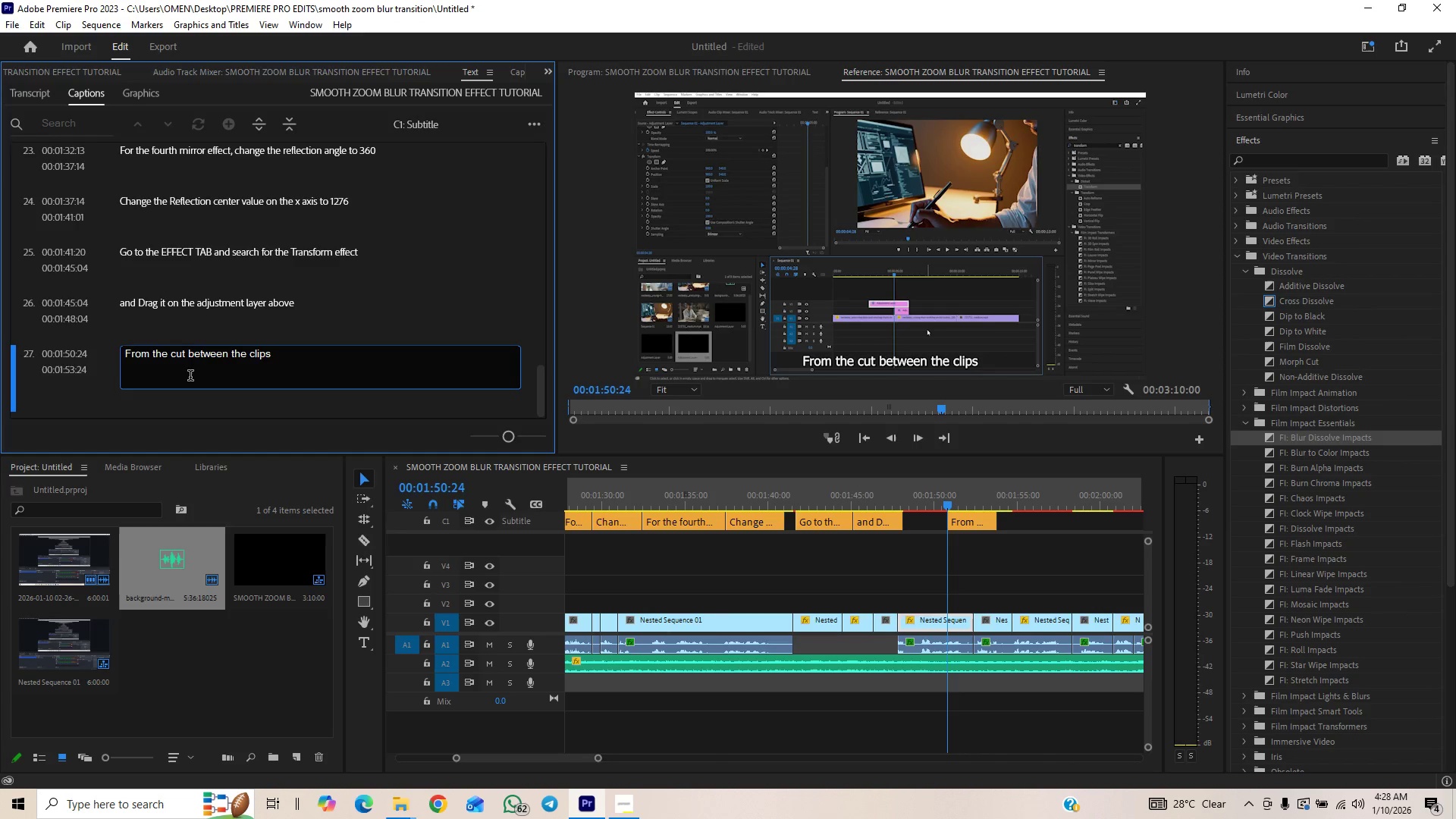 
type(Video )
 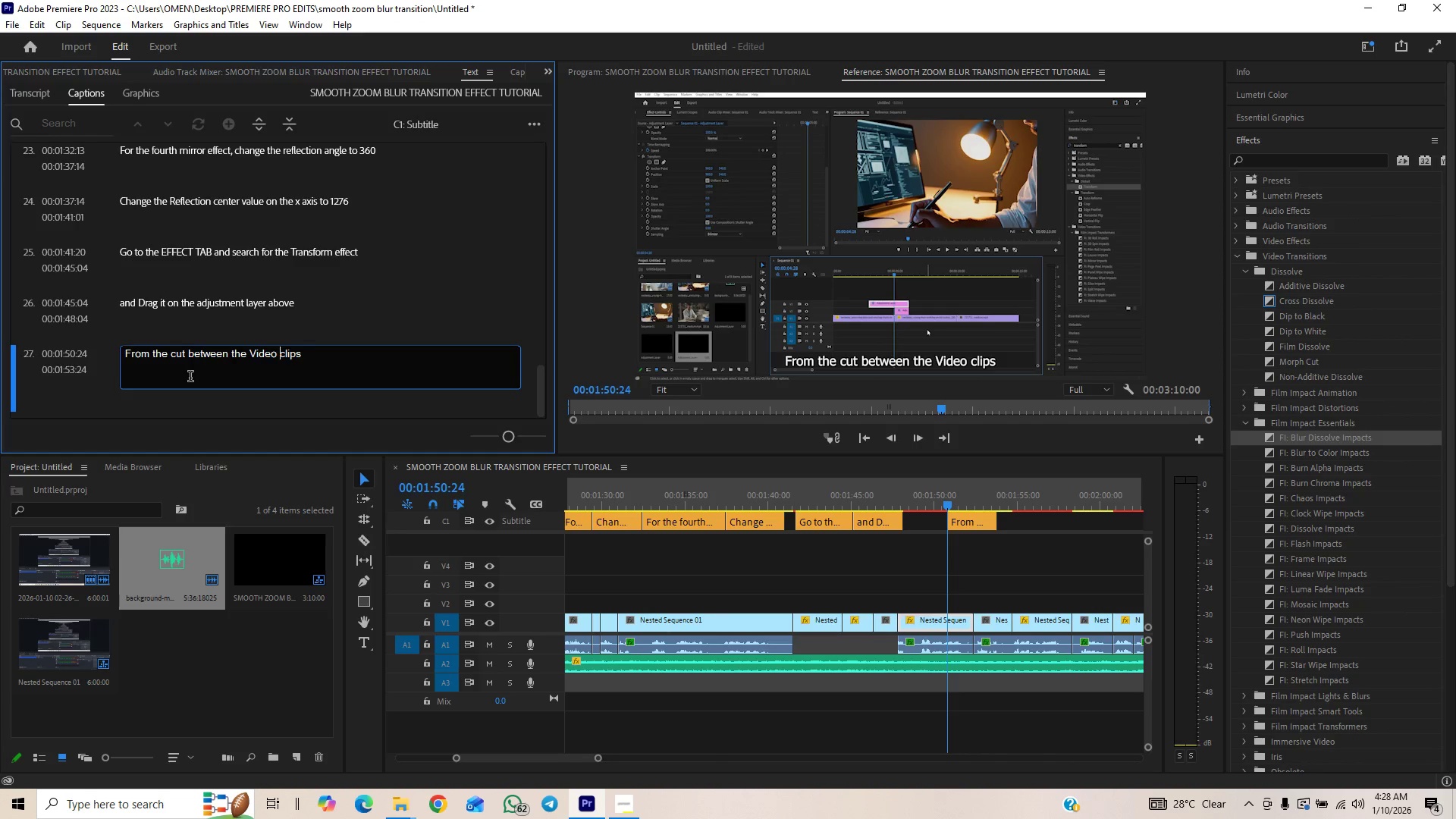 
key(ArrowRight)
 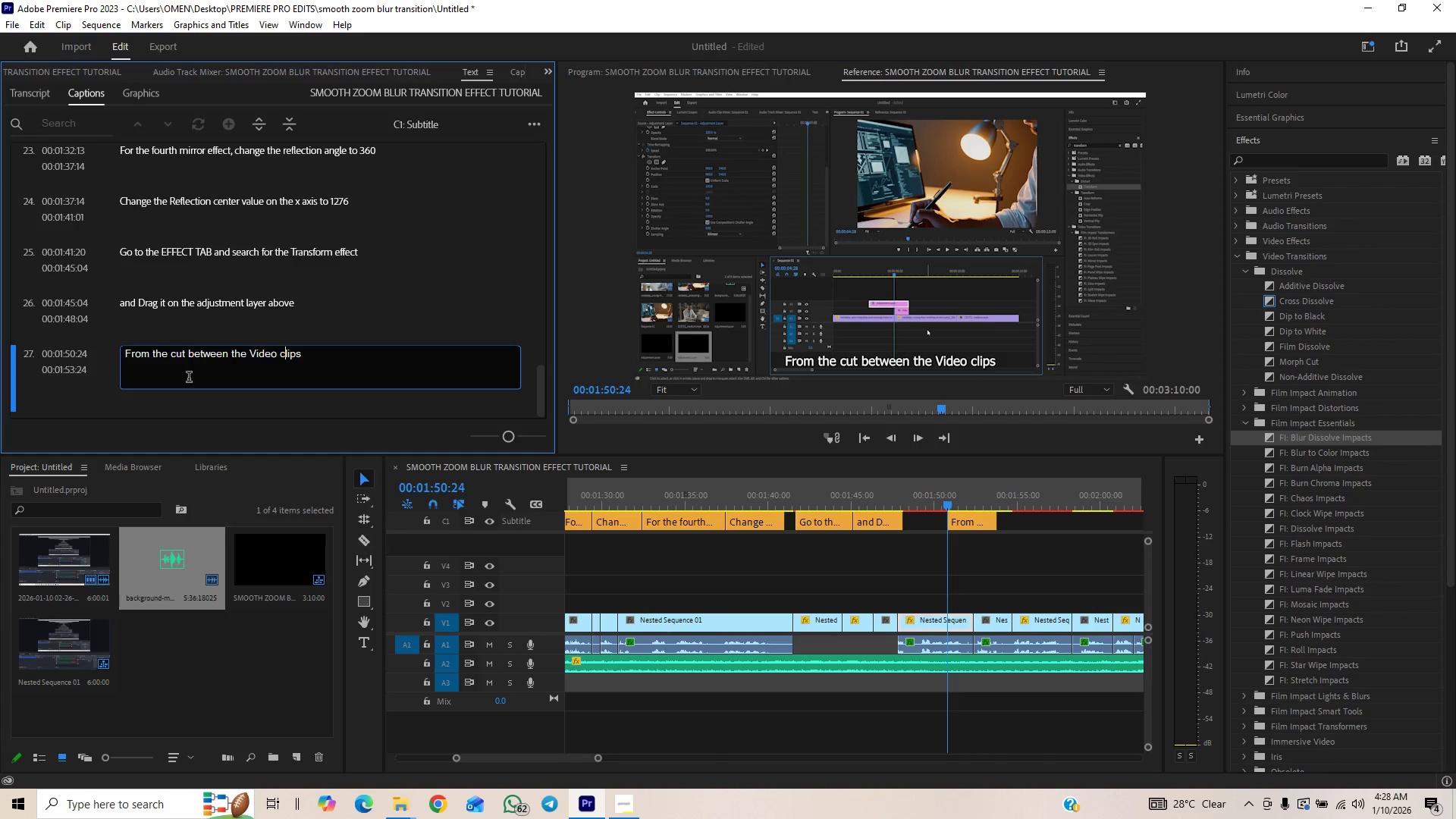 
key(ArrowRight)
 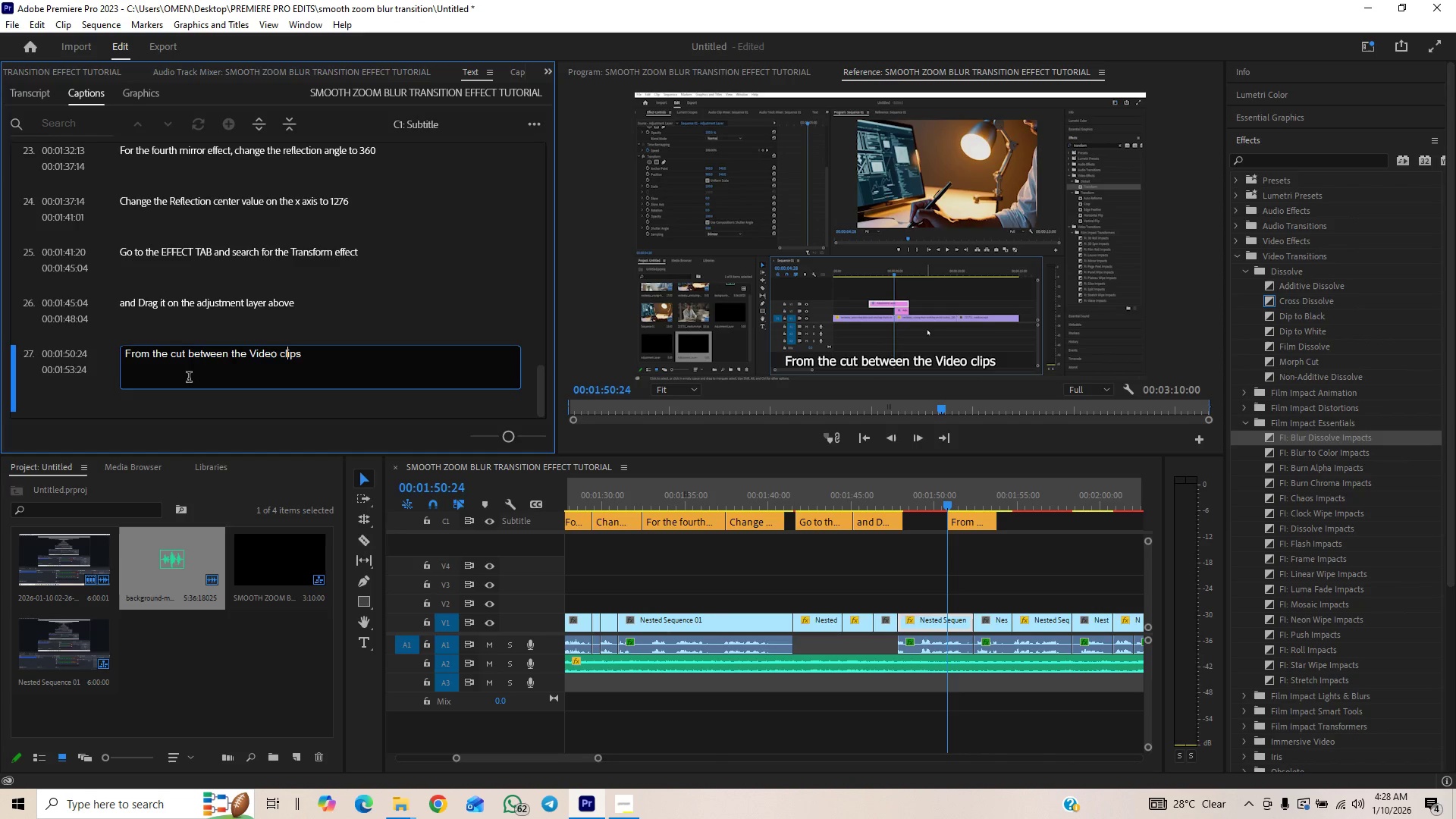 
key(ArrowRight)
 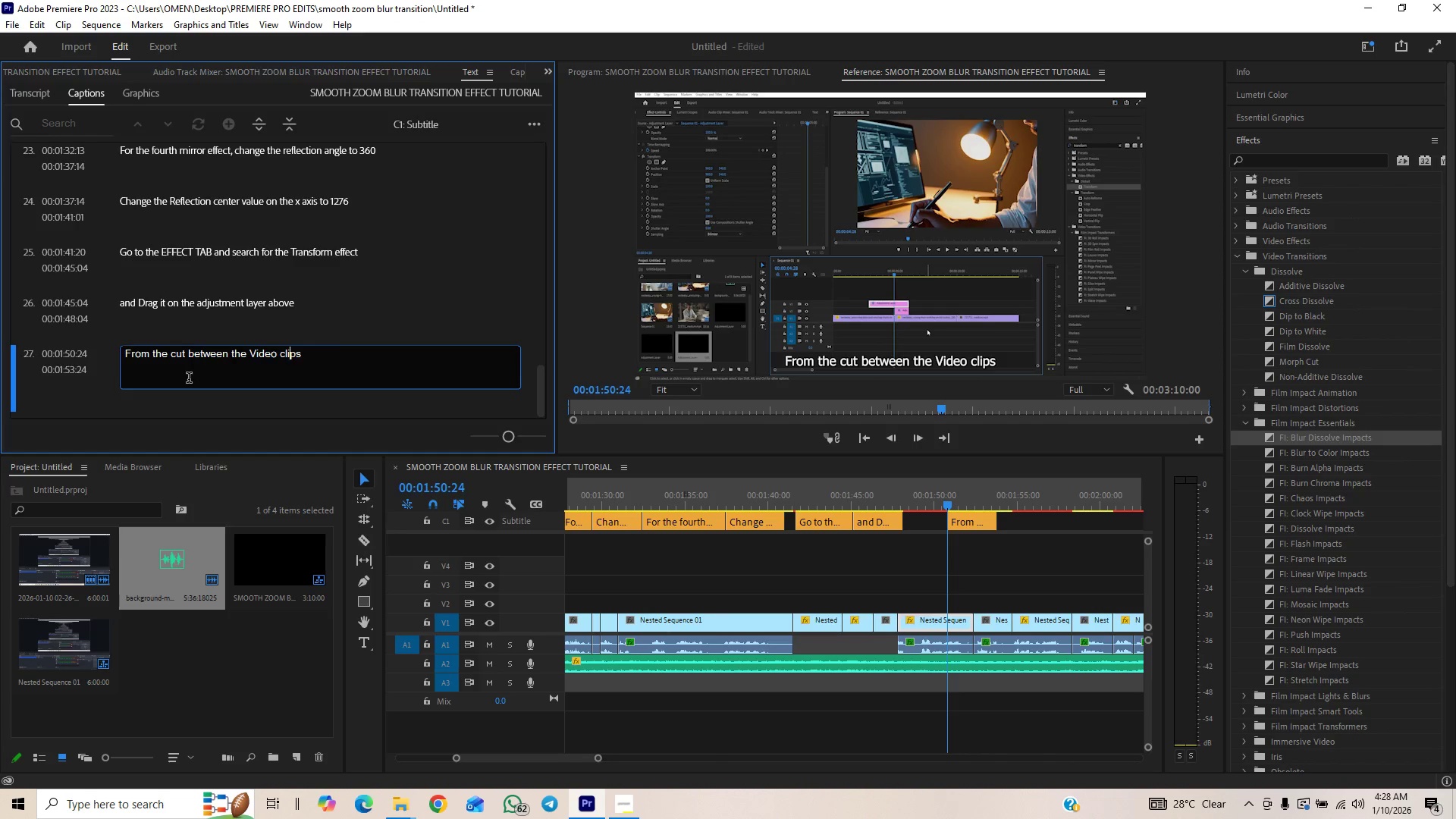 
key(ArrowRight)
 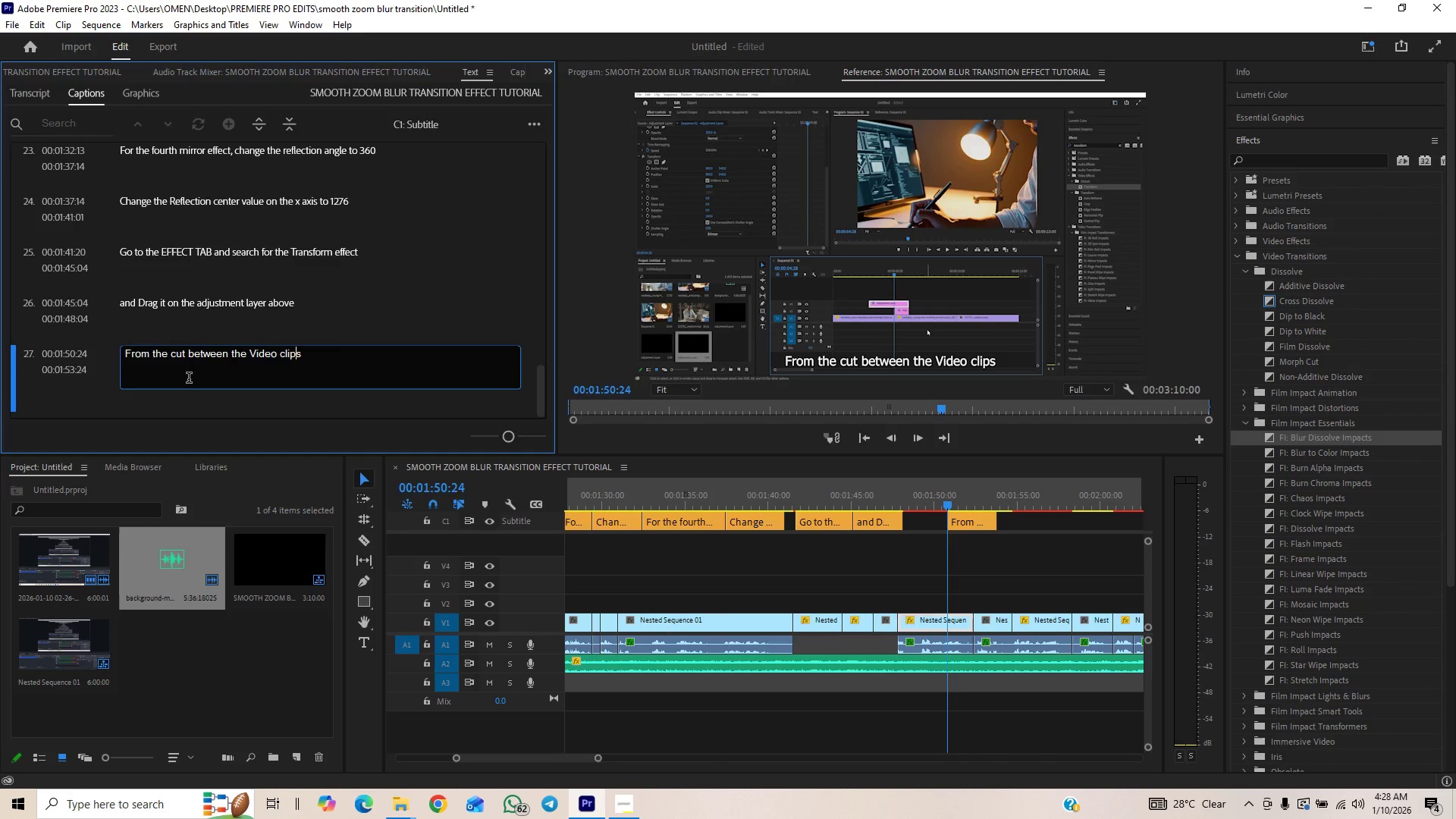 
key(ArrowRight)
 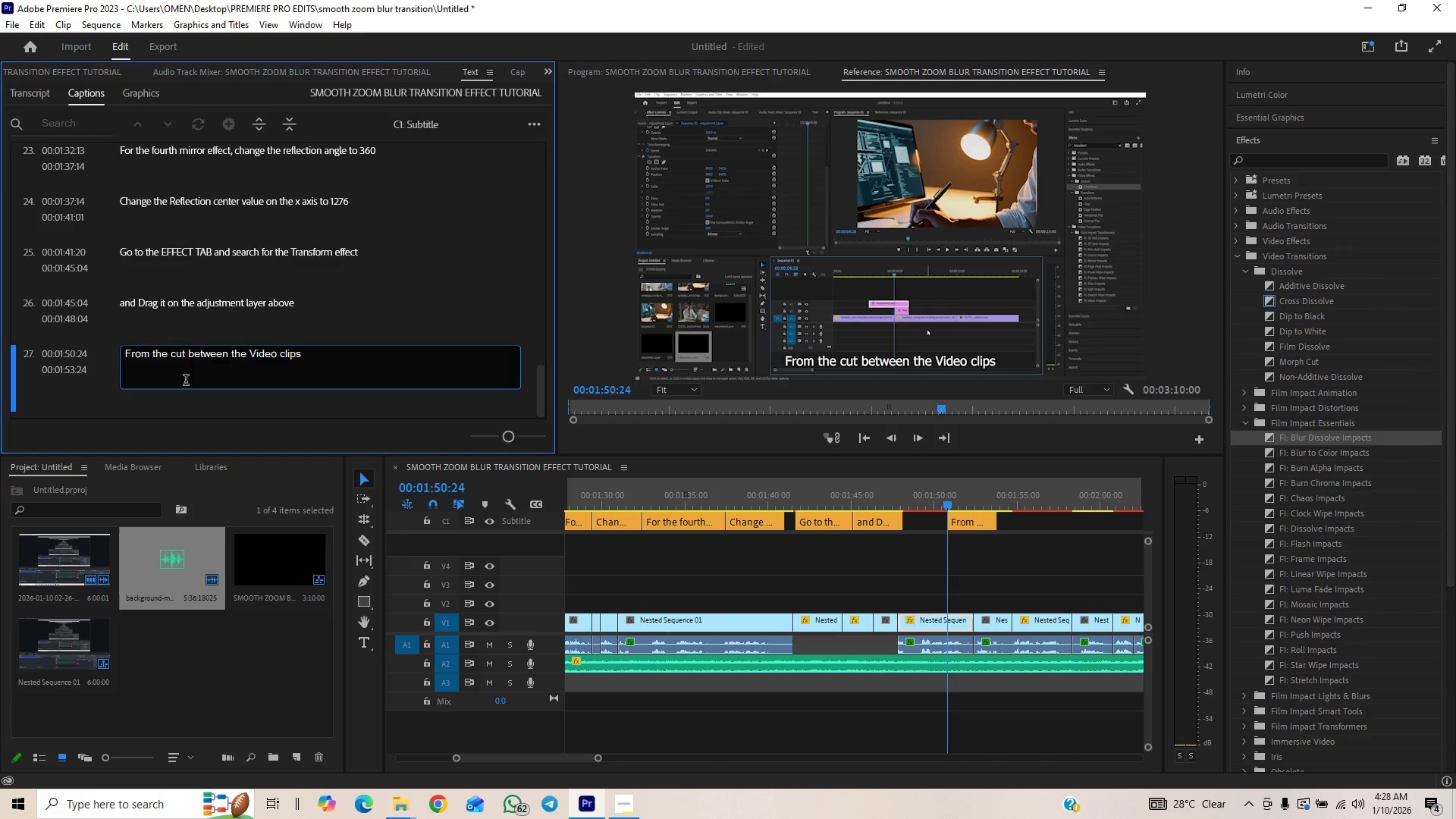 
type(, move 6)
key(Backspace)
type(six)
 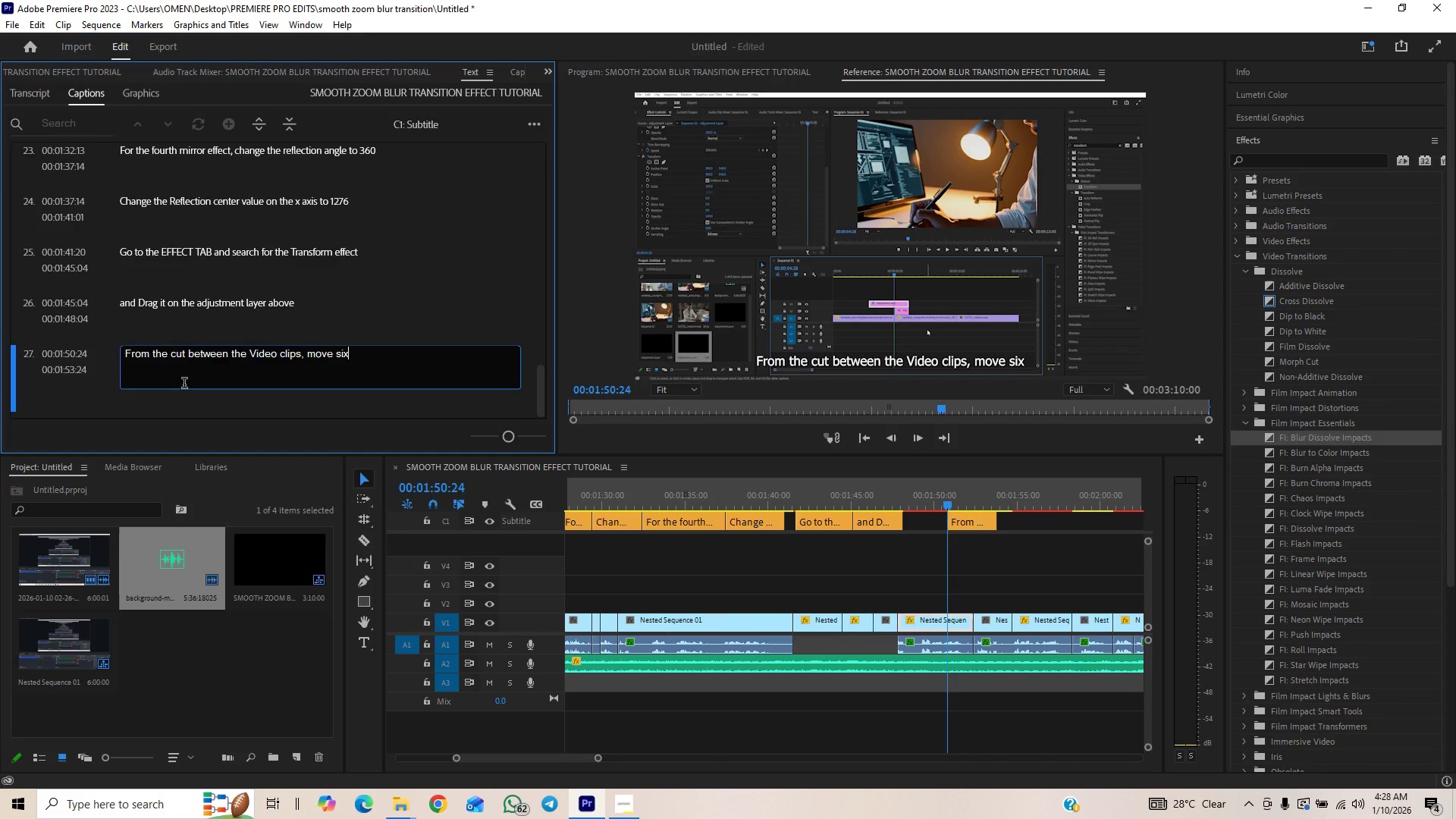 
type( frmaes)
key(Backspace)
key(Backspace)
key(Backspace)
key(Backspace)
key(Backspace)
type(rames to the left)
 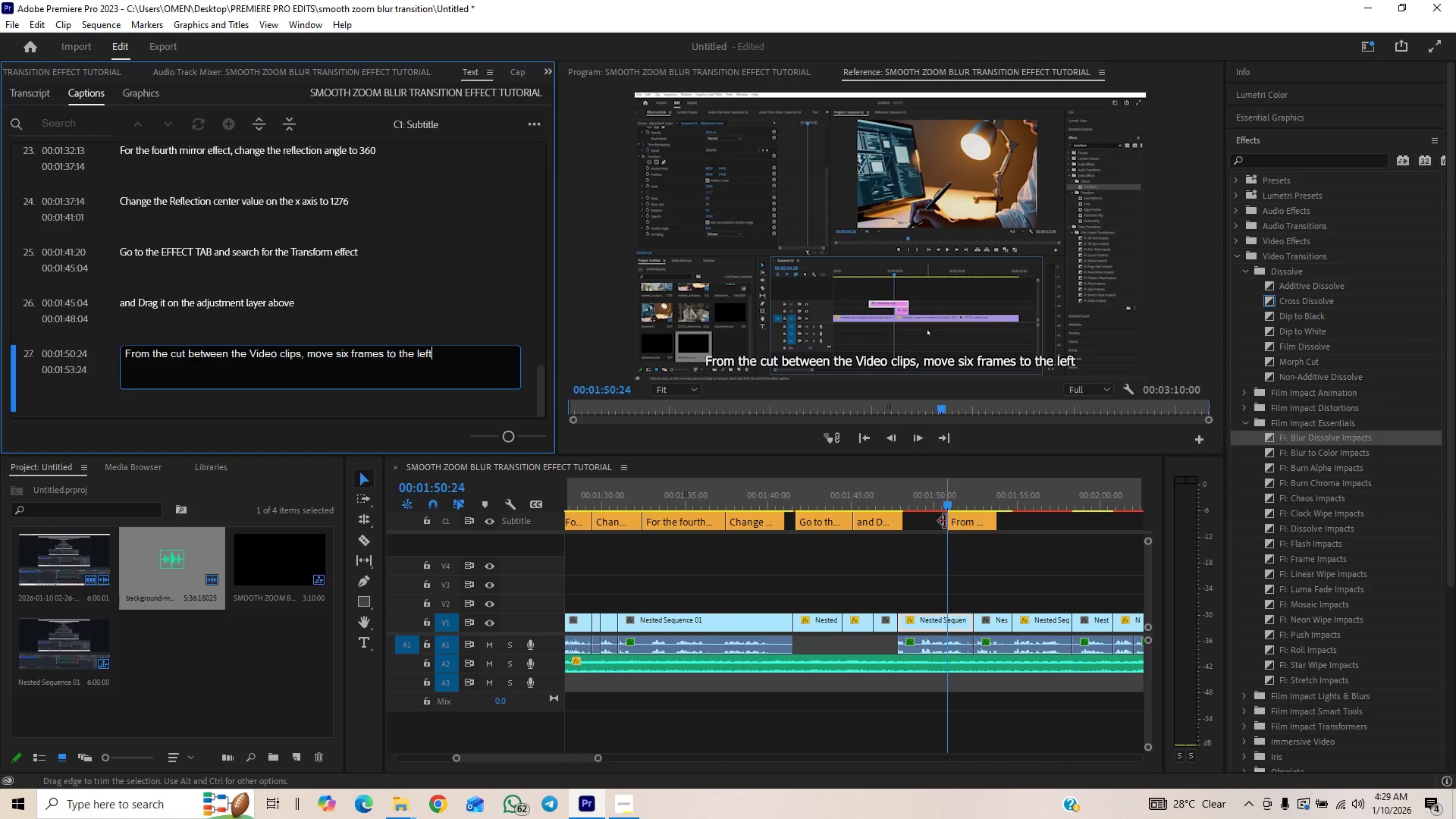 
left_click([882, 500])
 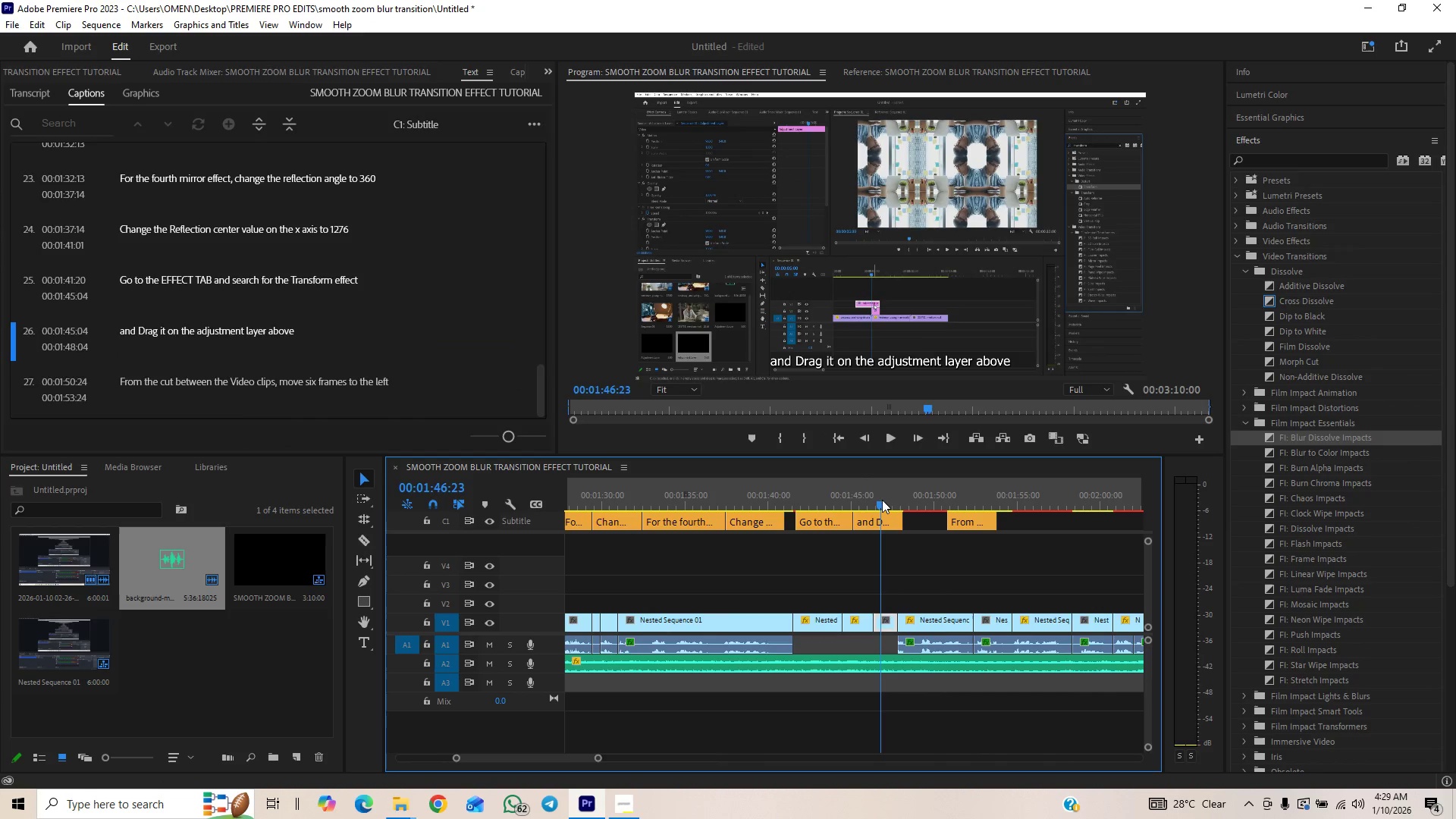 
key(Space)
 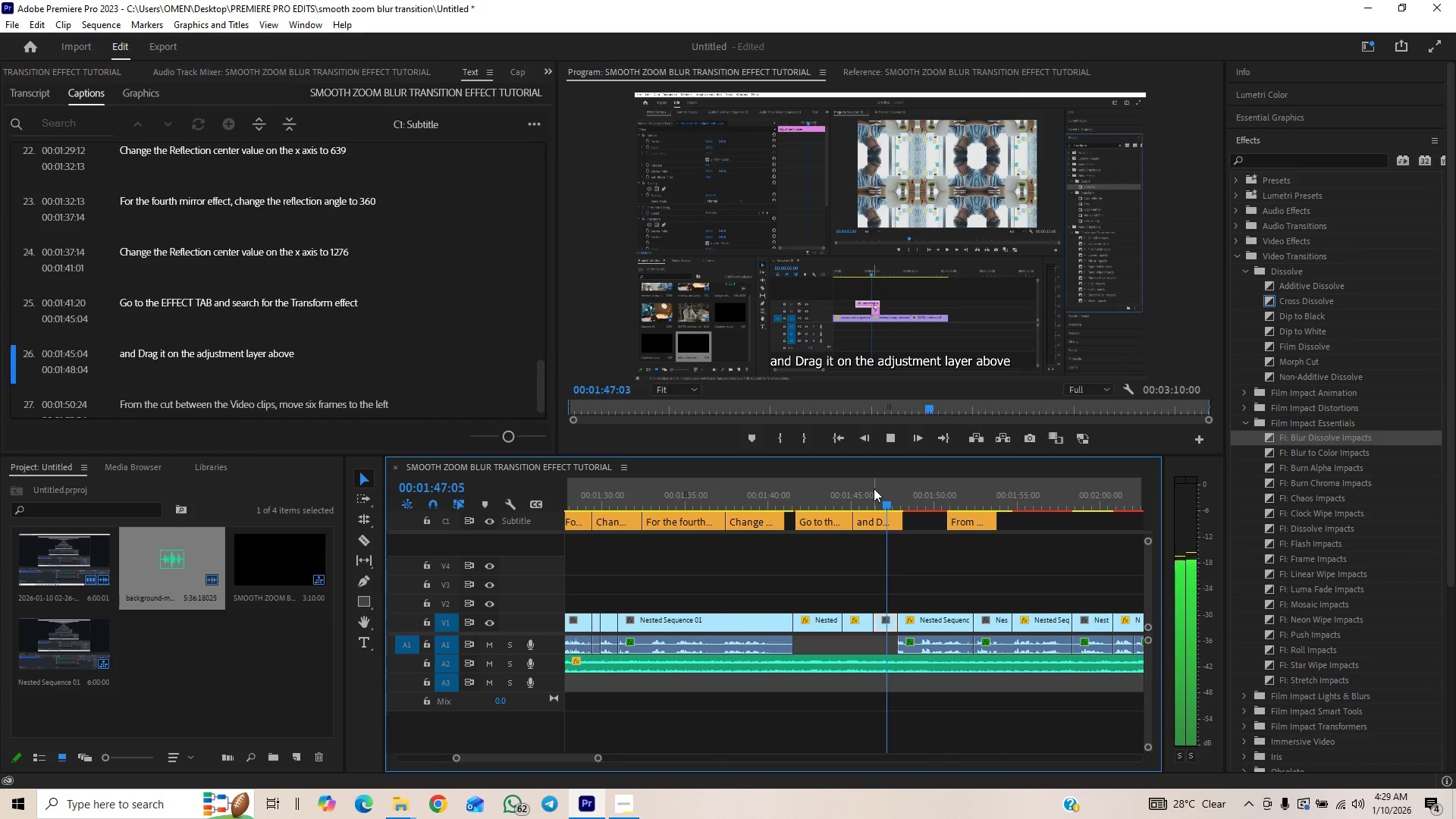 
key(Space)
 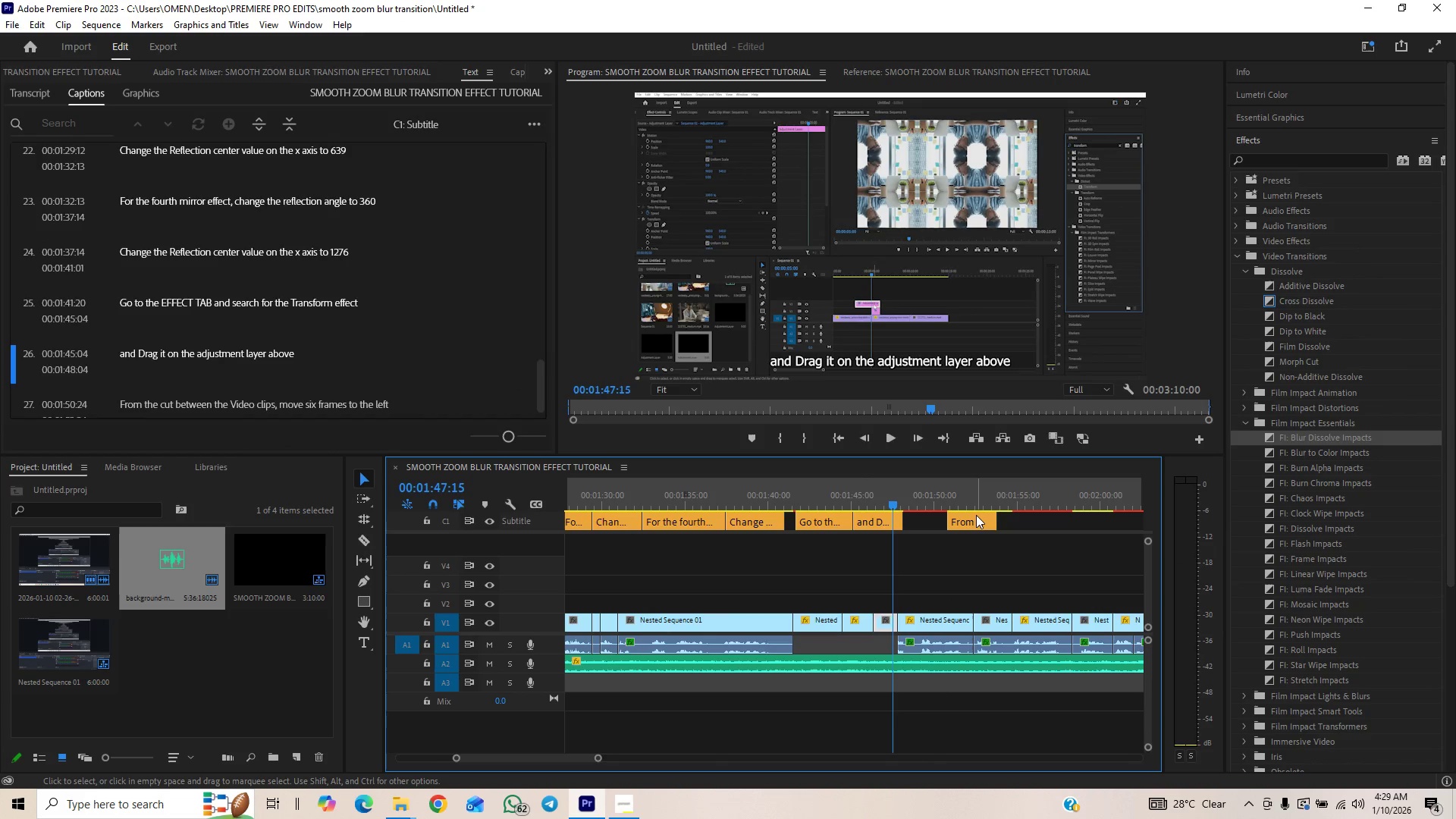 
left_click_drag(start_coordinate=[976, 515], to_coordinate=[937, 521])
 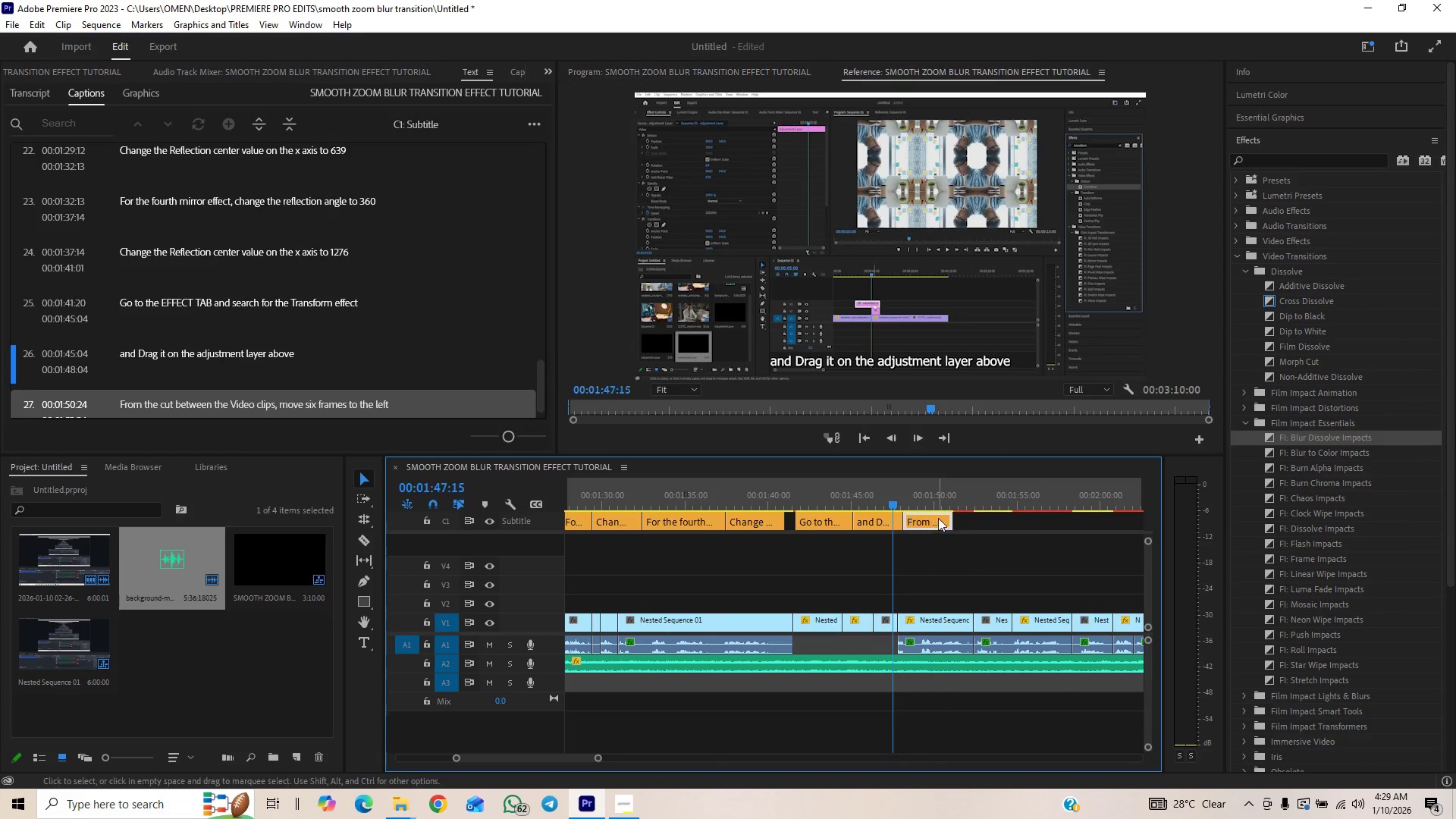 
key(Space)
 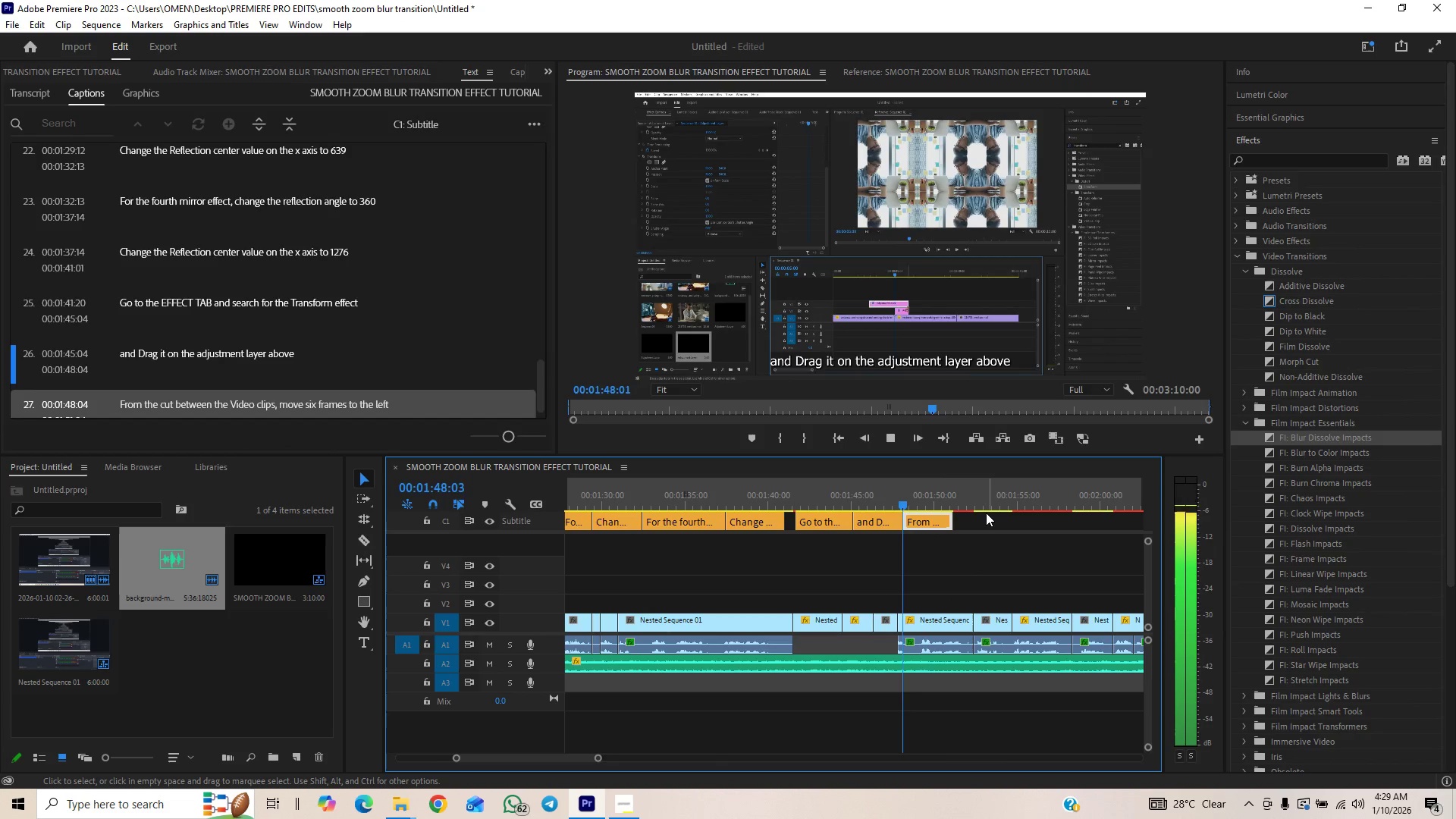 
key(Space)
 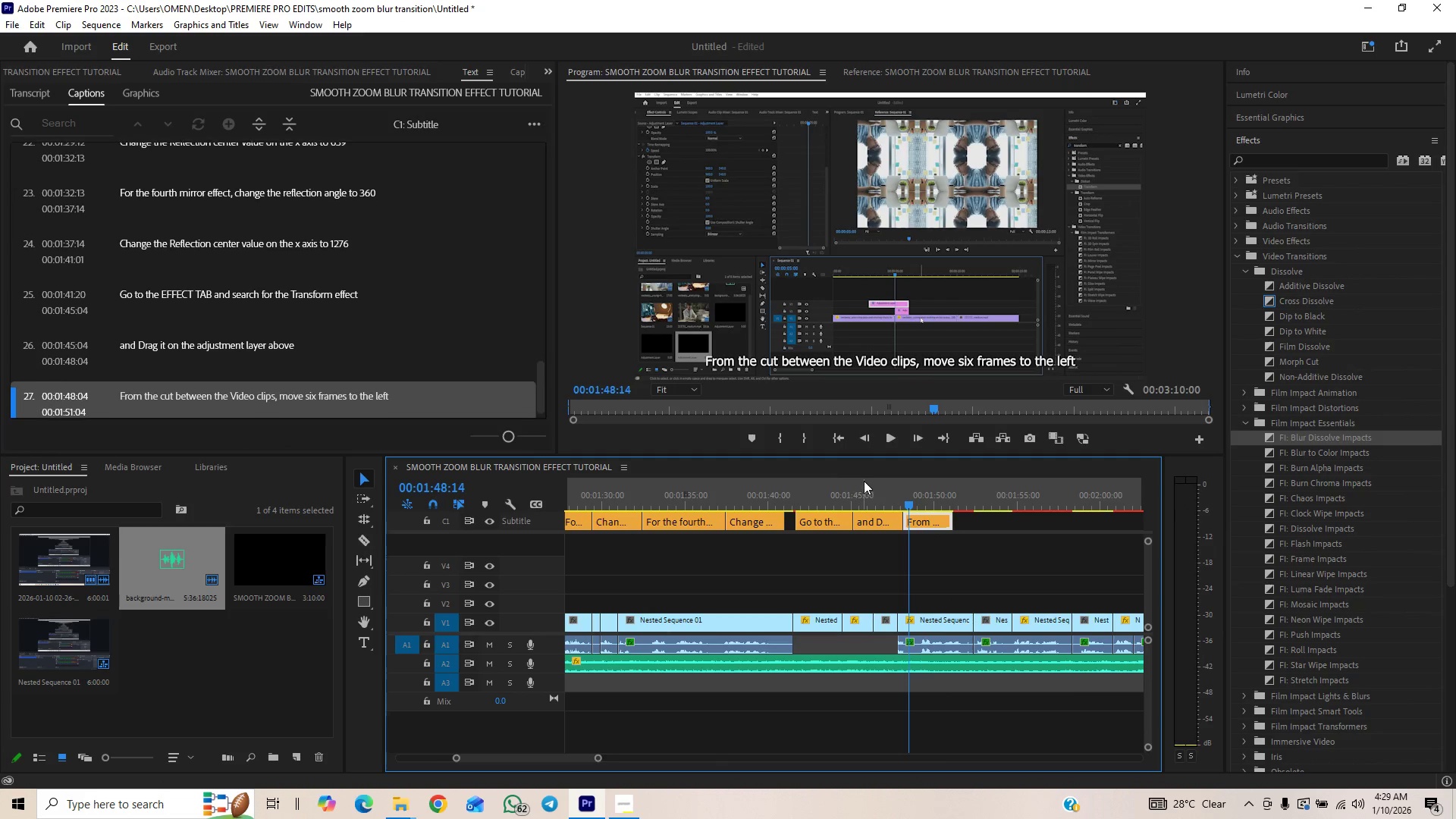 
left_click([875, 490])
 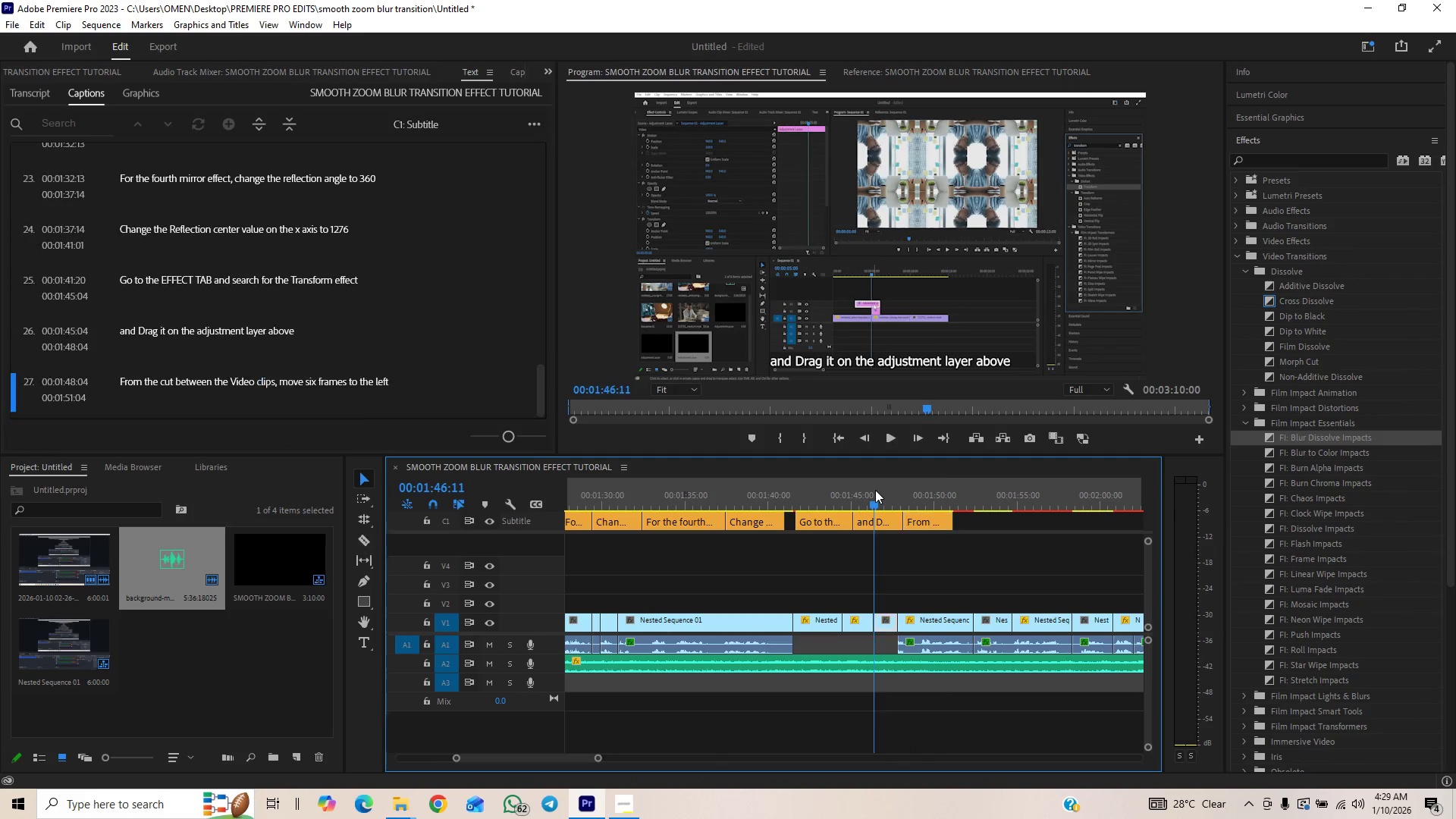 
key(Space)
 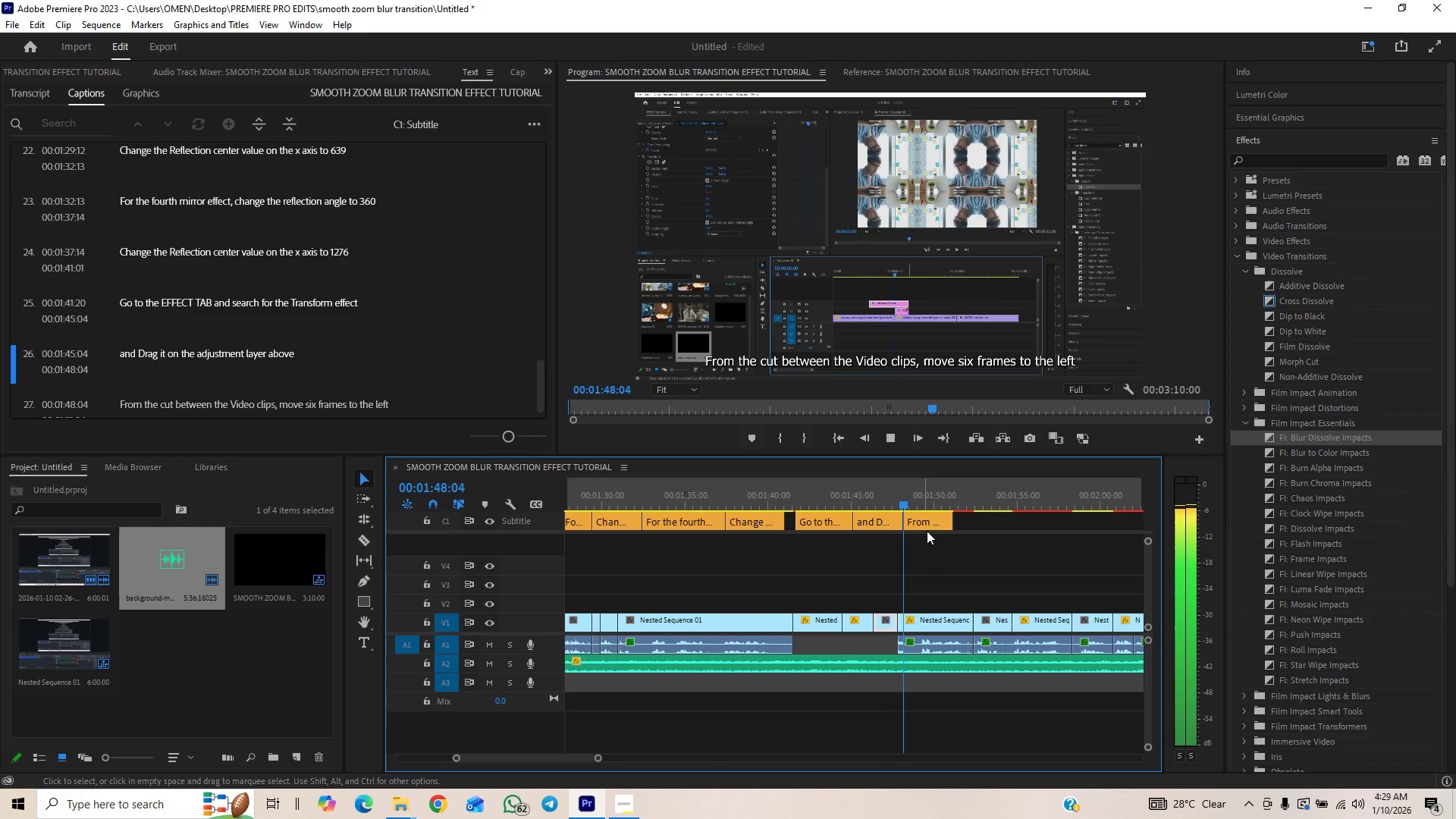 
key(Space)
 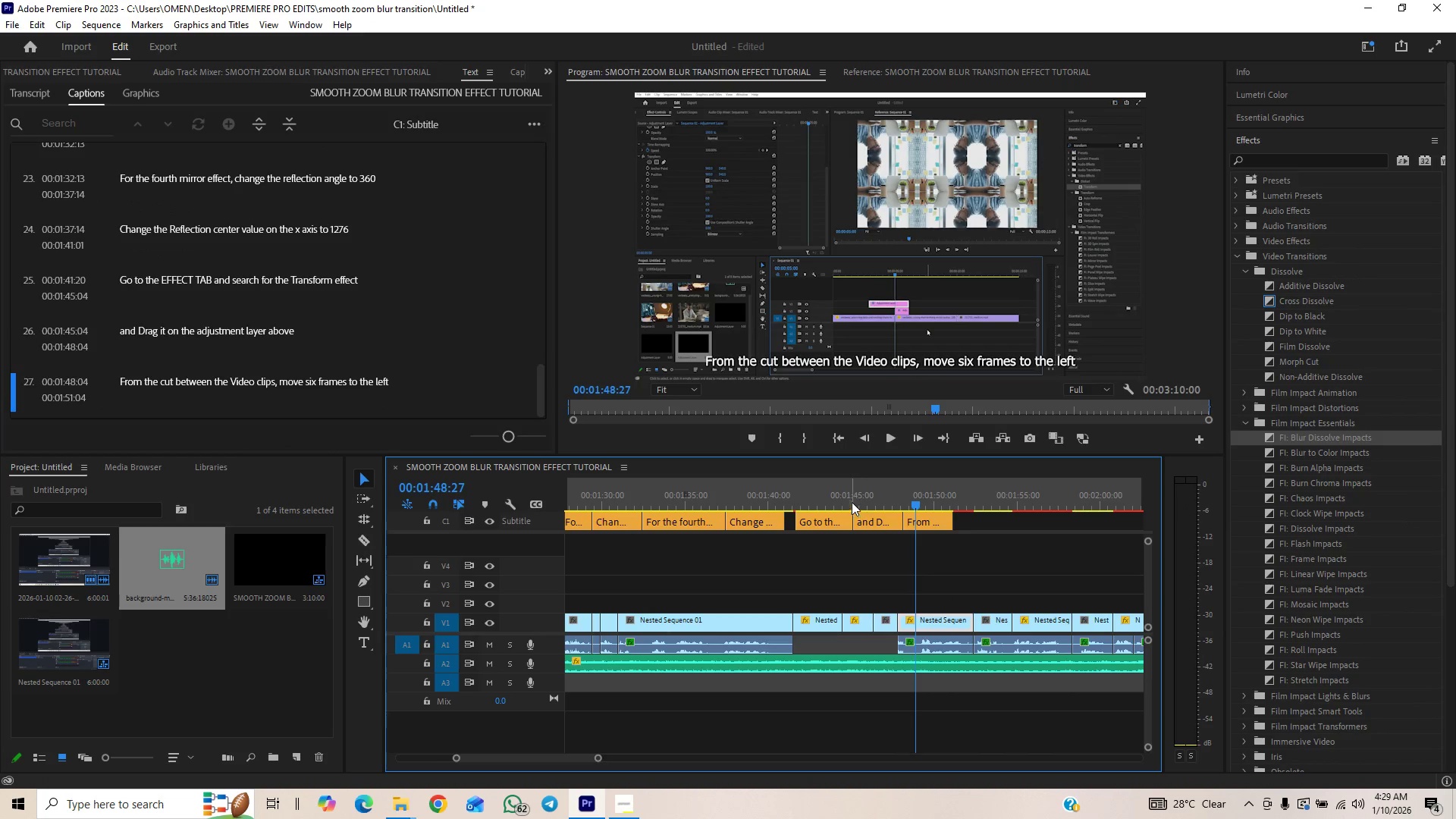 
left_click([848, 500])
 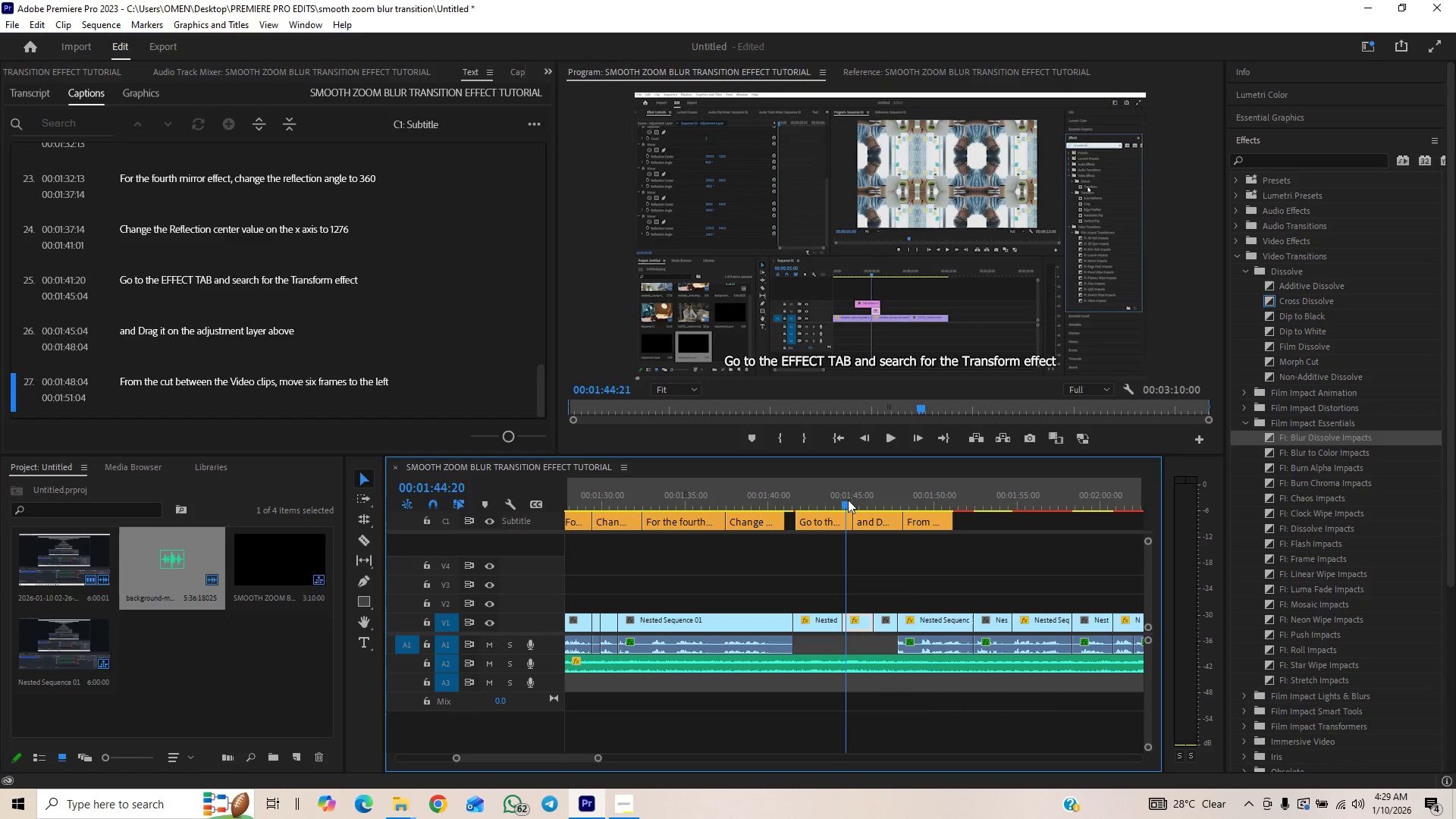 
key(Space)
 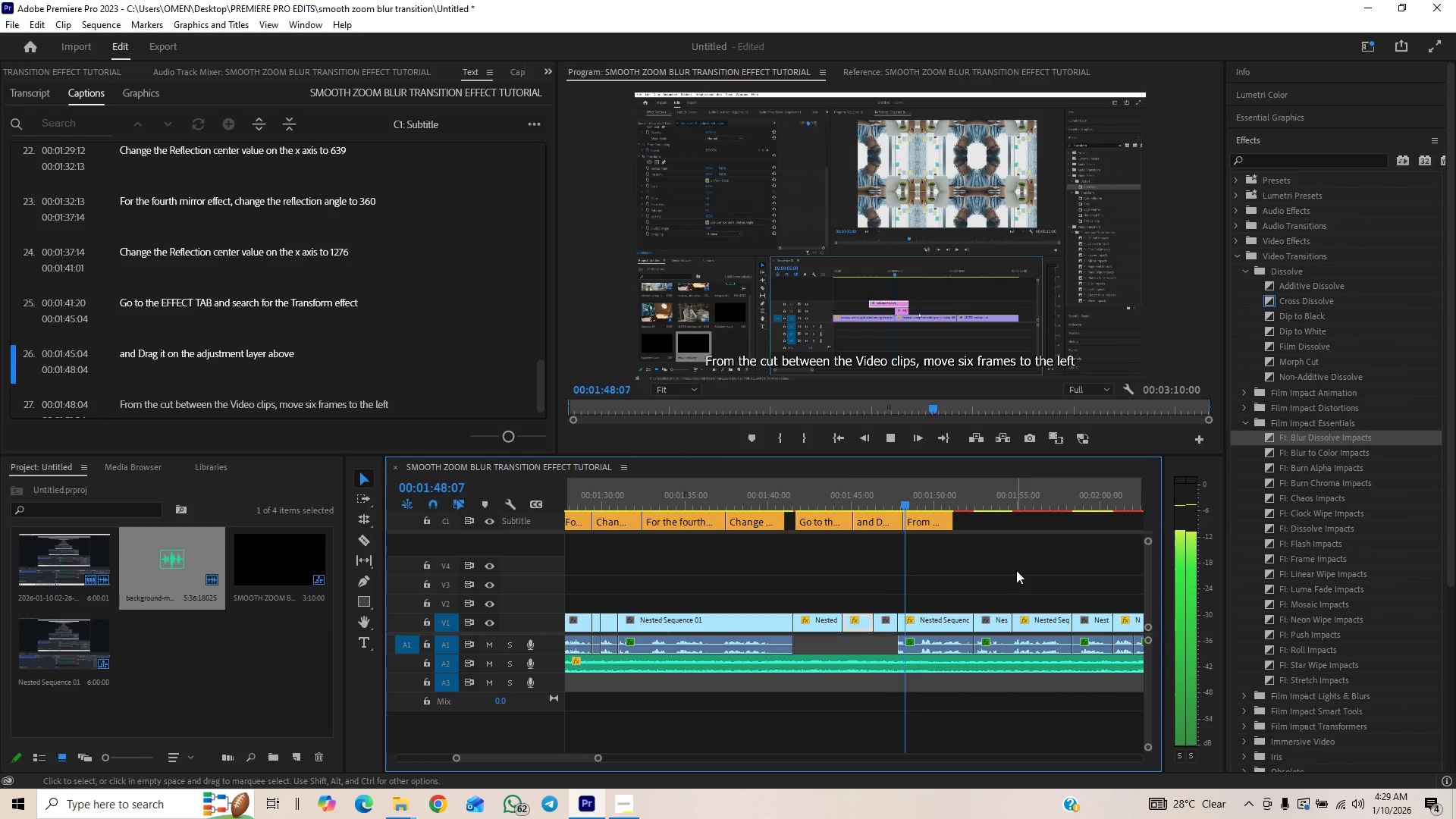 
wait(8.95)
 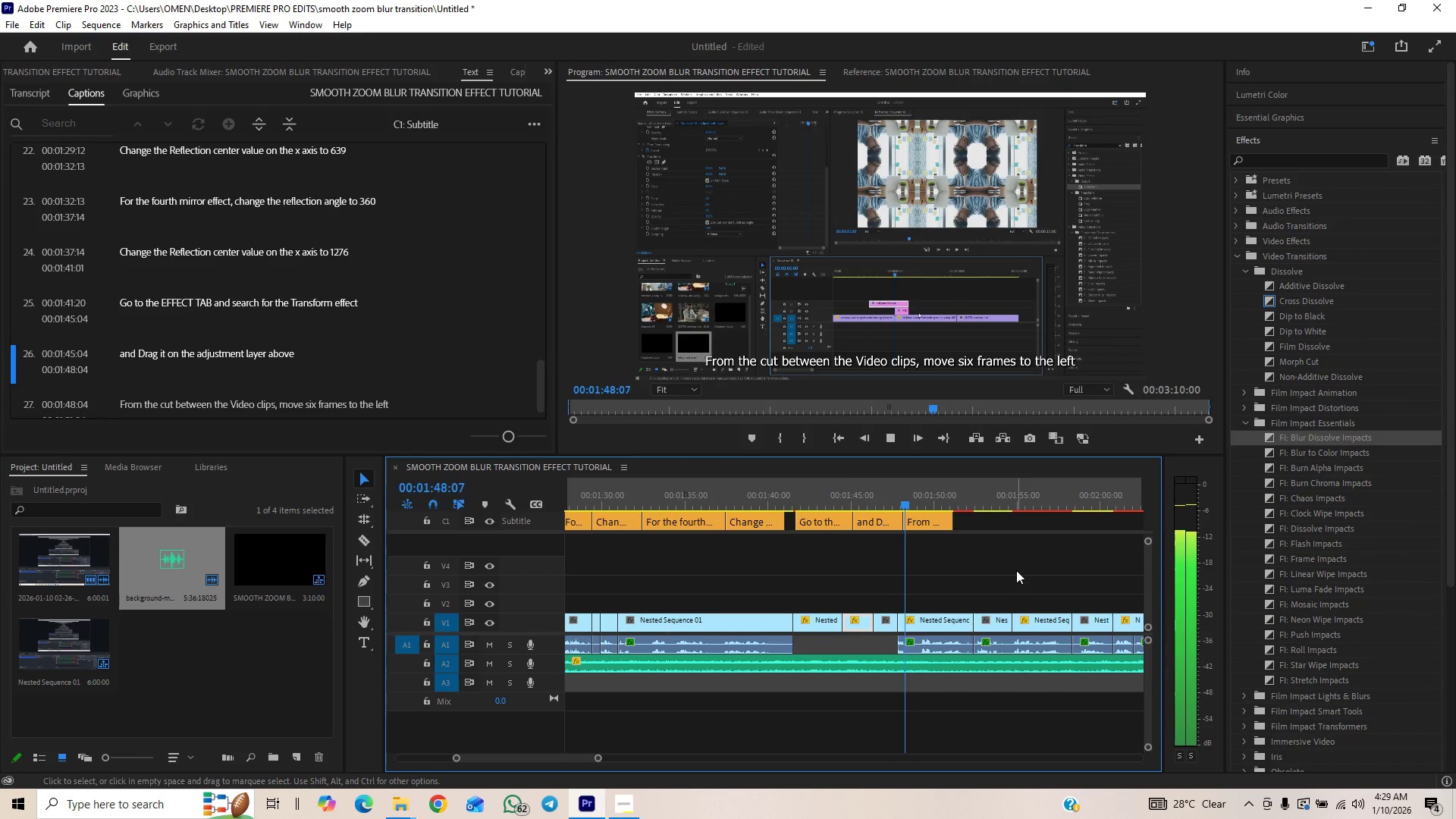 
key(Space)
 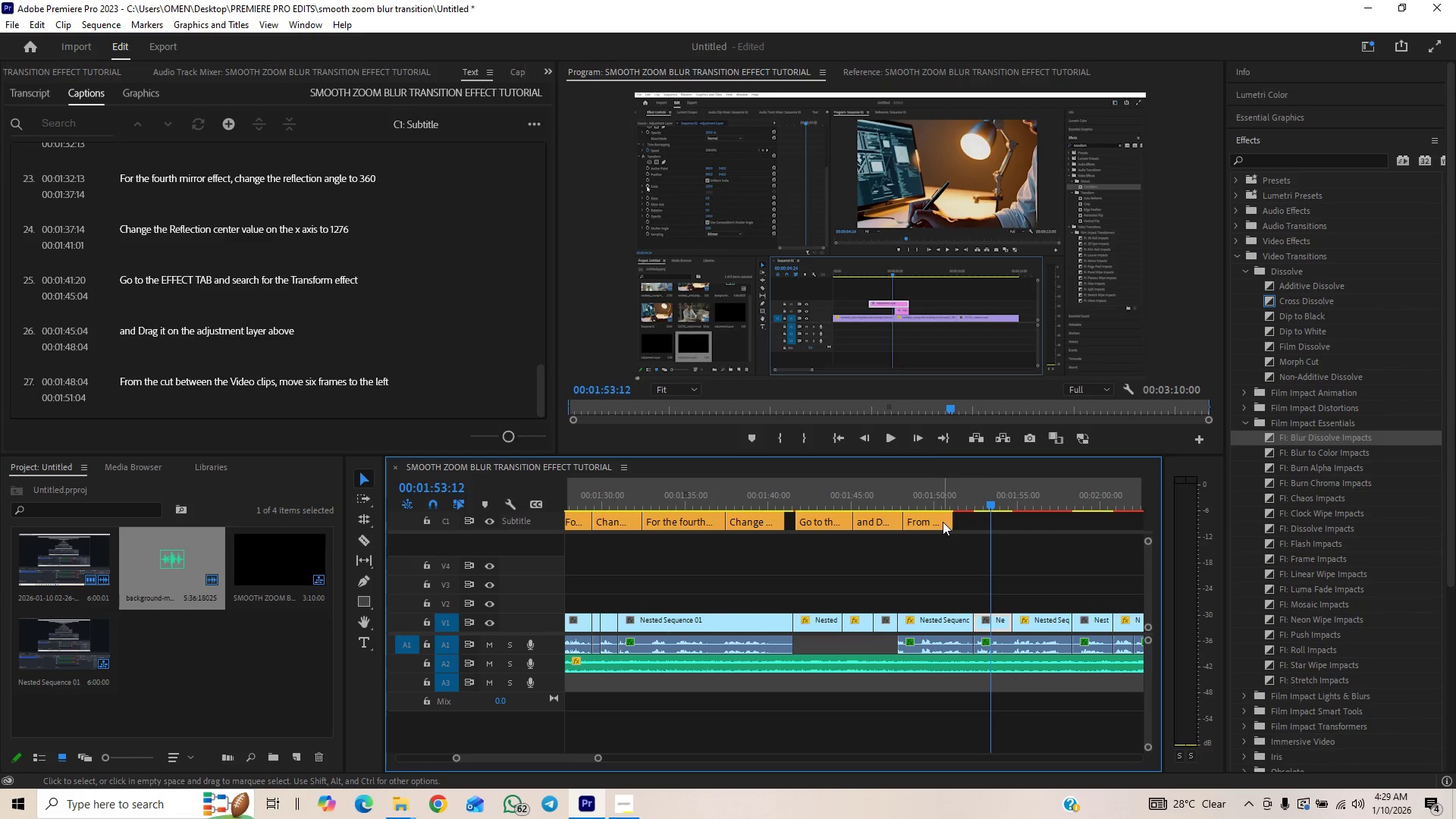 
left_click_drag(start_coordinate=[952, 521], to_coordinate=[970, 522])
 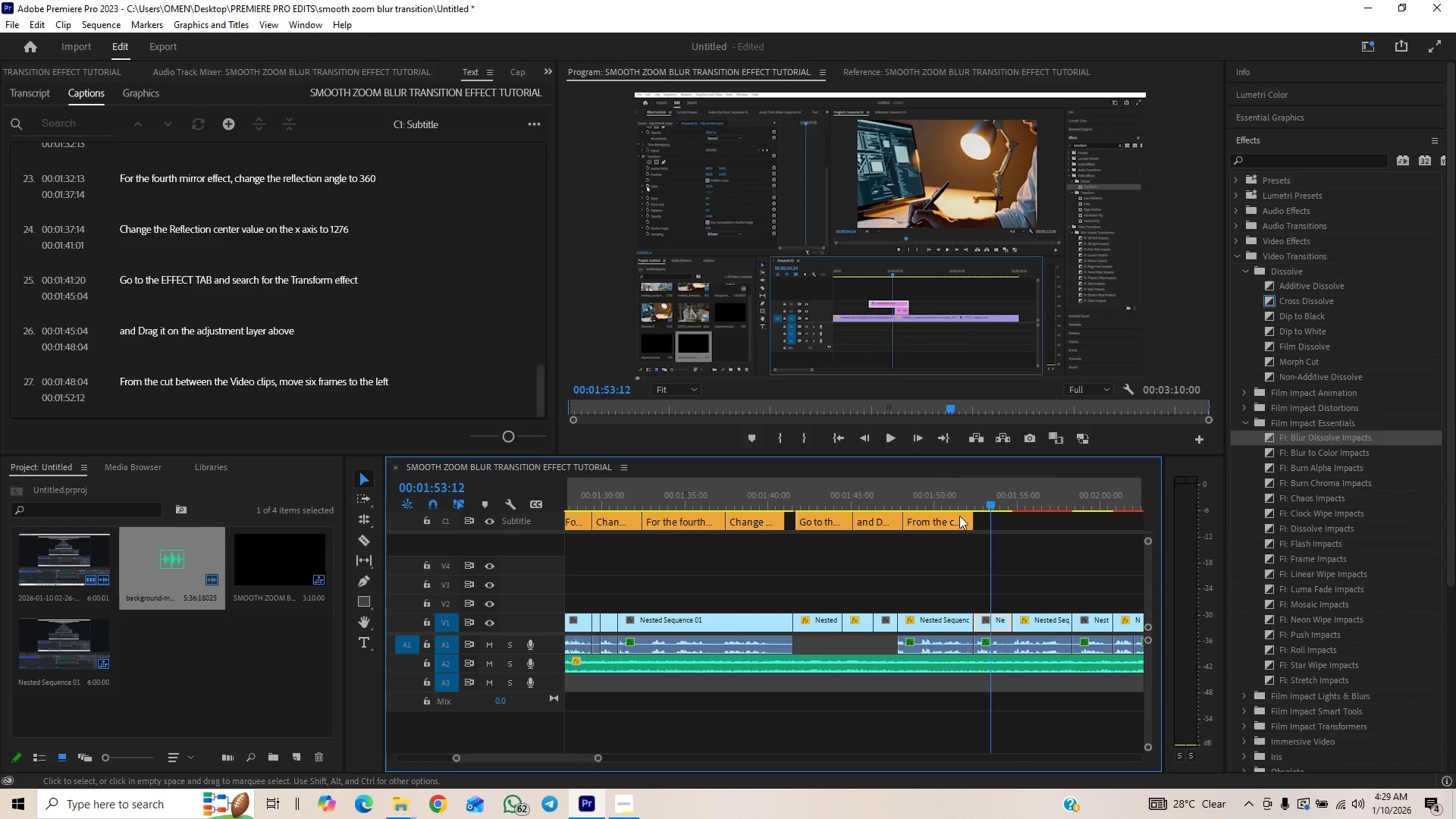 
key(Space)
 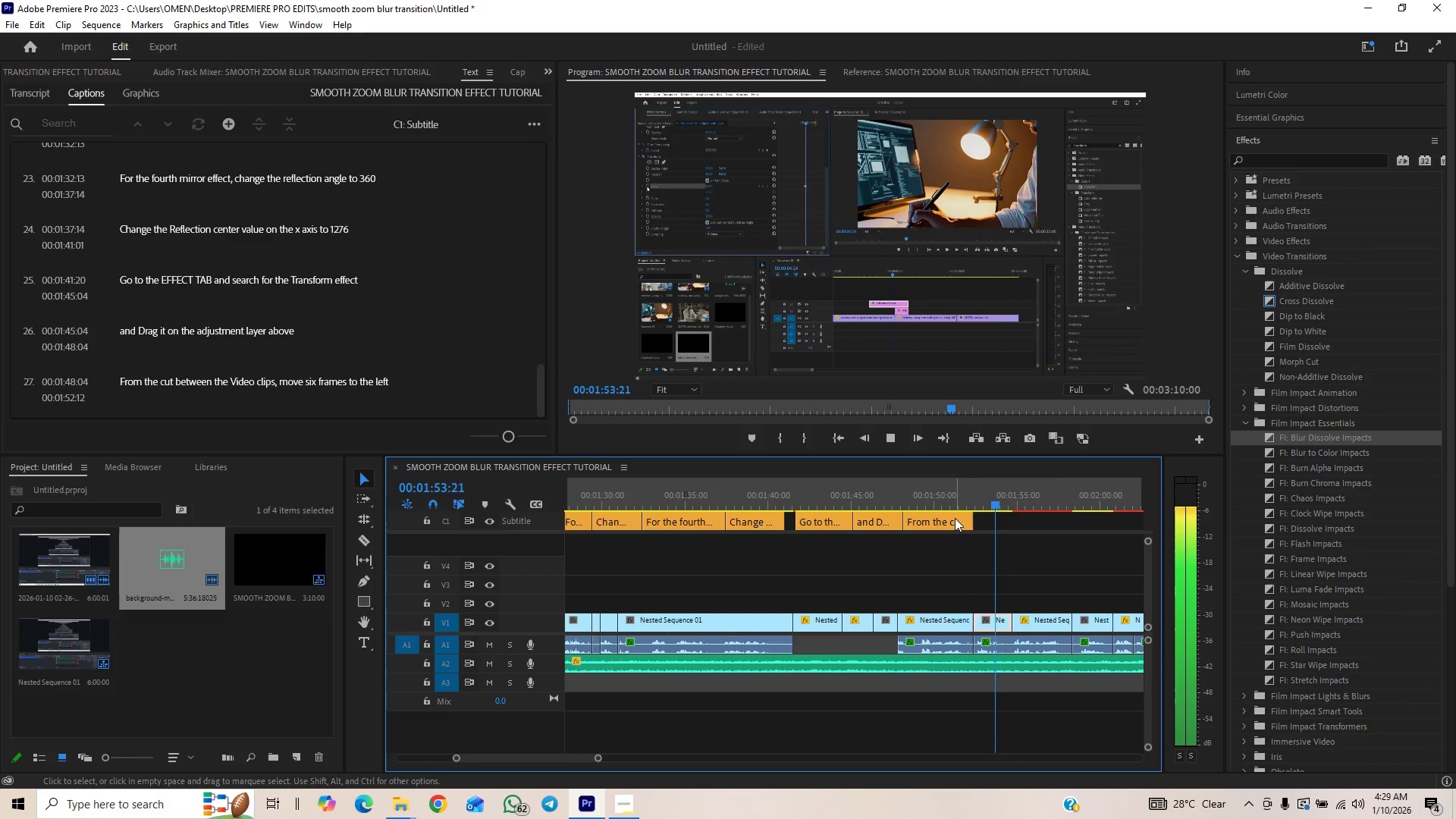 
key(Space)
 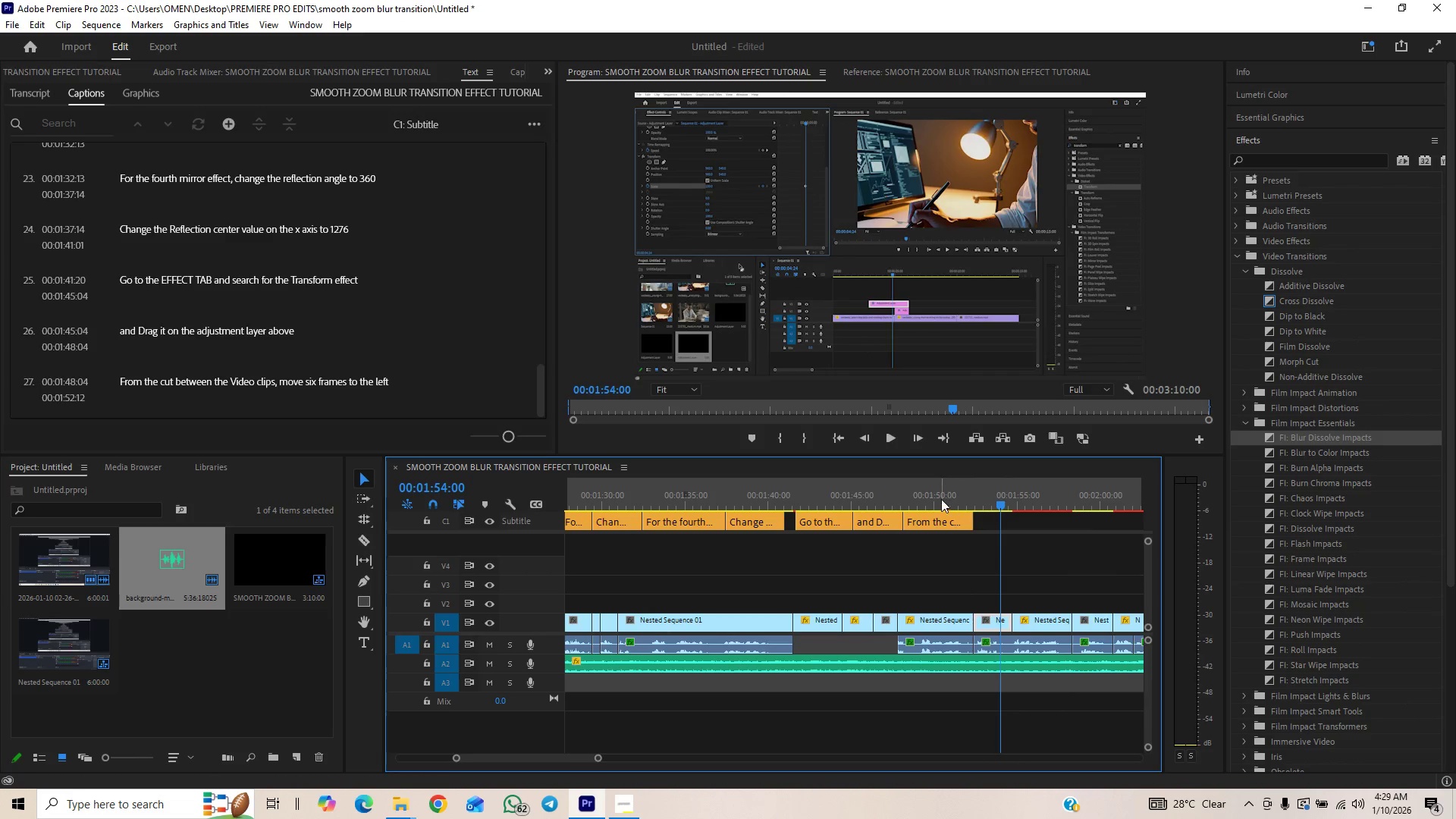 
left_click([941, 499])
 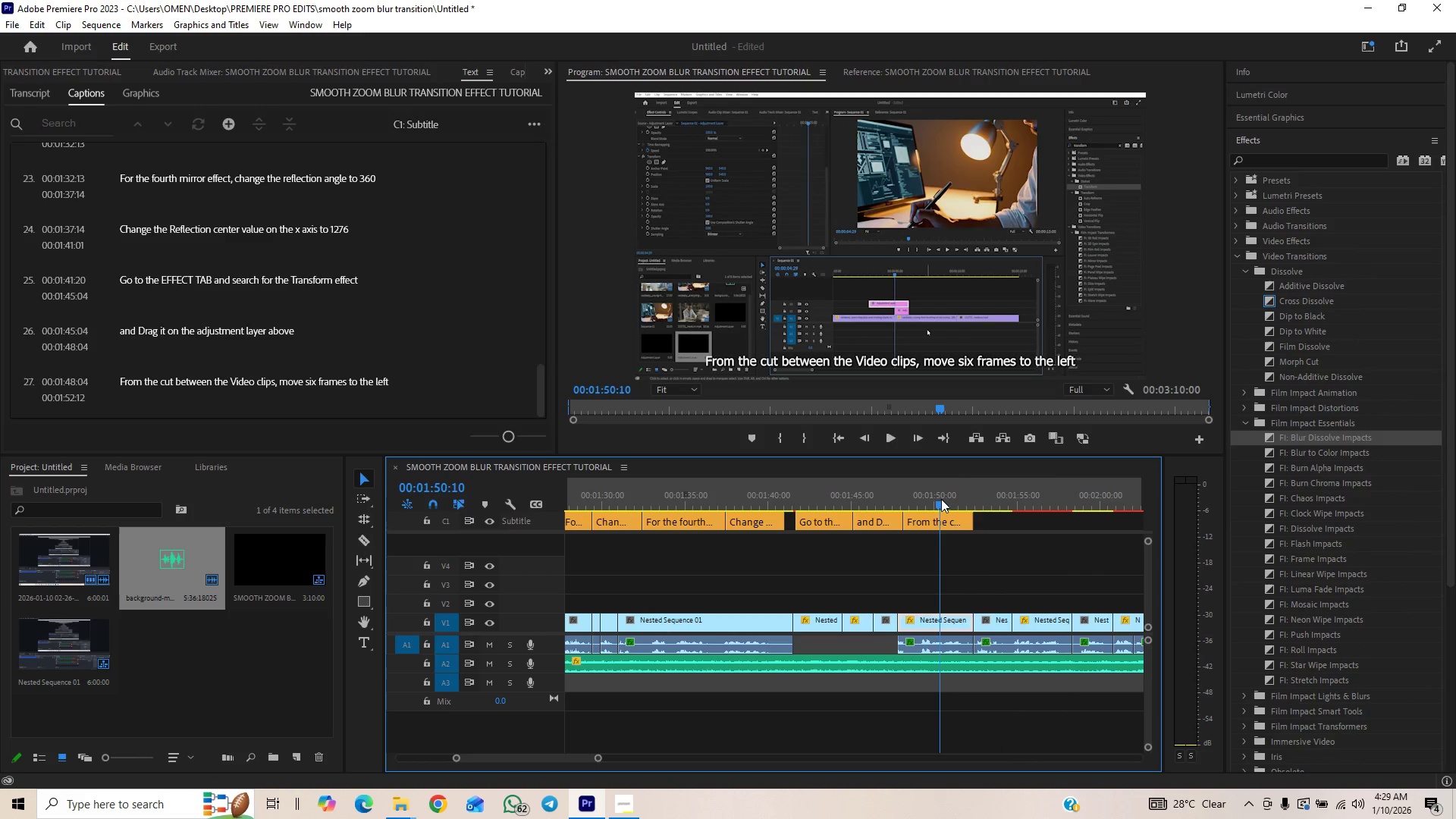 
key(Space)
 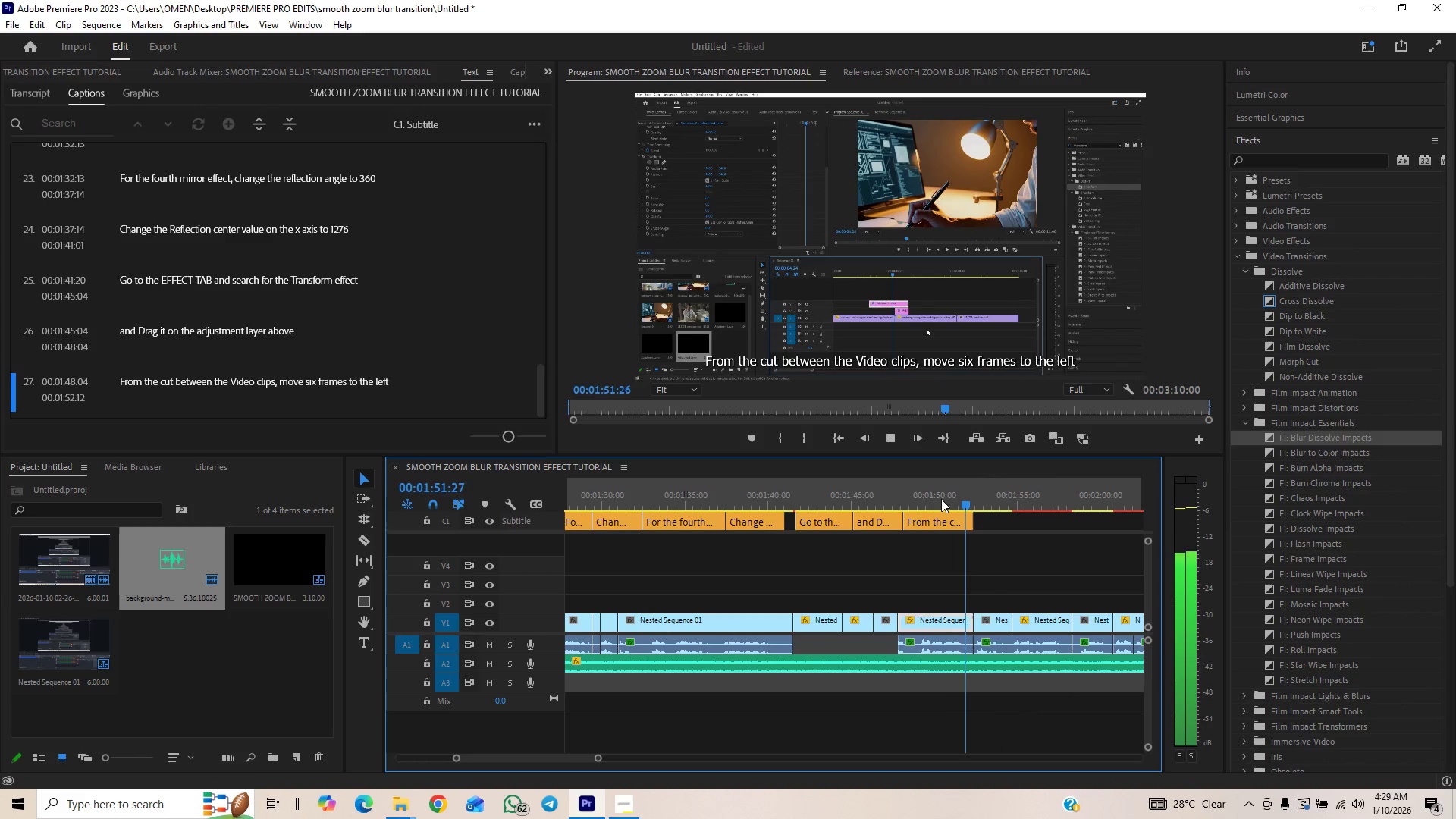 
key(Space)
 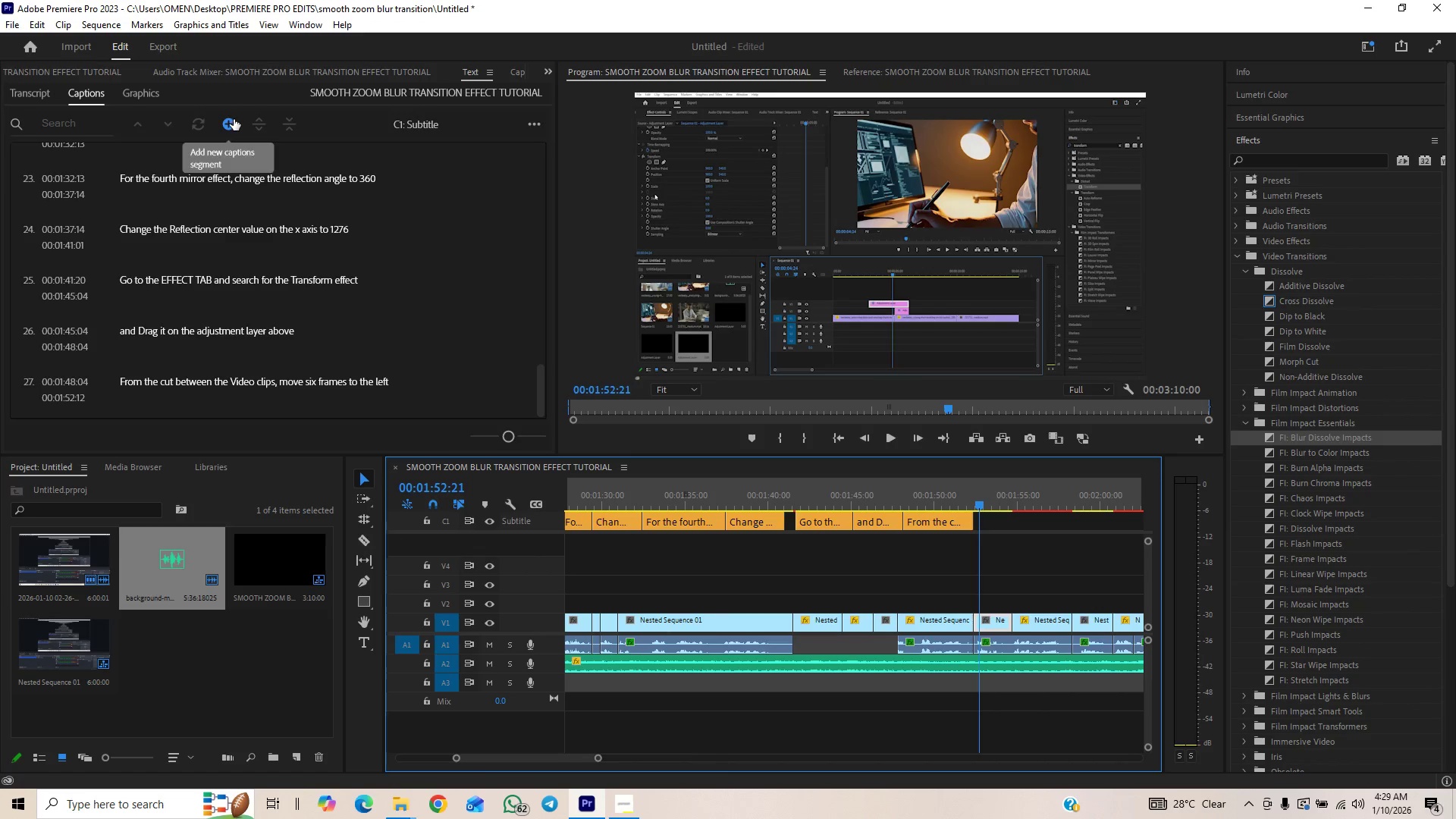 
left_click([232, 124])
 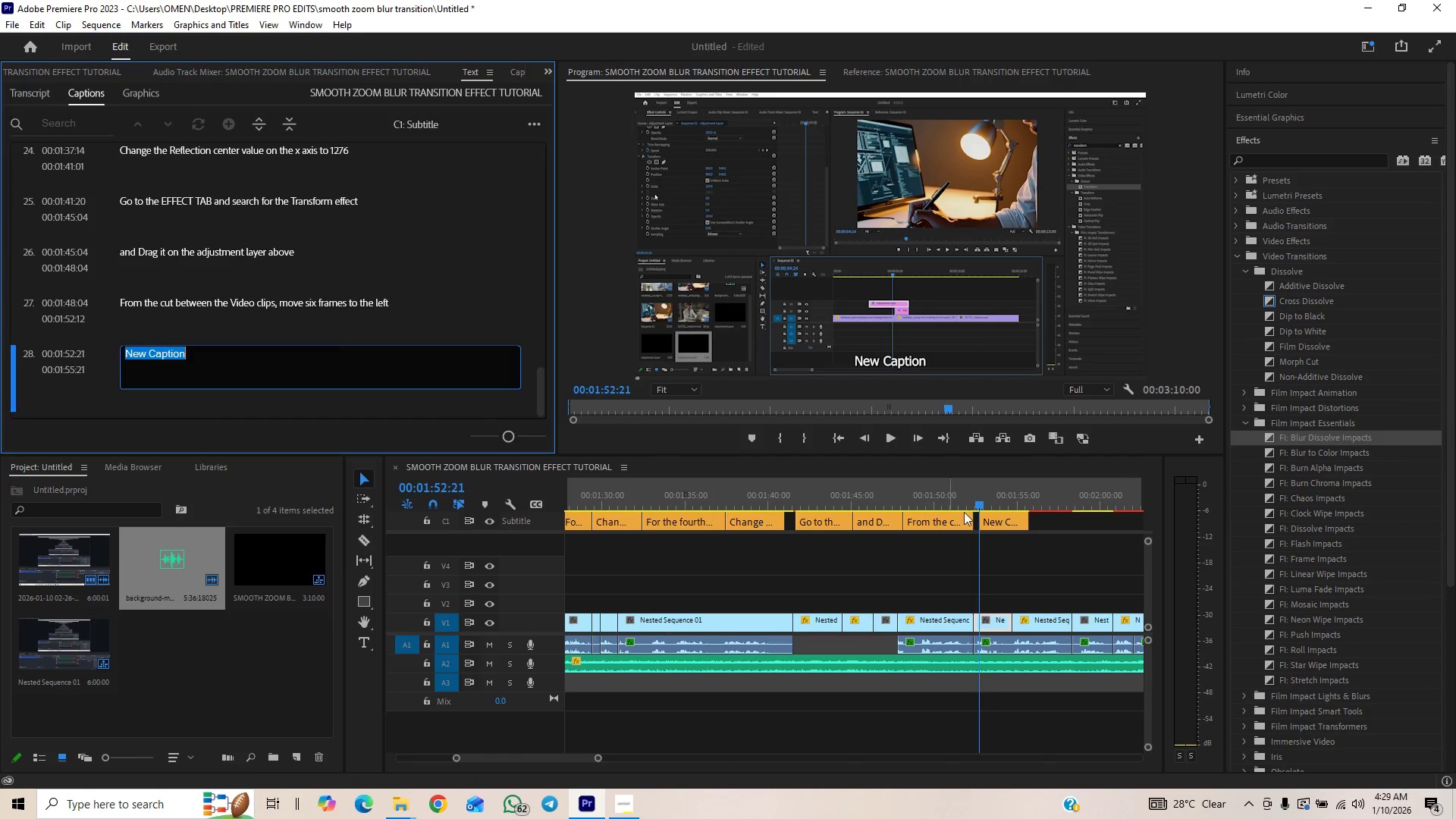 
left_click_drag(start_coordinate=[999, 514], to_coordinate=[993, 513])
 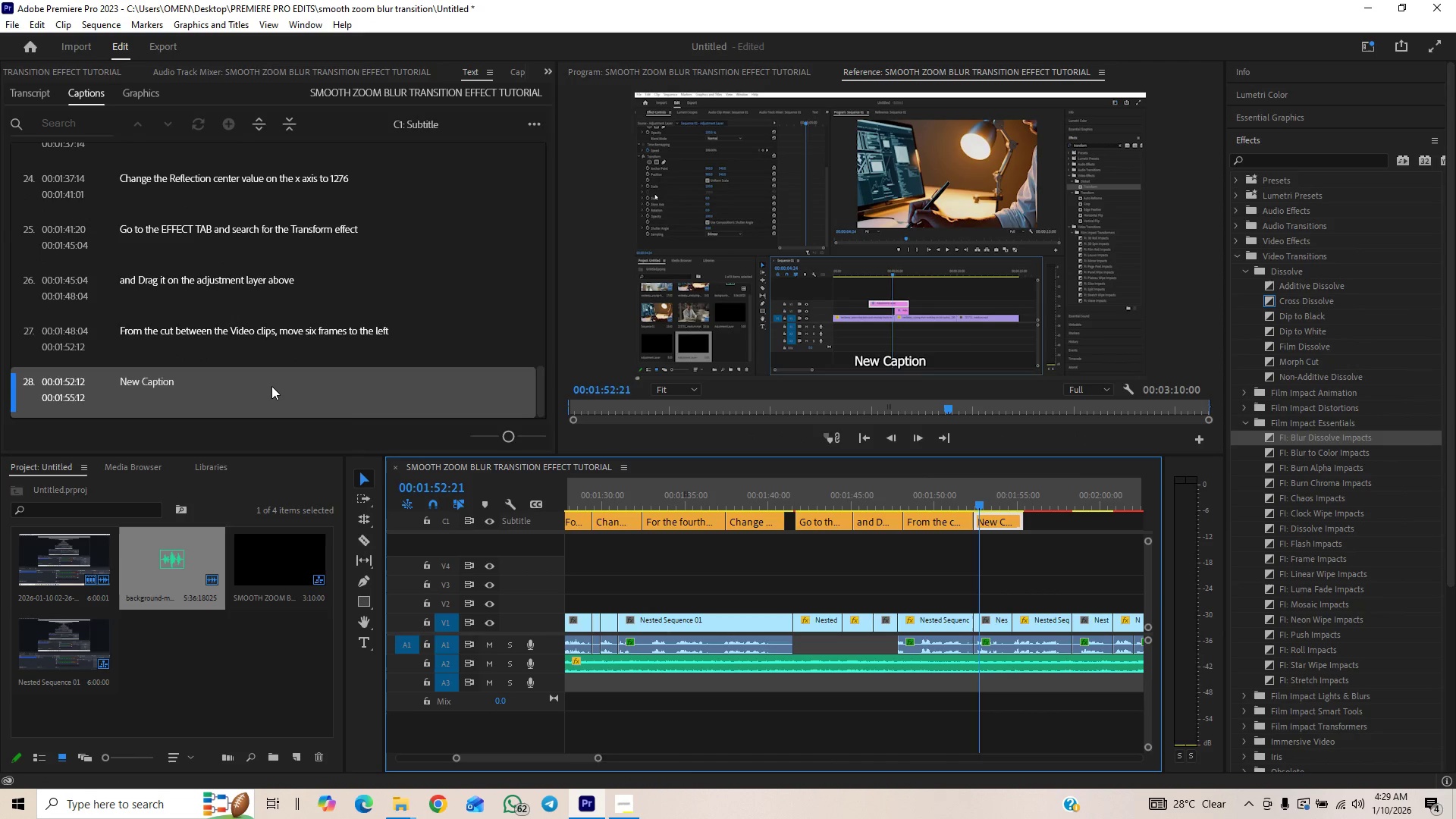 
double_click([271, 386])
 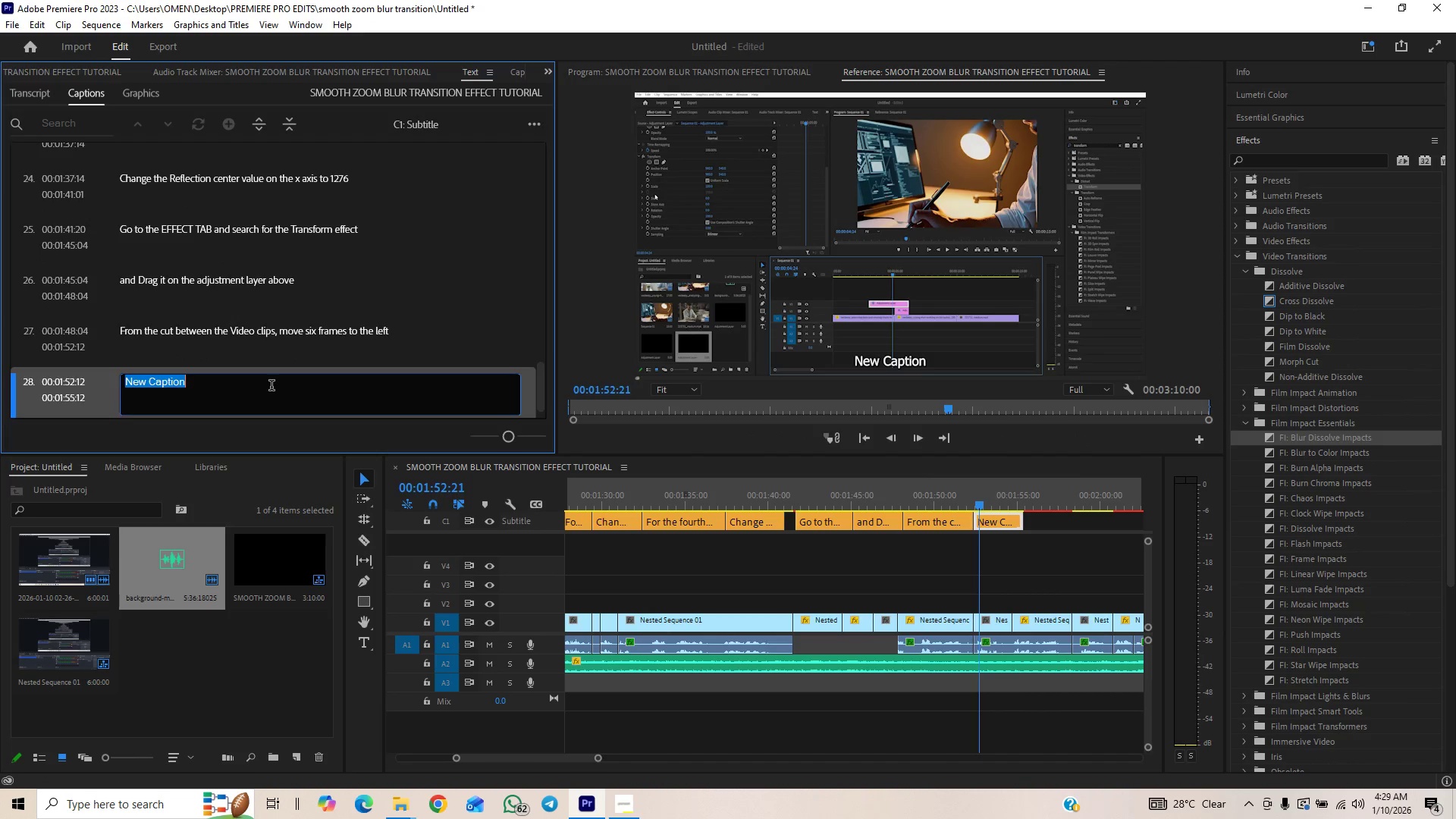 
type(and add a keyframe)
 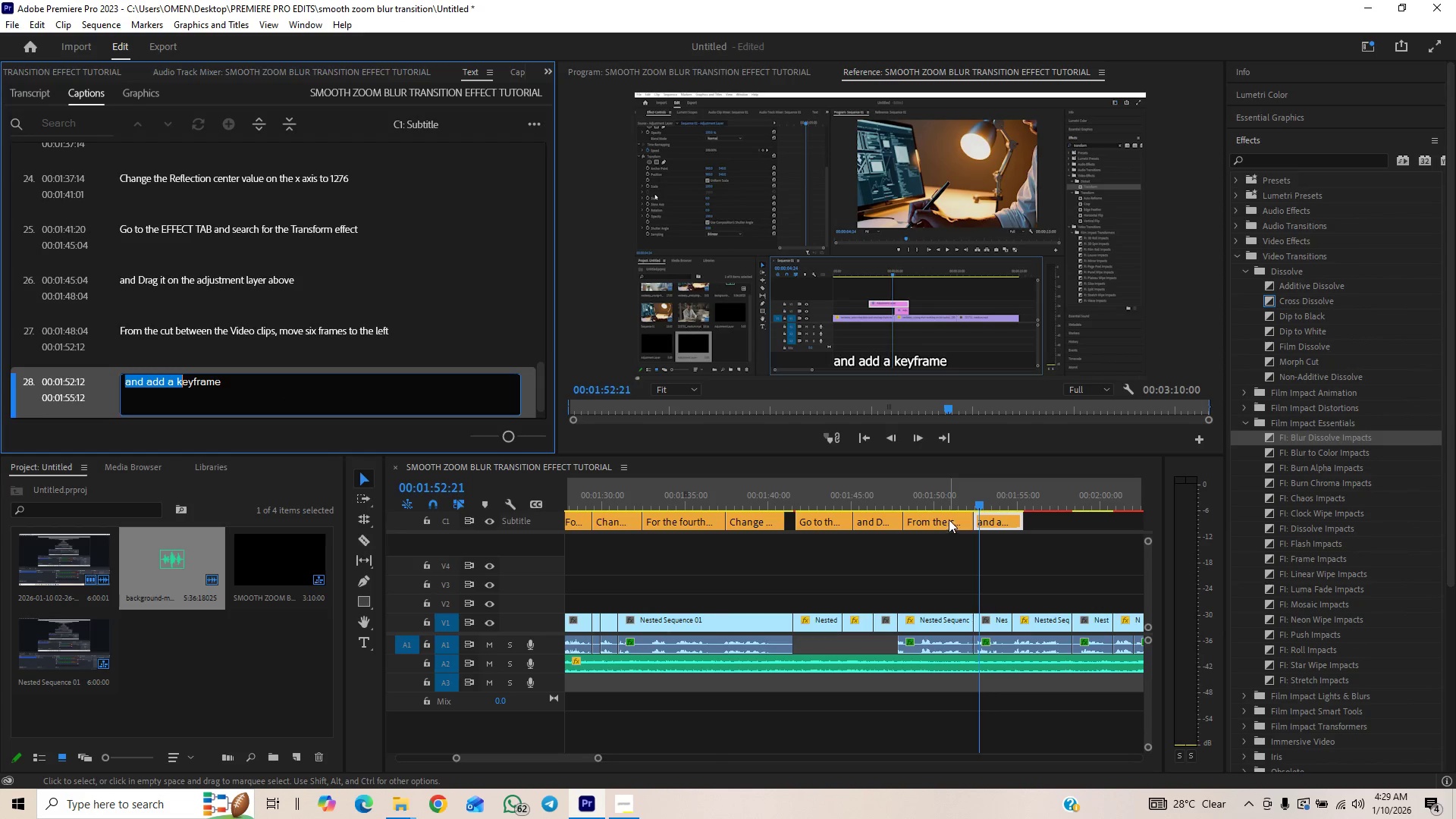 
key(Space)
 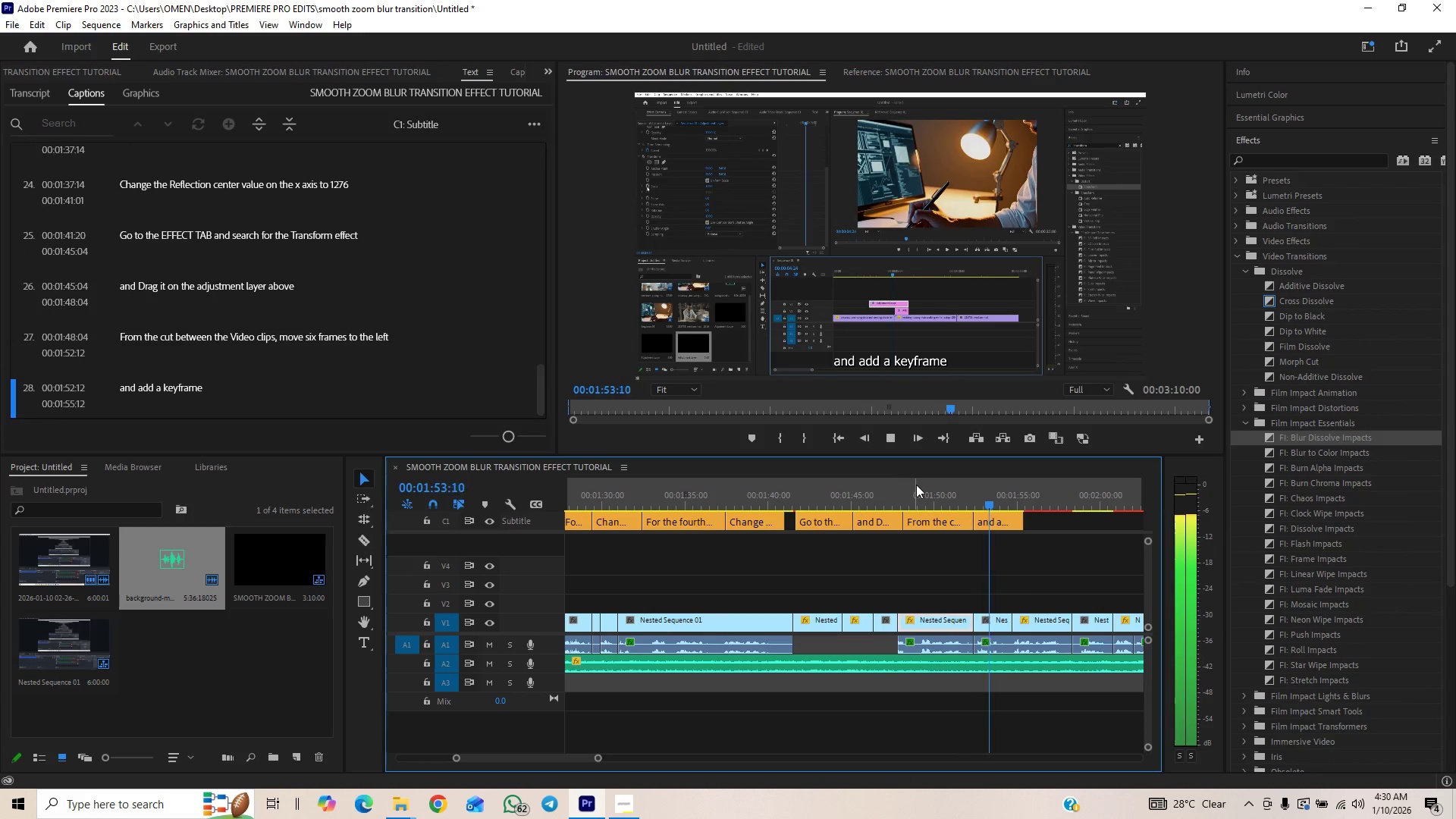 
key(Space)
 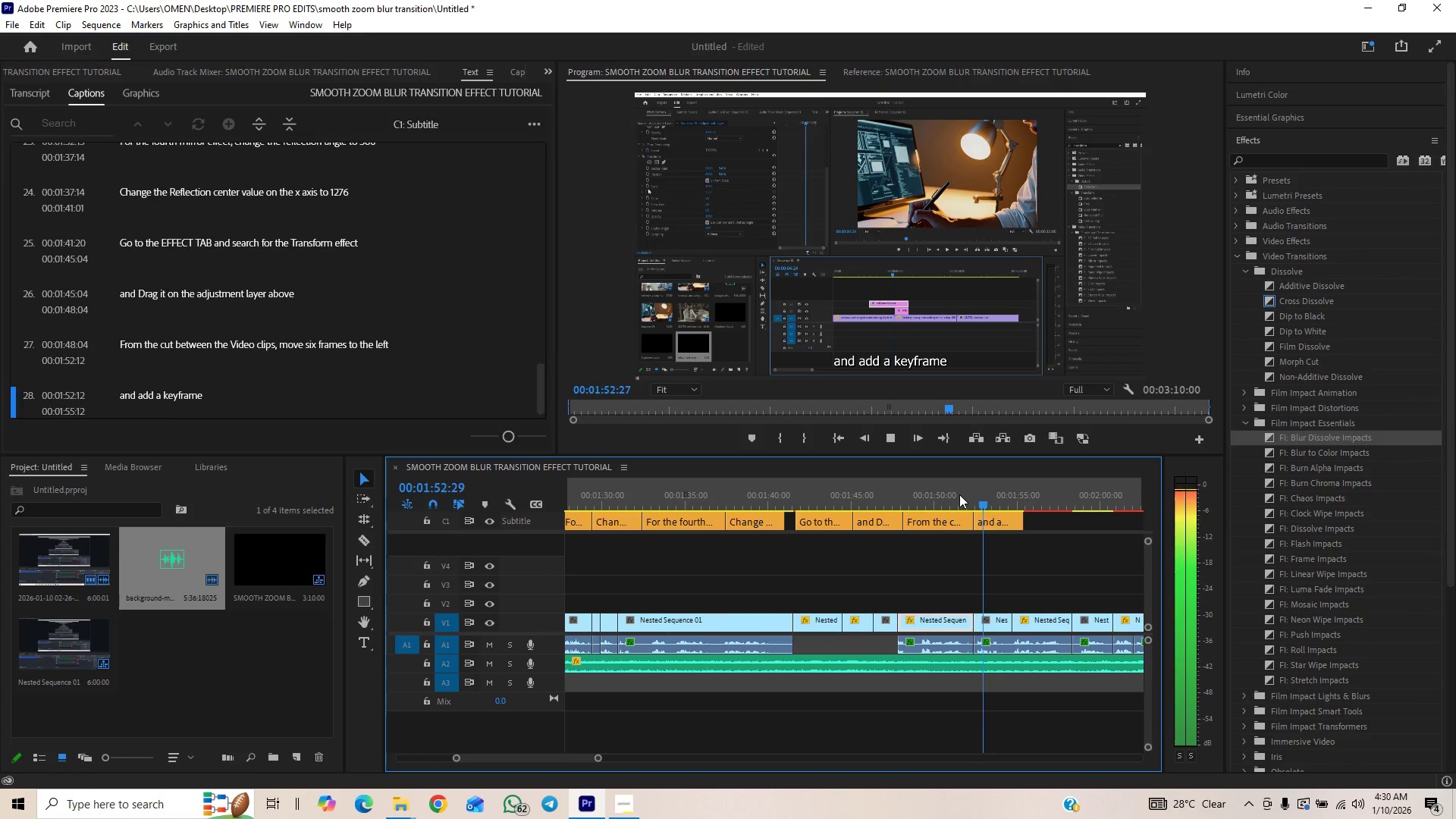 
mouse_move([977, 516])
 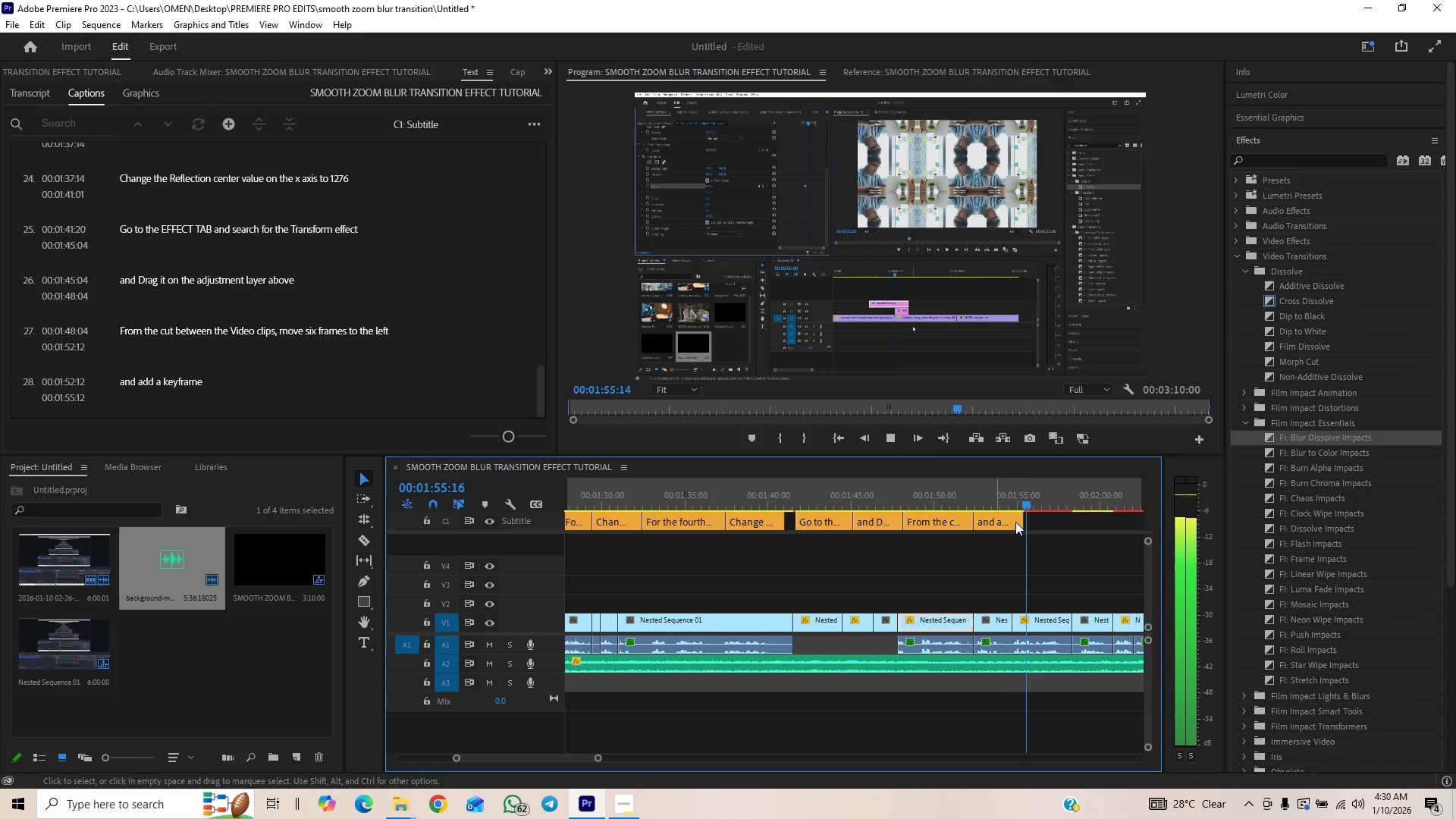 
key(Space)
 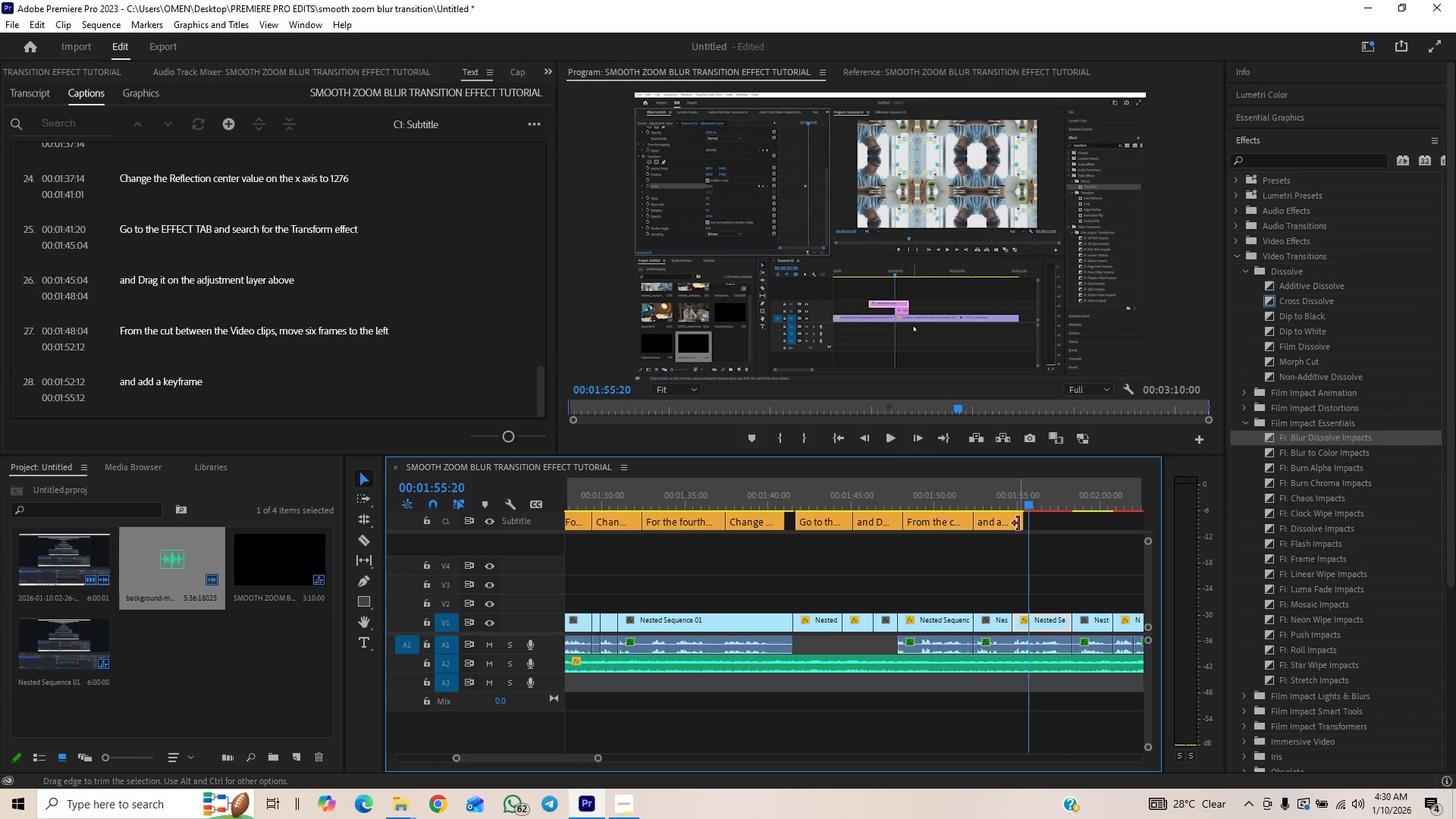 
left_click_drag(start_coordinate=[1018, 523], to_coordinate=[1013, 529])
 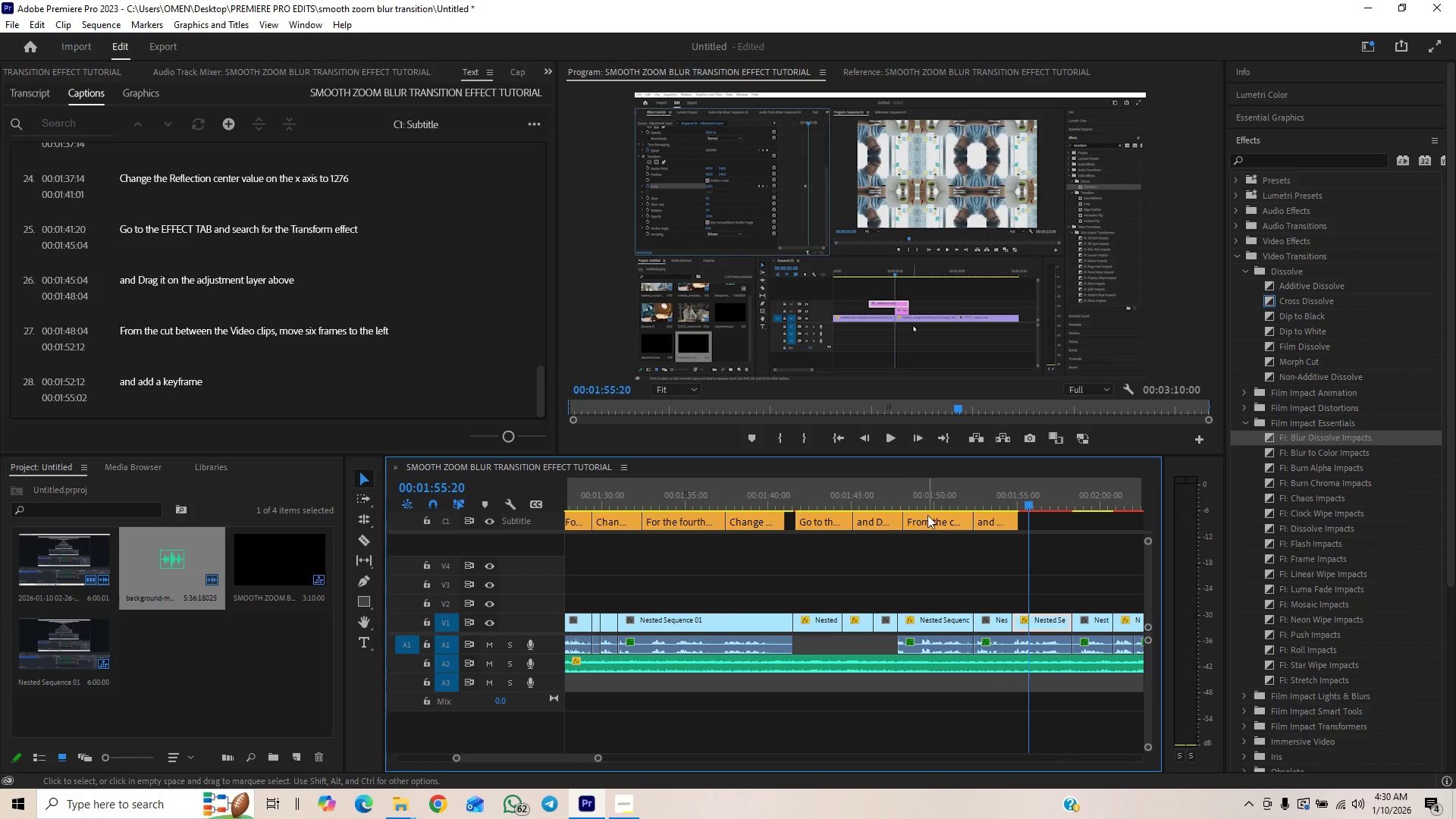 
left_click_drag(start_coordinate=[934, 488], to_coordinate=[930, 498])
 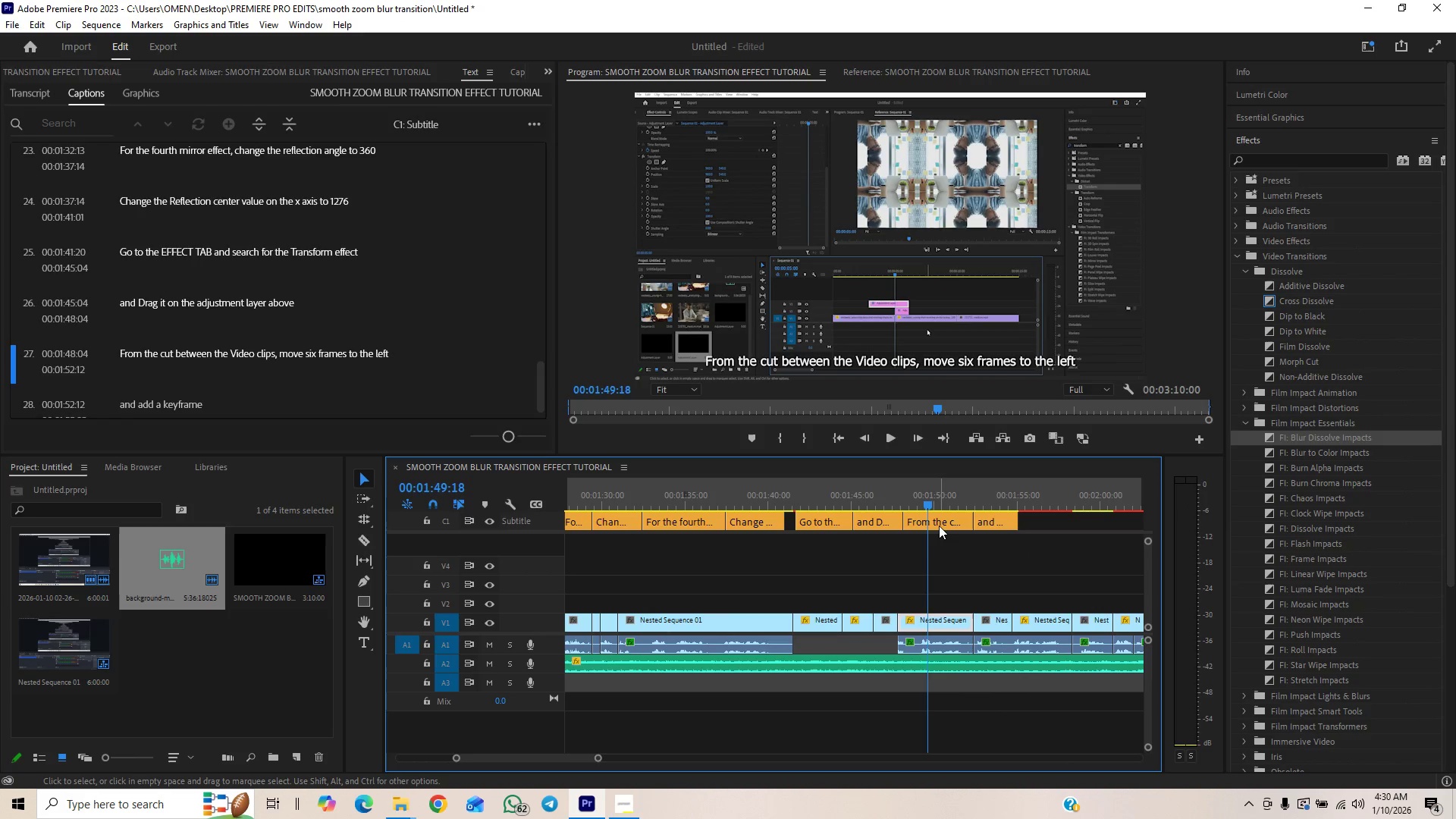 
left_click([929, 517])
 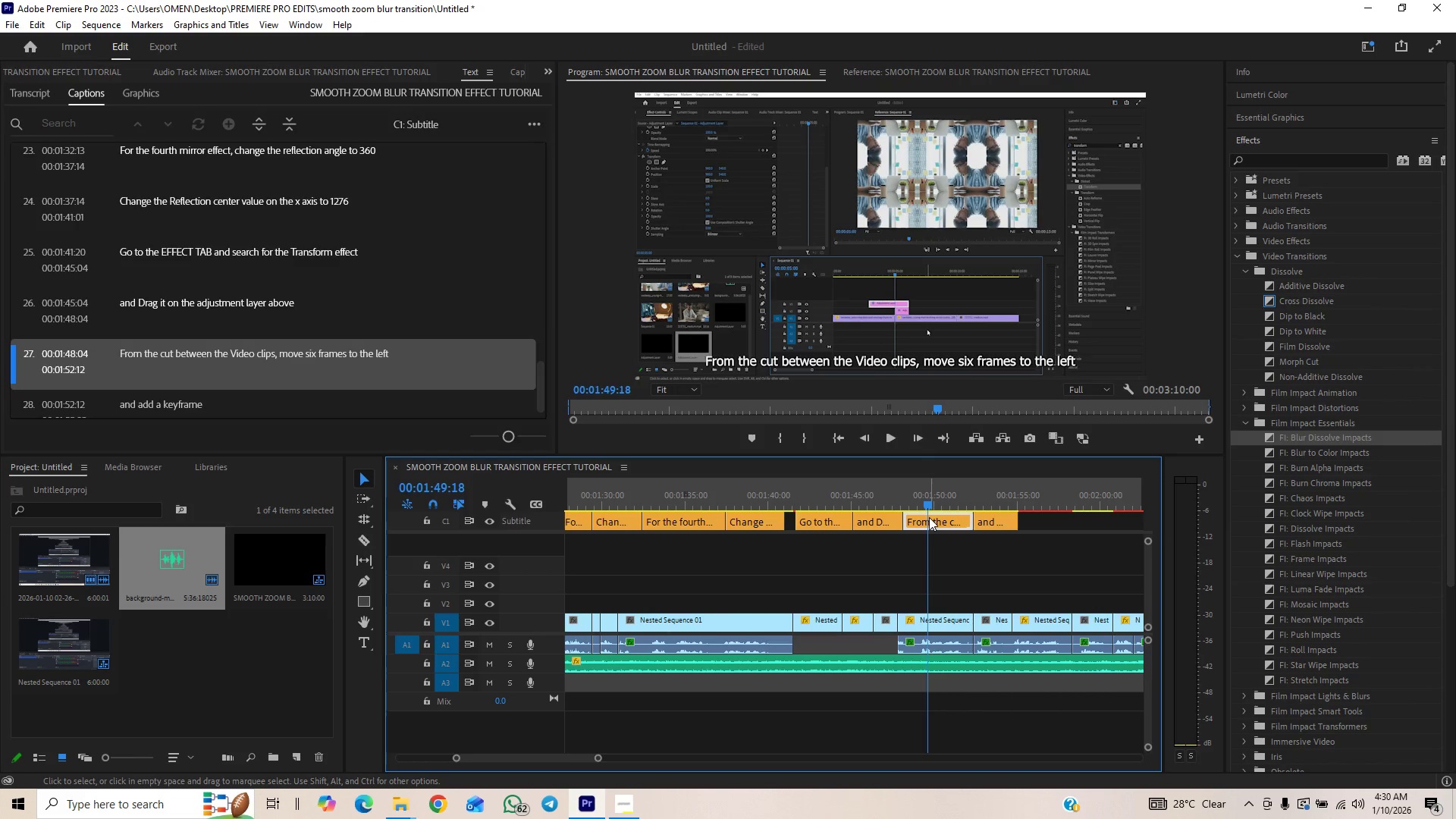 
hold_key(key=AltLeft, duration=1.5)
left_click_drag(start_coordinate=[929, 517], to_coordinate=[1044, 530])
 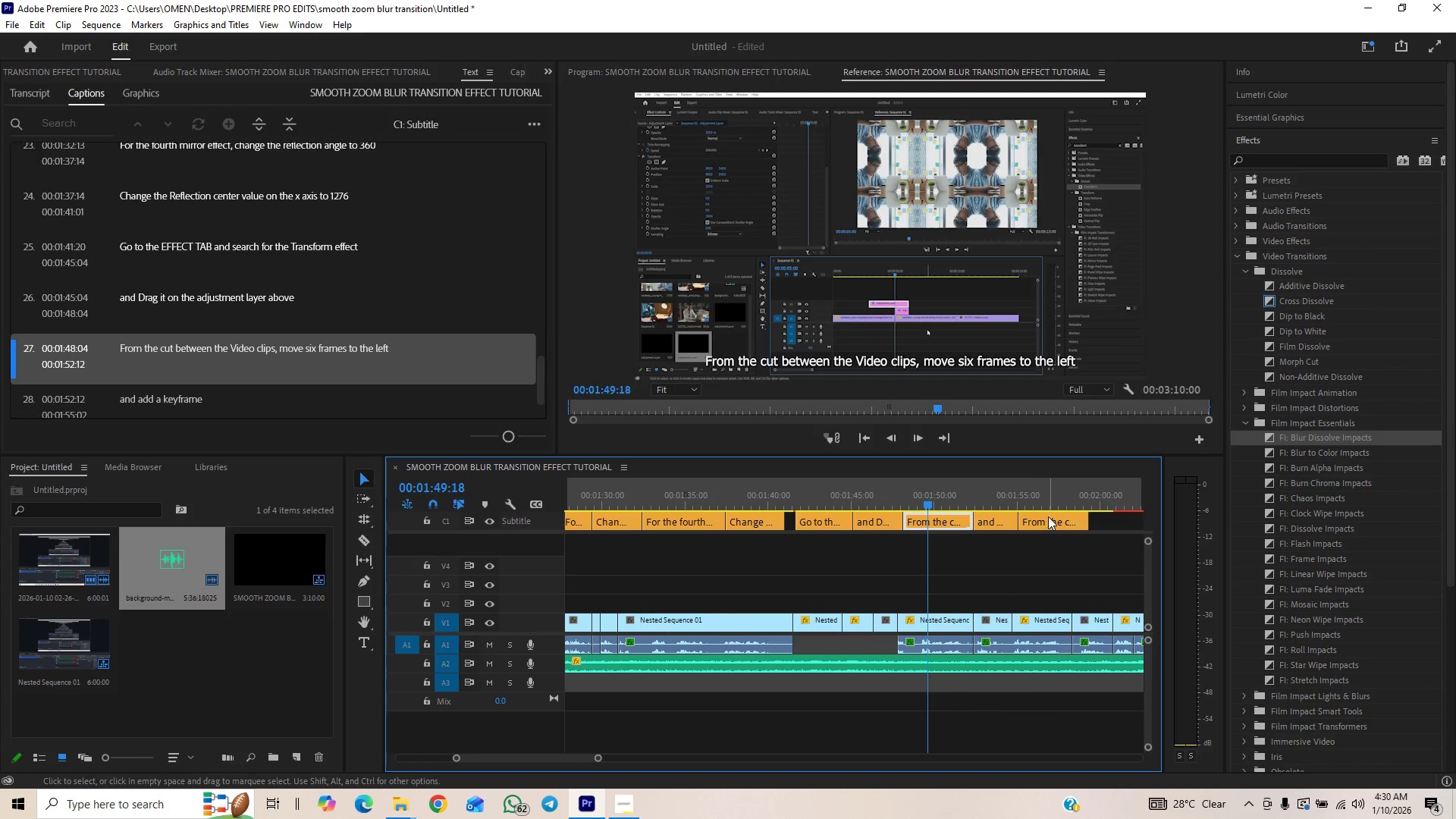 
hold_key(key=AltLeft, duration=0.61)
 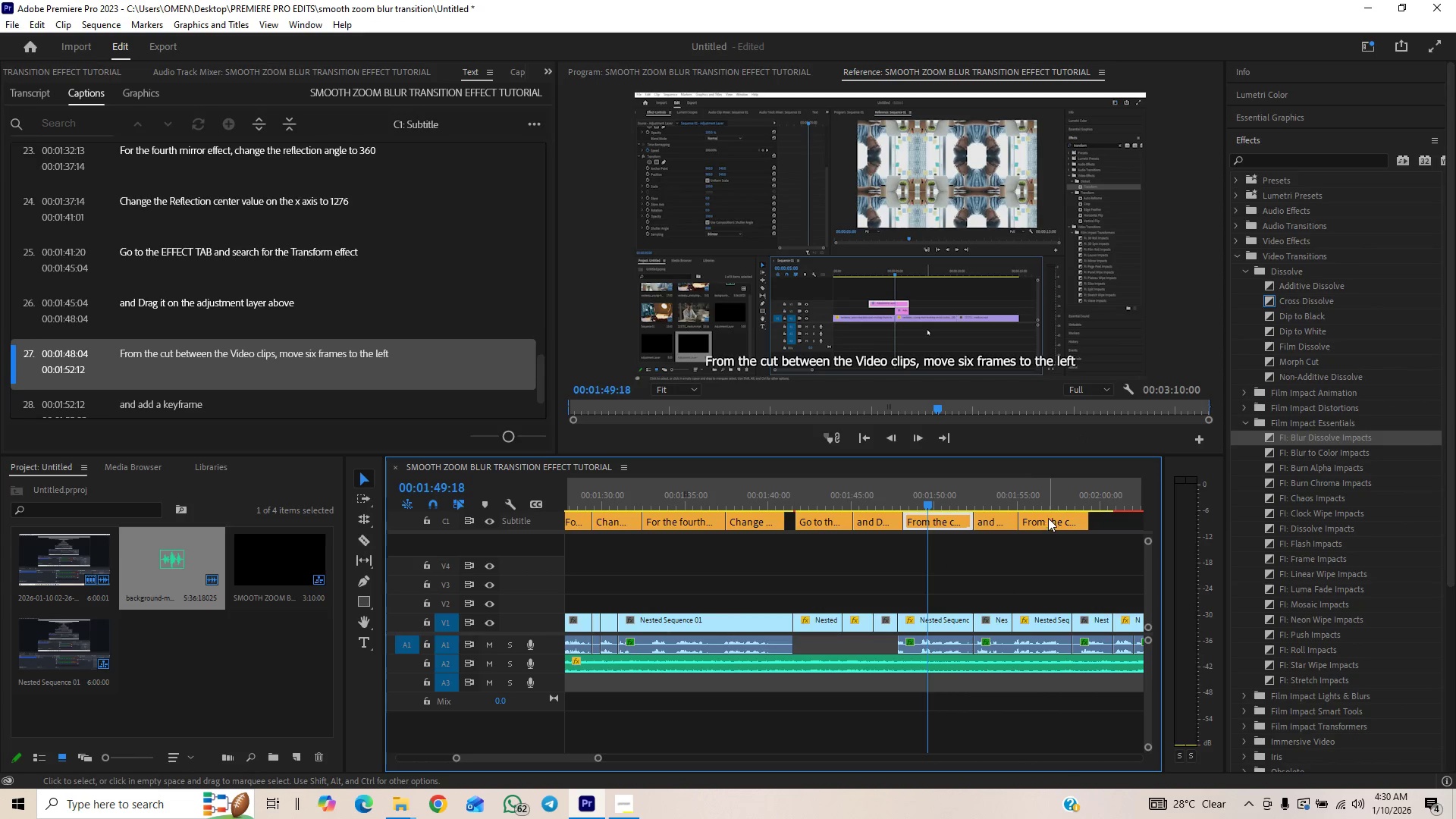 
left_click([1048, 516])
 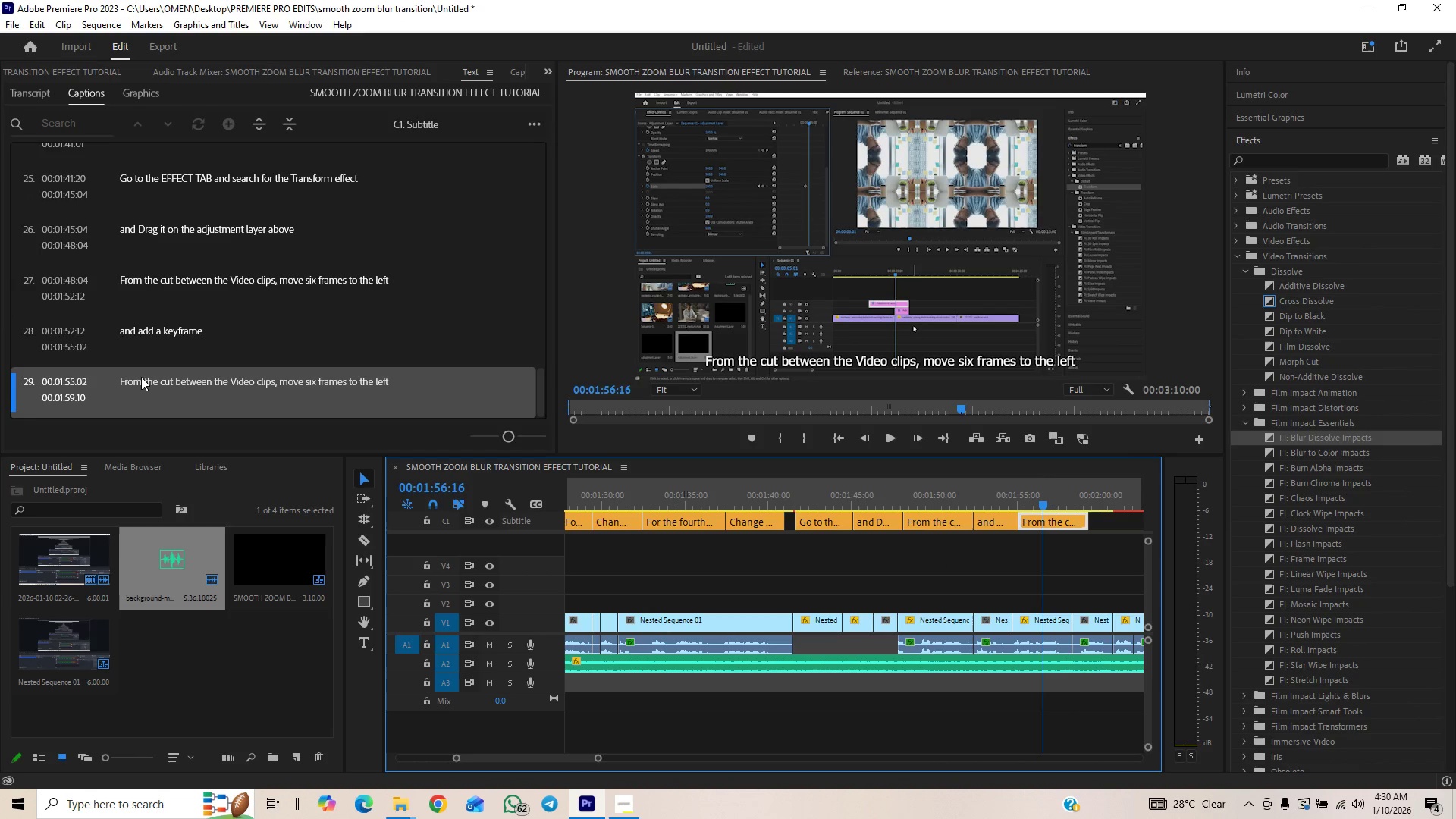 
wait(6.95)
 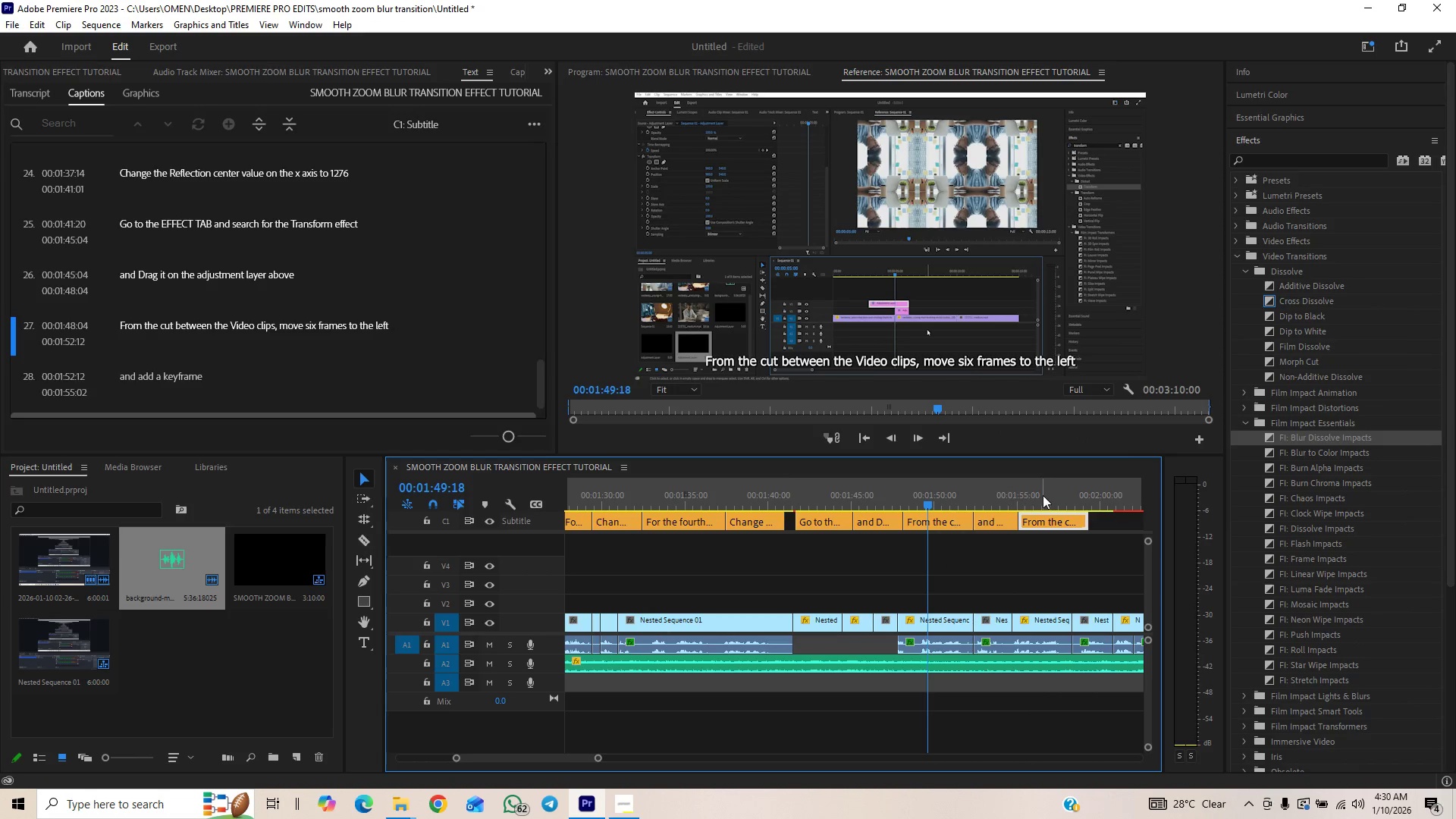 
double_click([160, 380])
 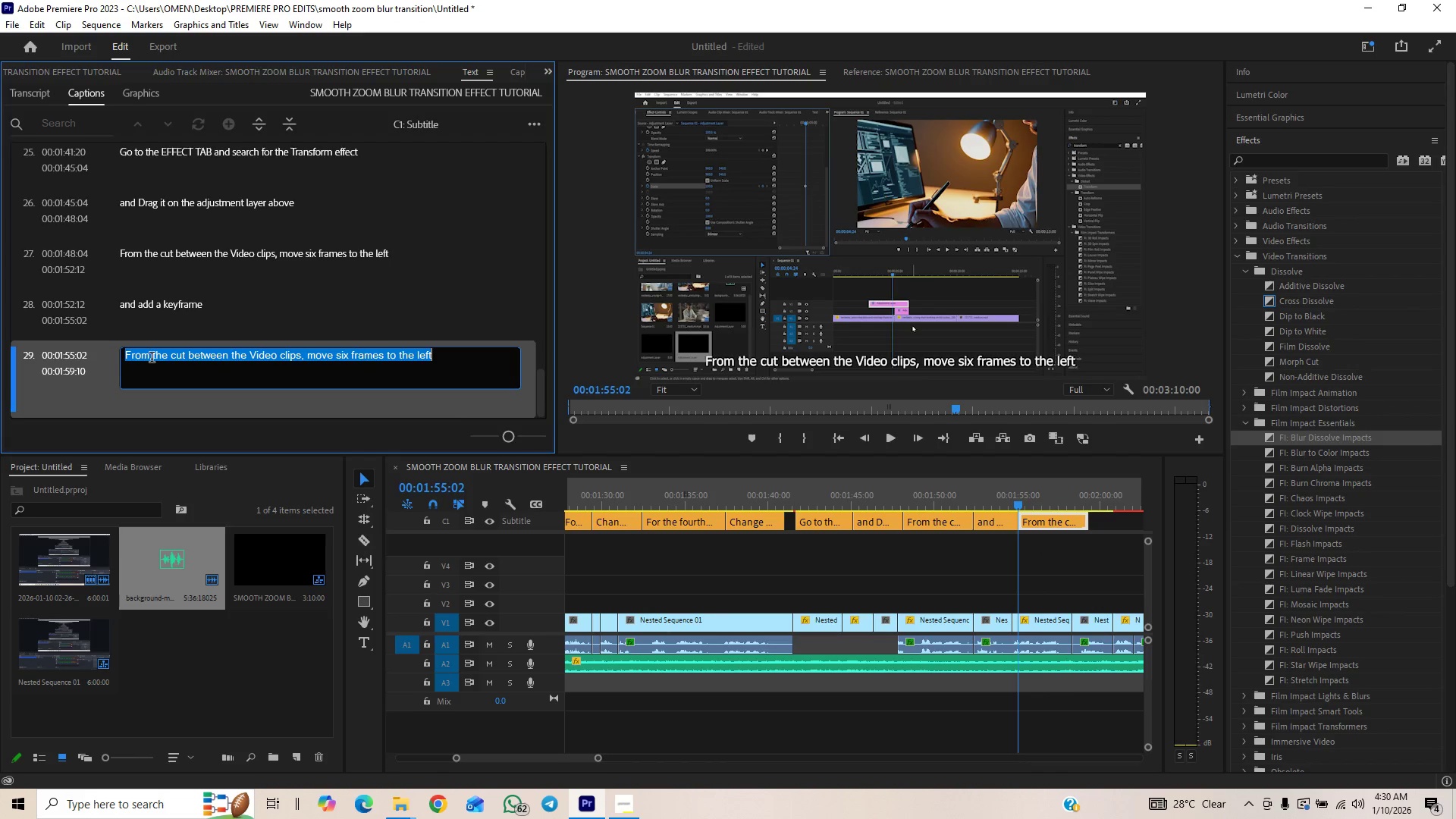 
left_click([154, 361])
 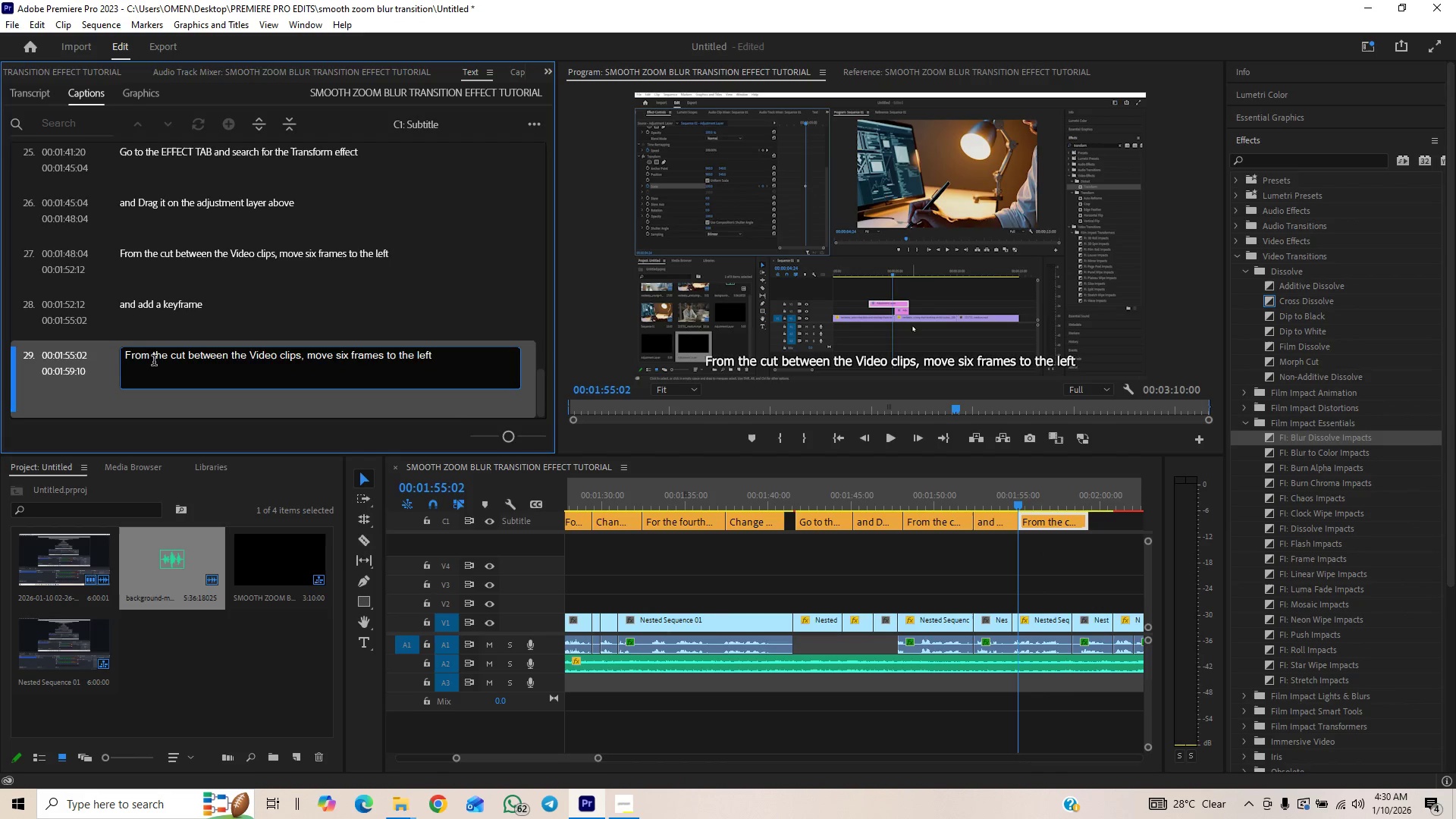 
key(Backspace)
key(Backspace)
key(Backspace)
key(Backspace)
key(Backspace)
key(Backspace)
type(g)
key(Backspace)
type(Go back to t)
 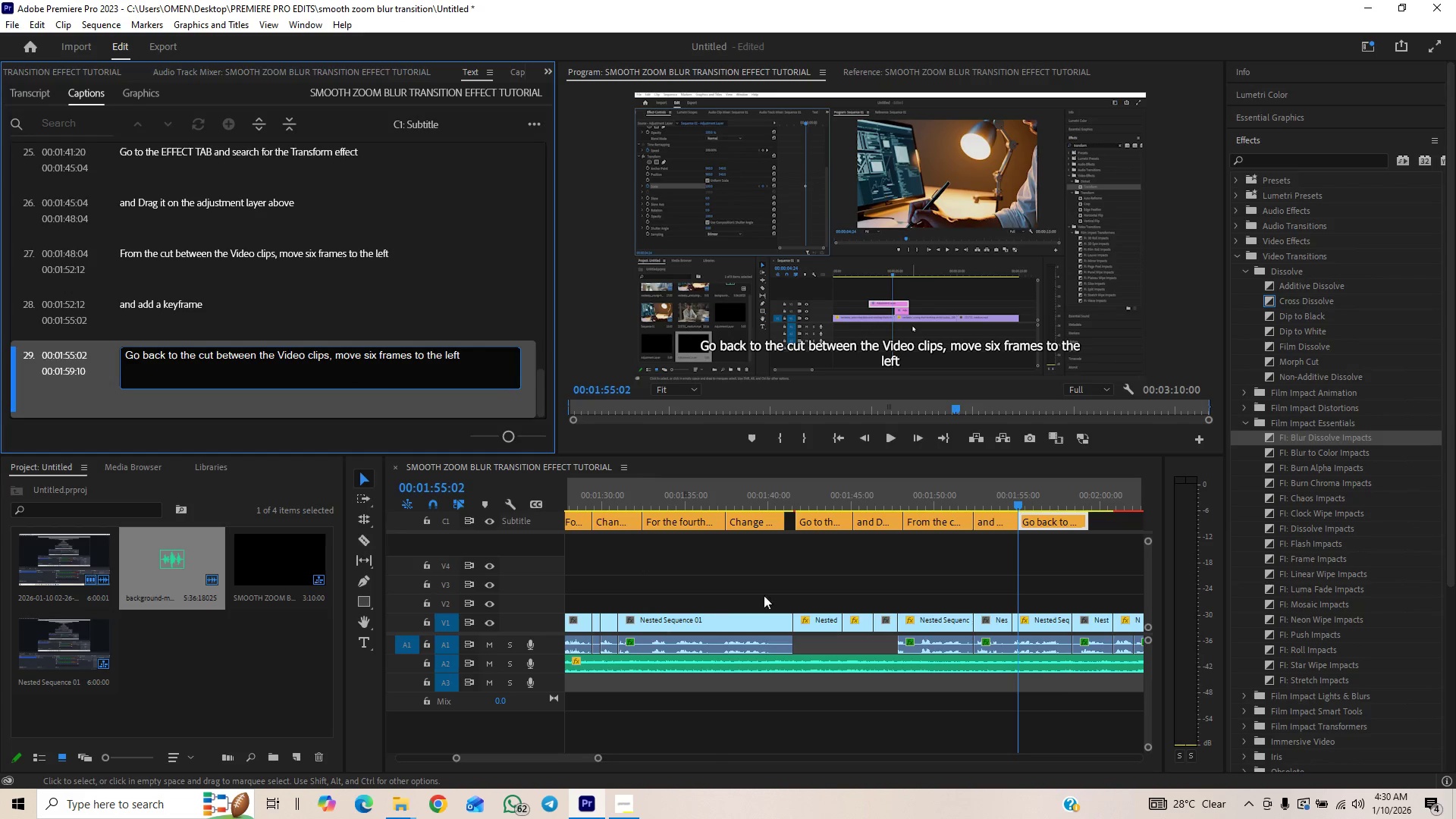 
left_click([972, 490])
 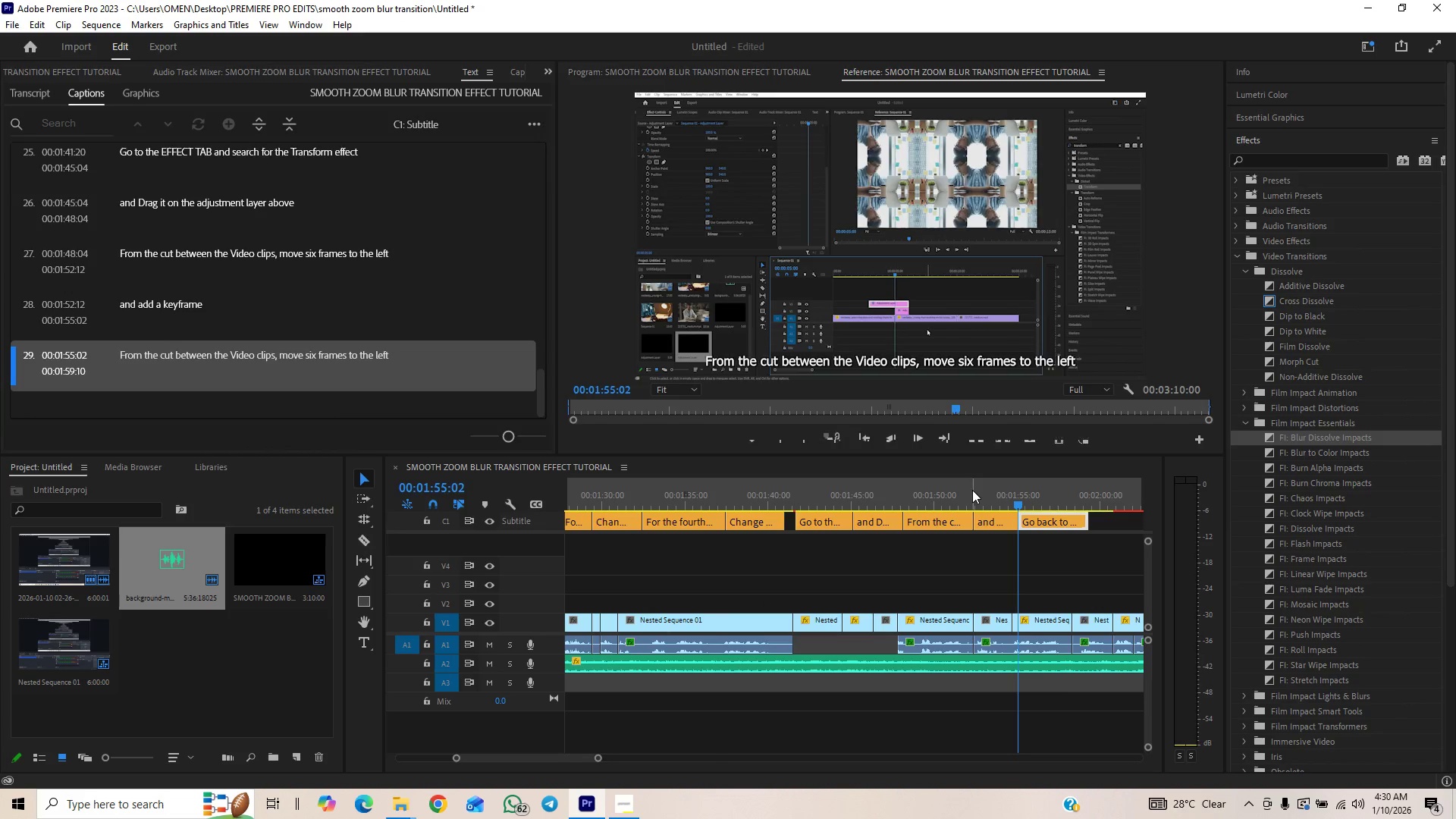 
key(Space)
 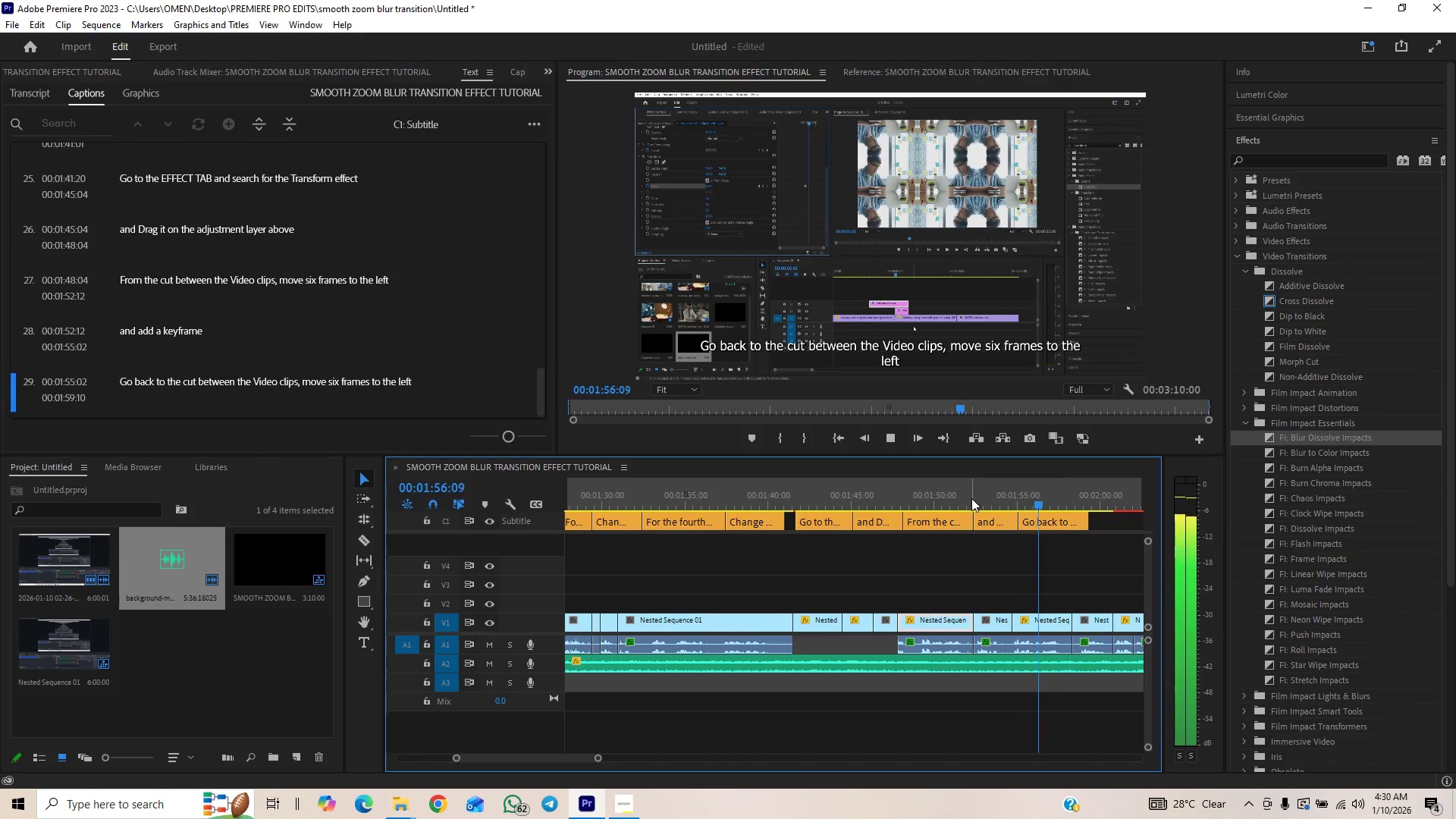 
wait(5.81)
 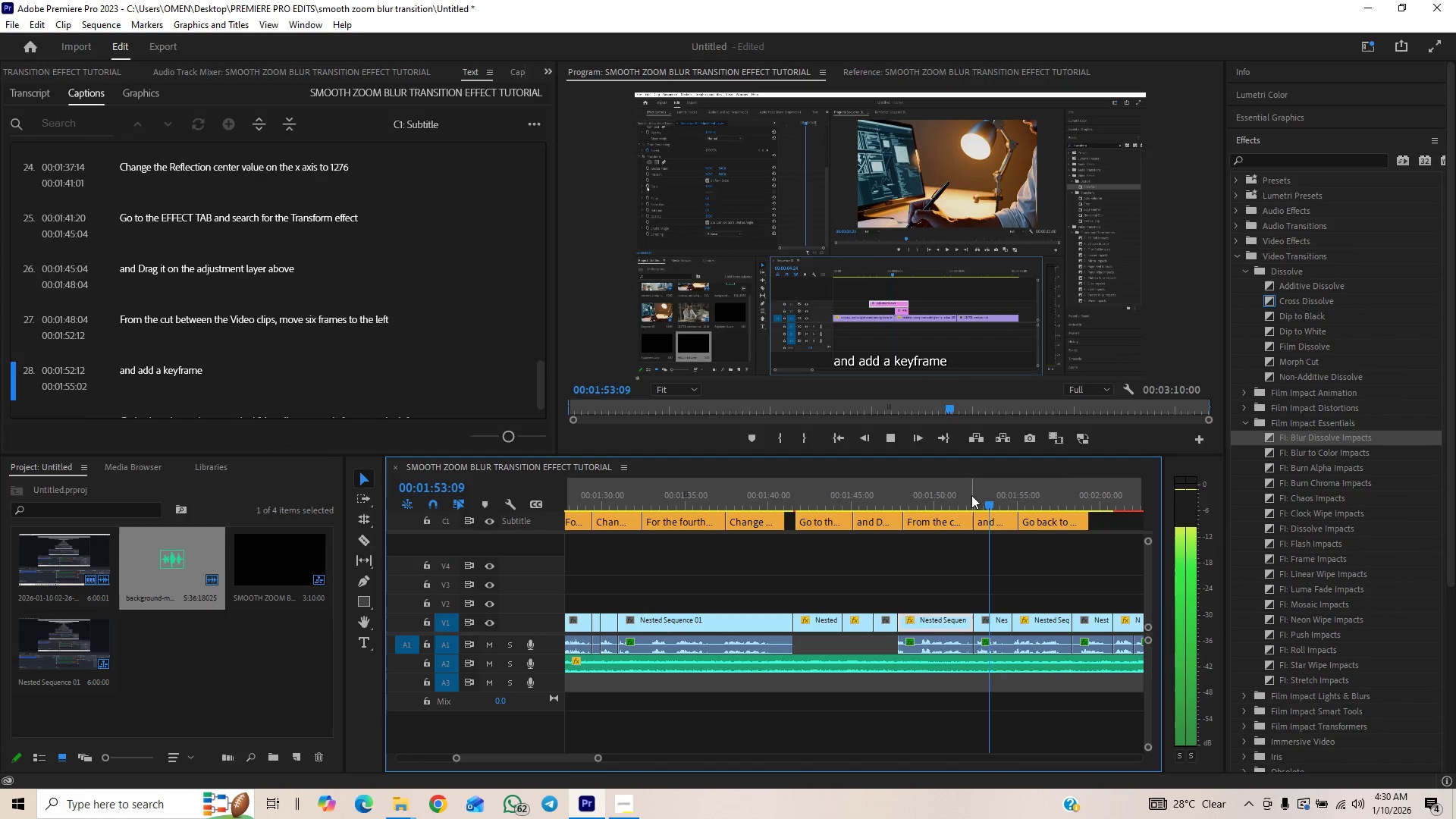 
key(Space)
 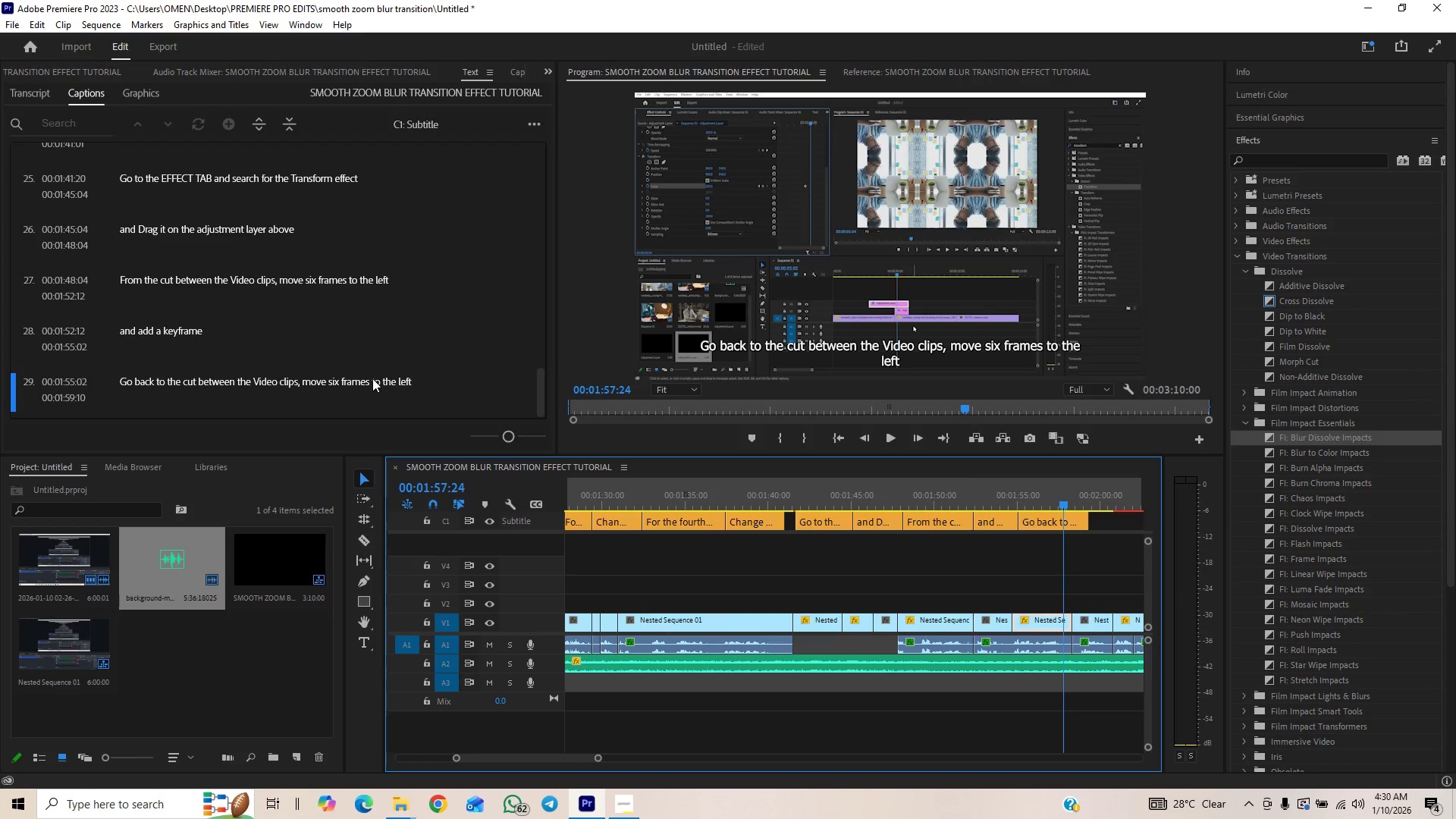 
double_click([372, 378])
 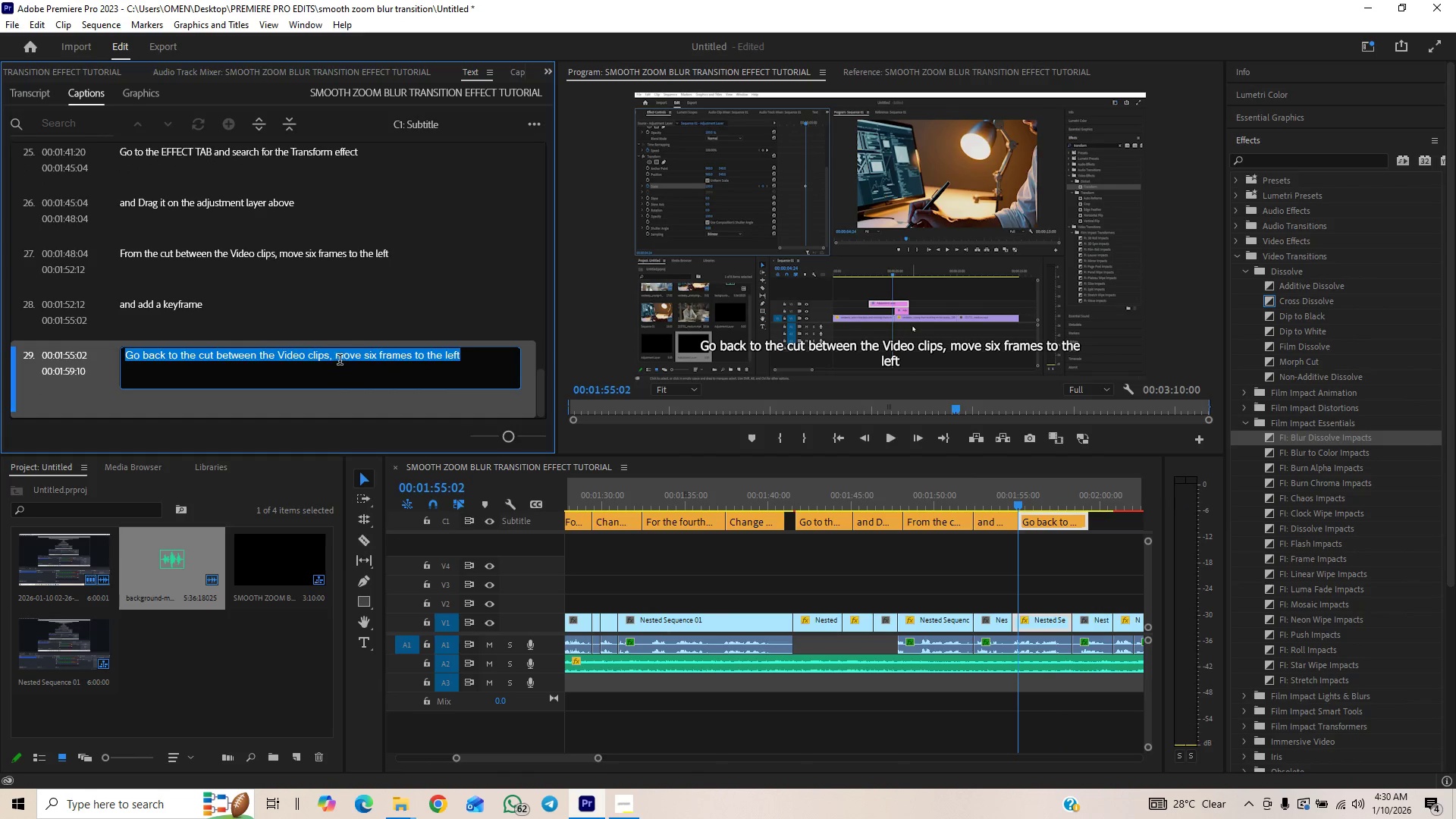 
left_click([336, 359])
 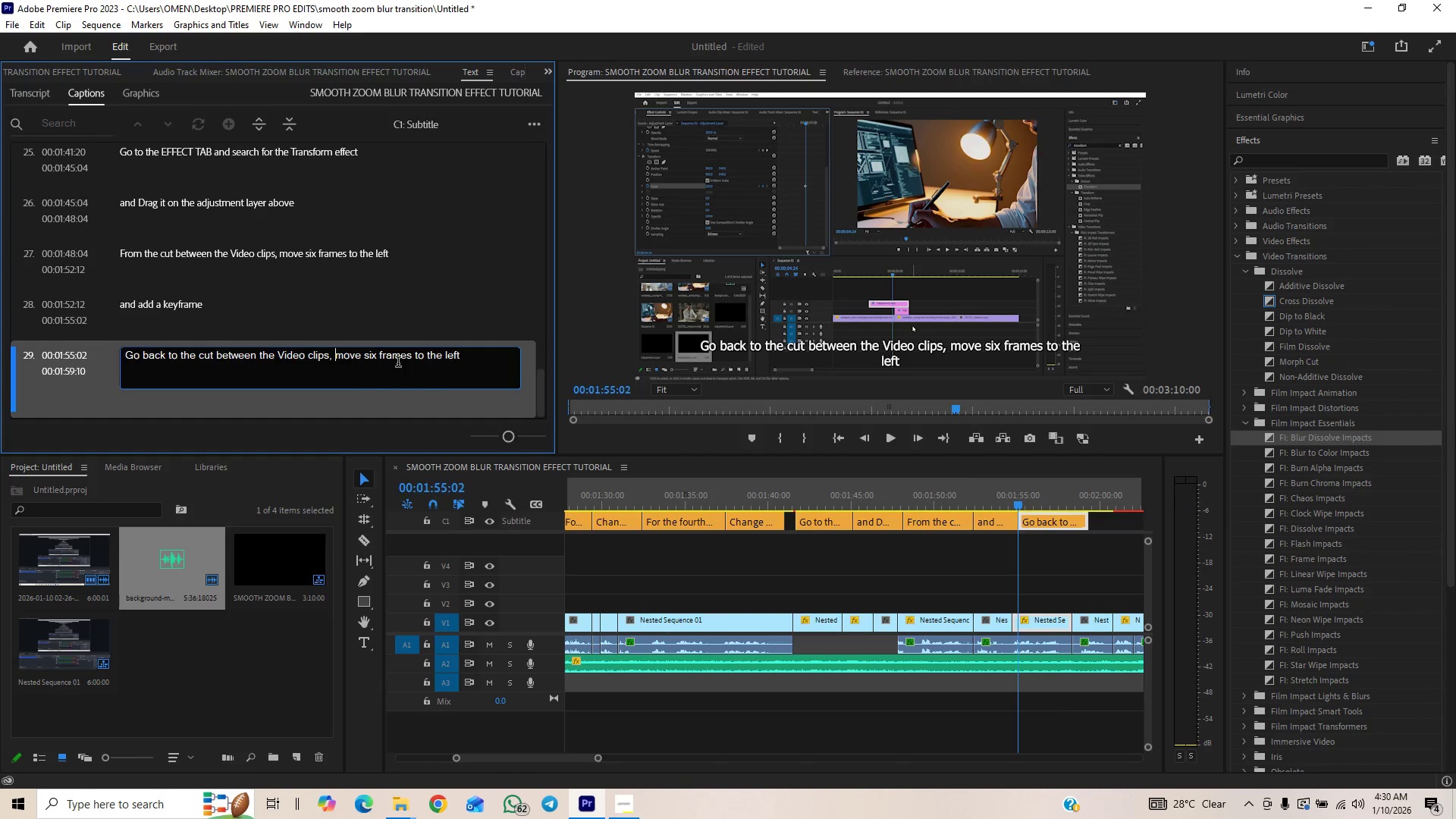 
key(Backspace)
key(Backspace)
type( and )
 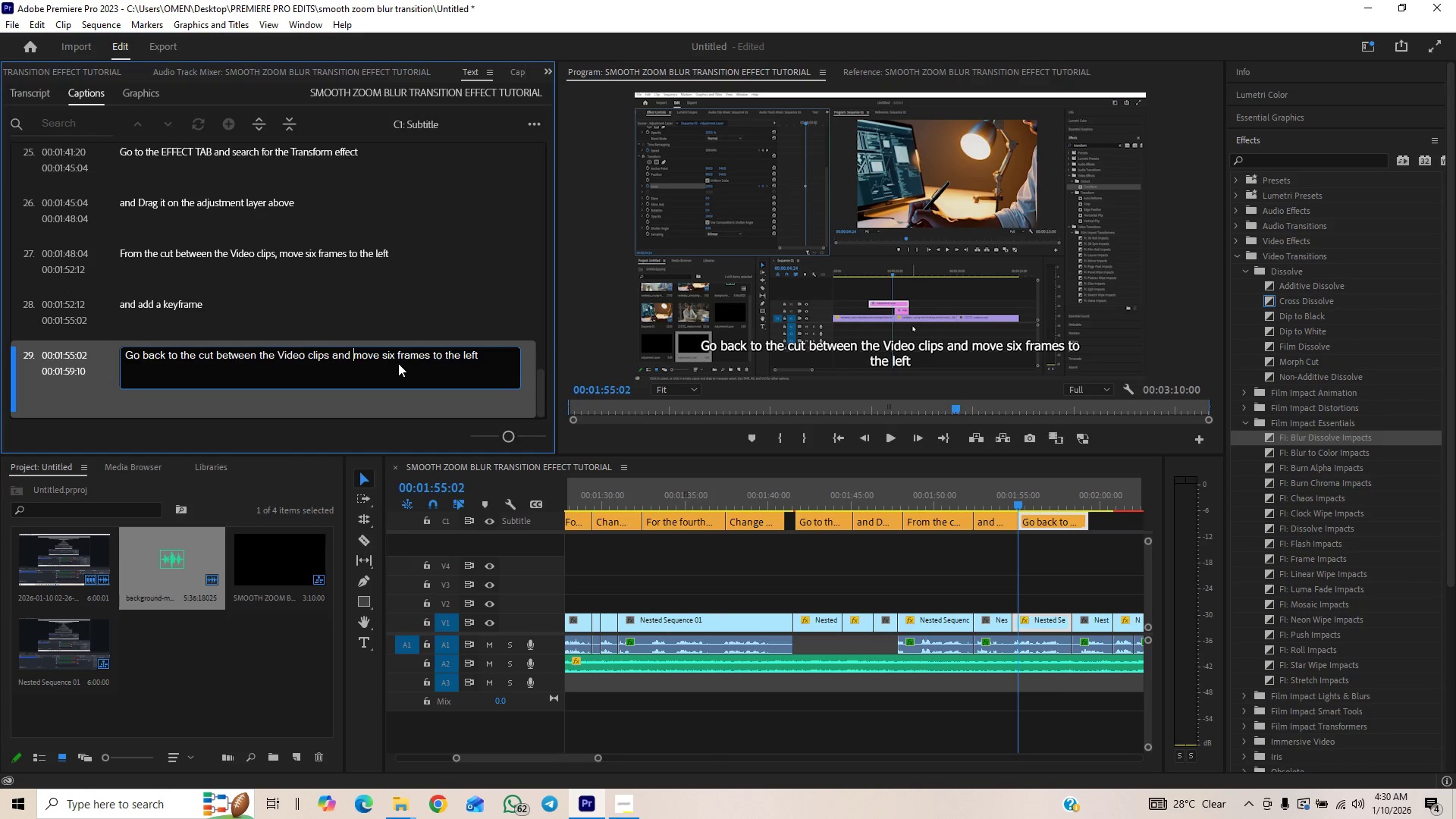 
hold_key(key=ArrowRight, duration=1.5)
 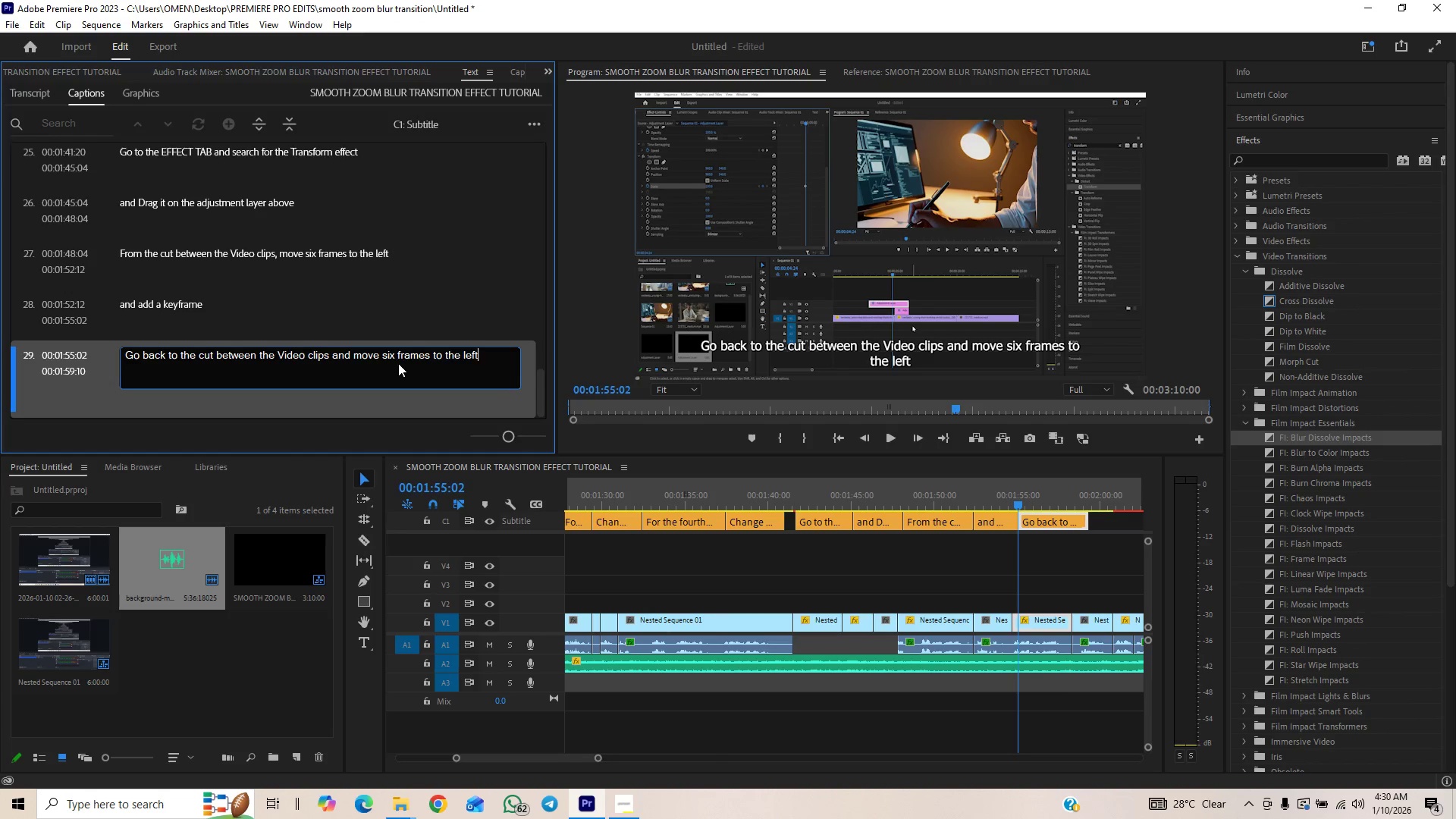 
key(Backspace)
key(Backspace)
key(Backspace)
key(Backspace)
type(right)
 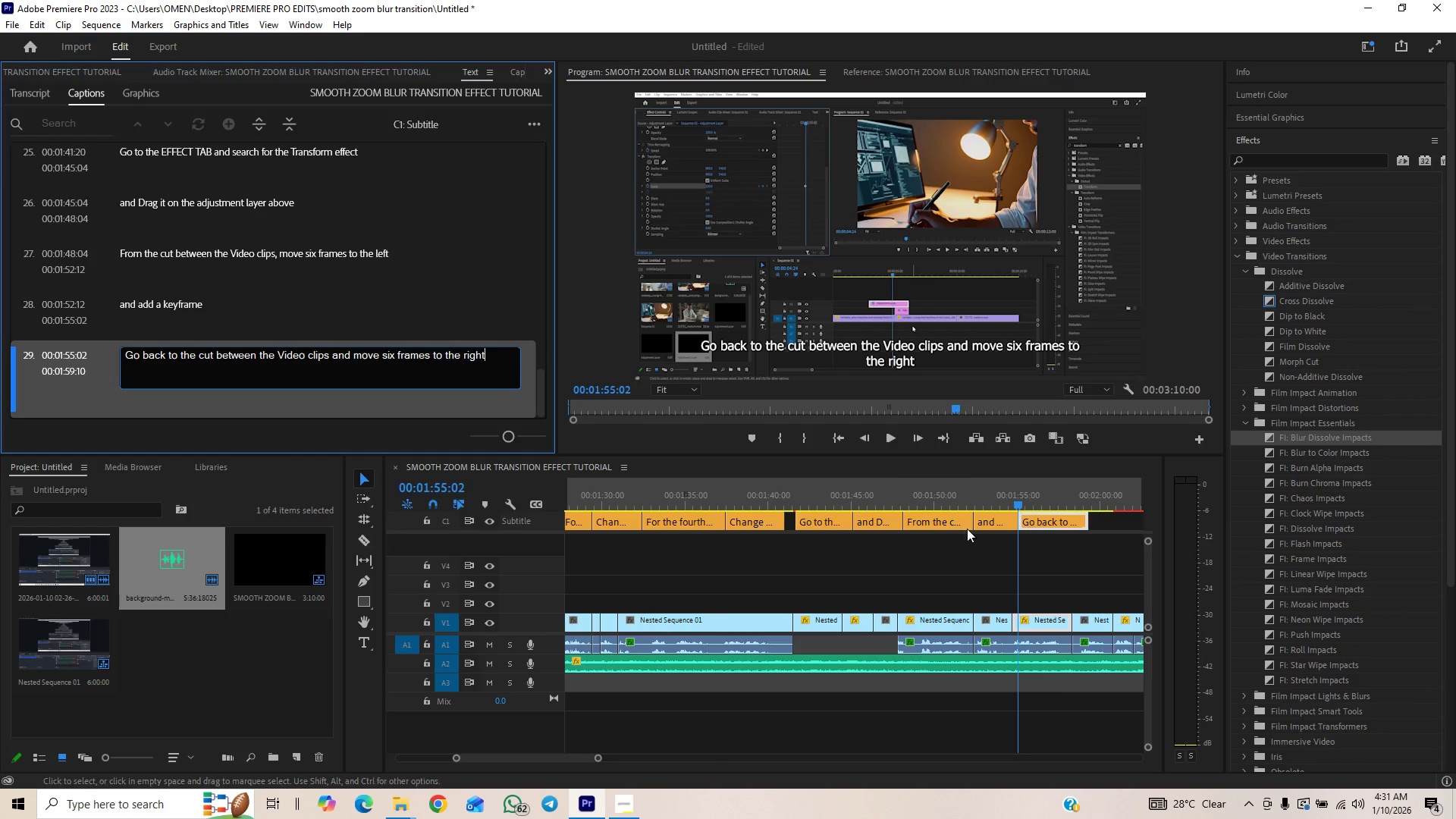 
left_click([966, 500])
 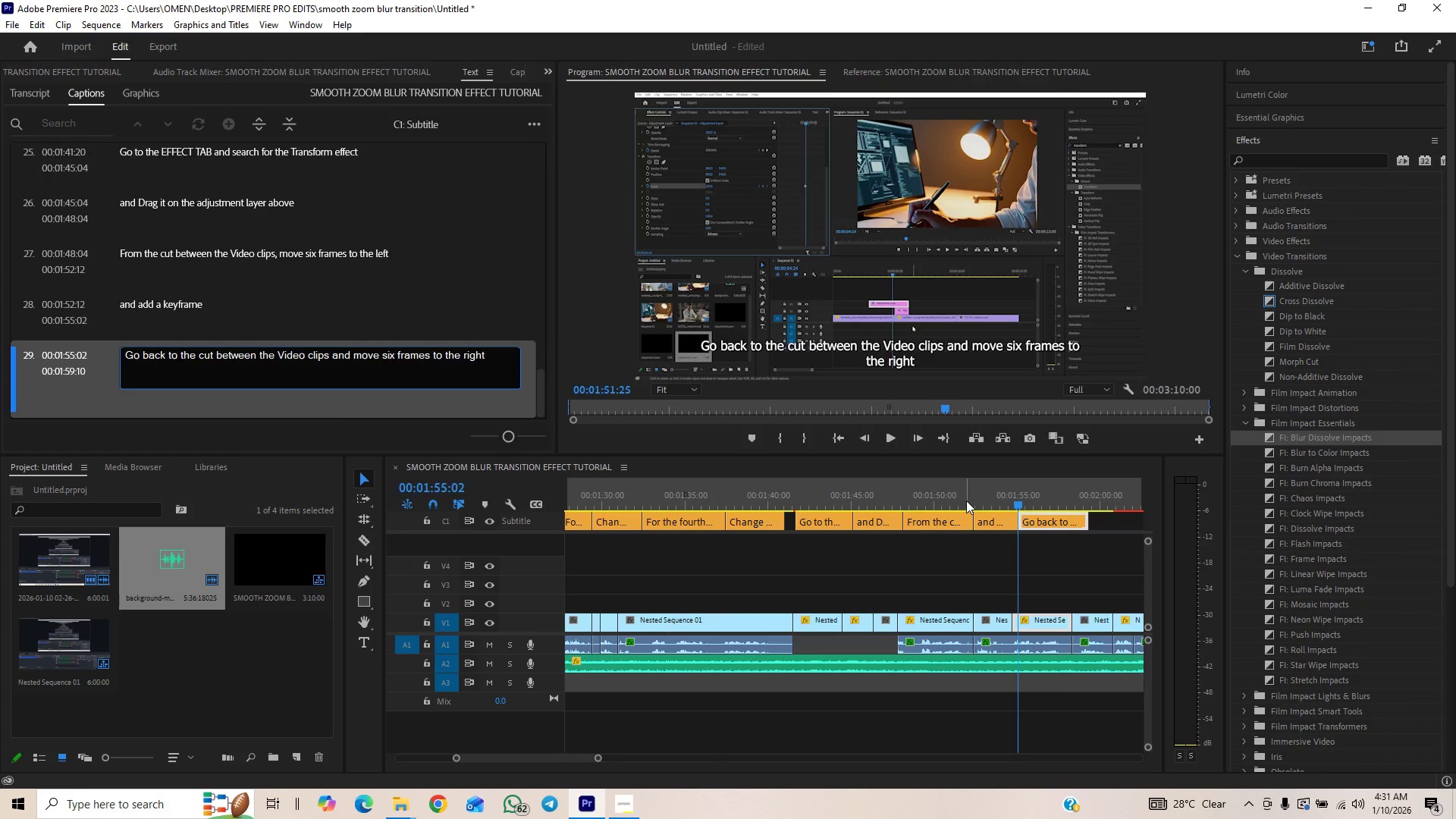 
key(Space)
 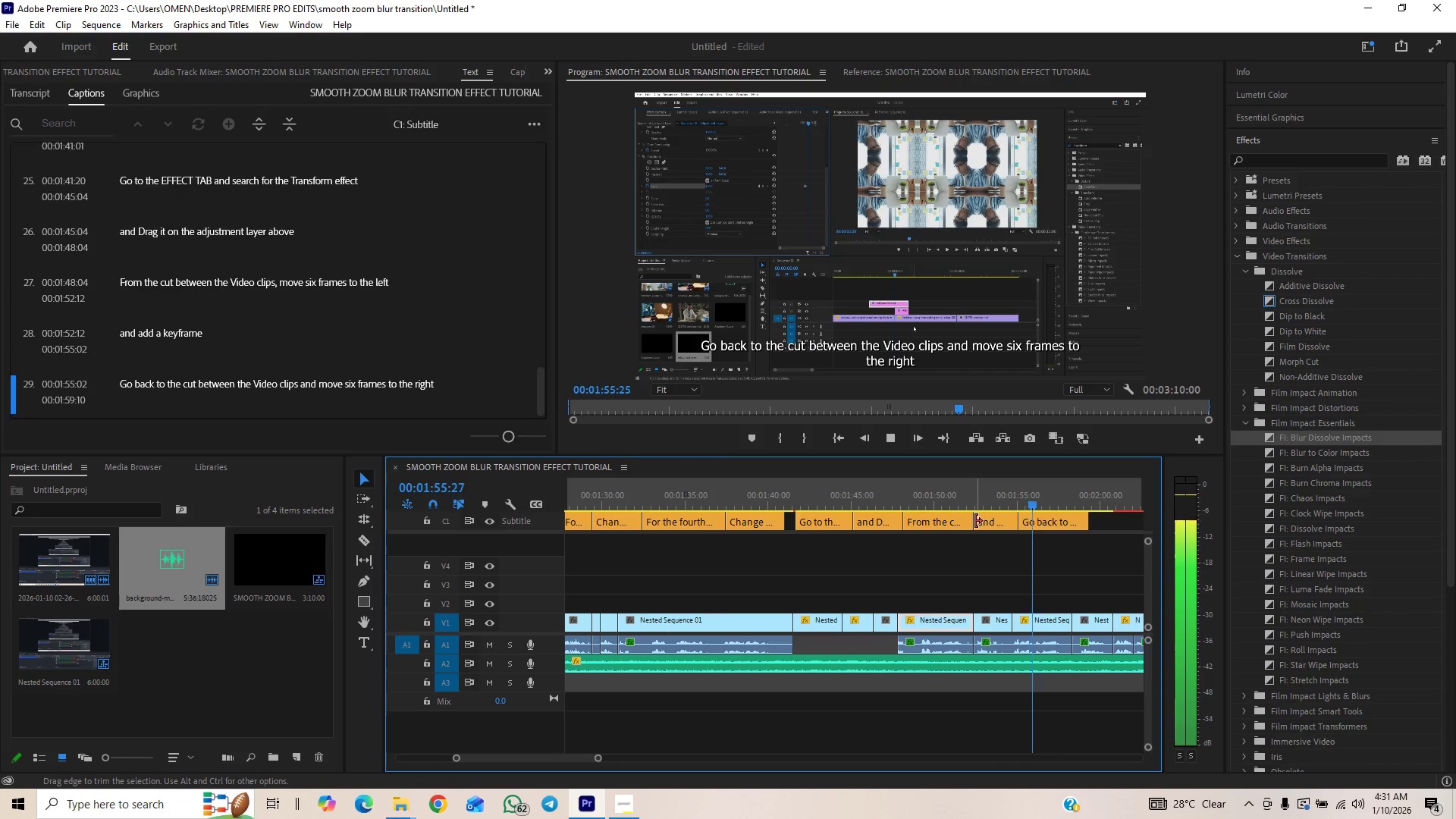 
wait(6.05)
 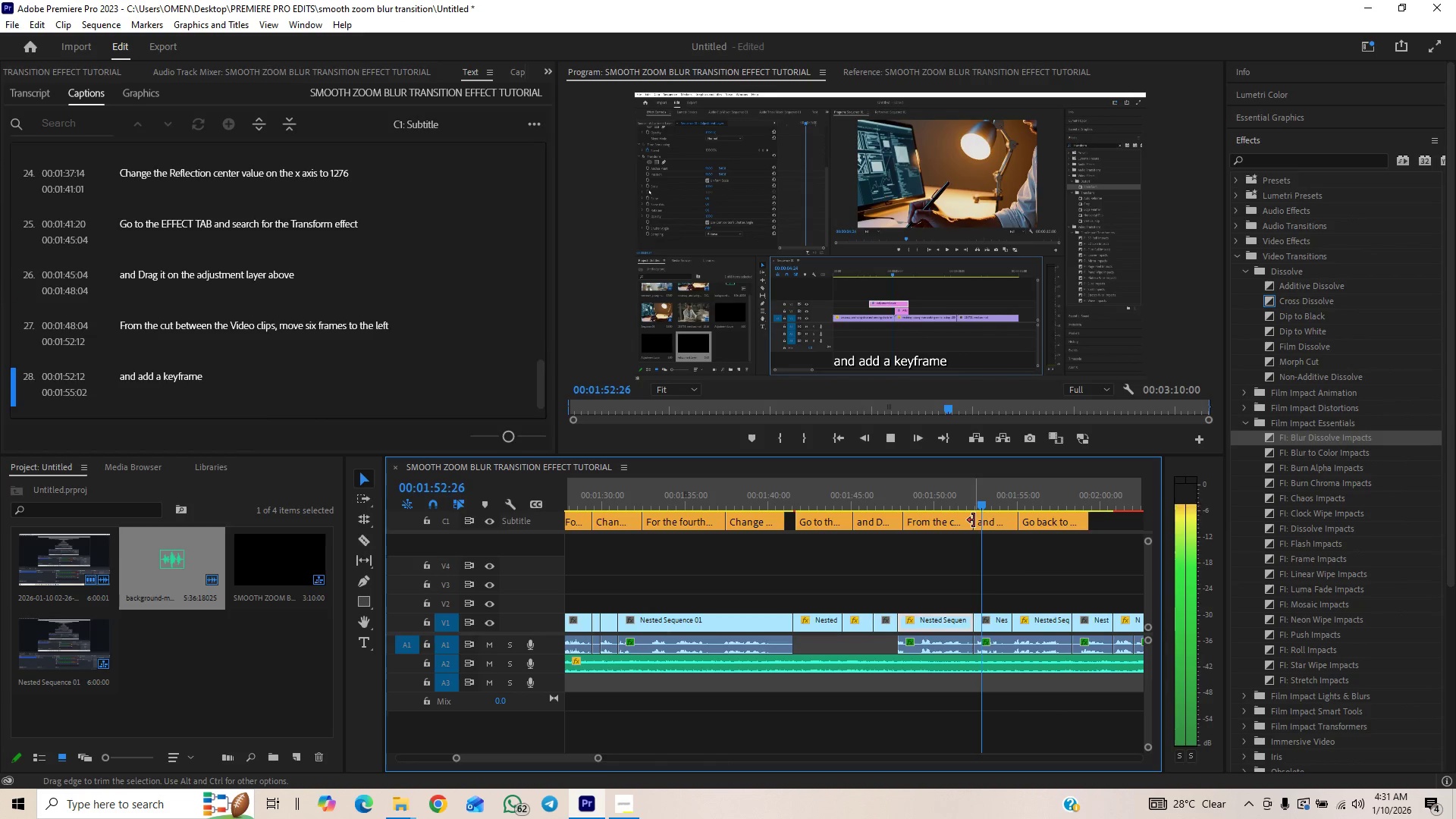 
key(Space)
 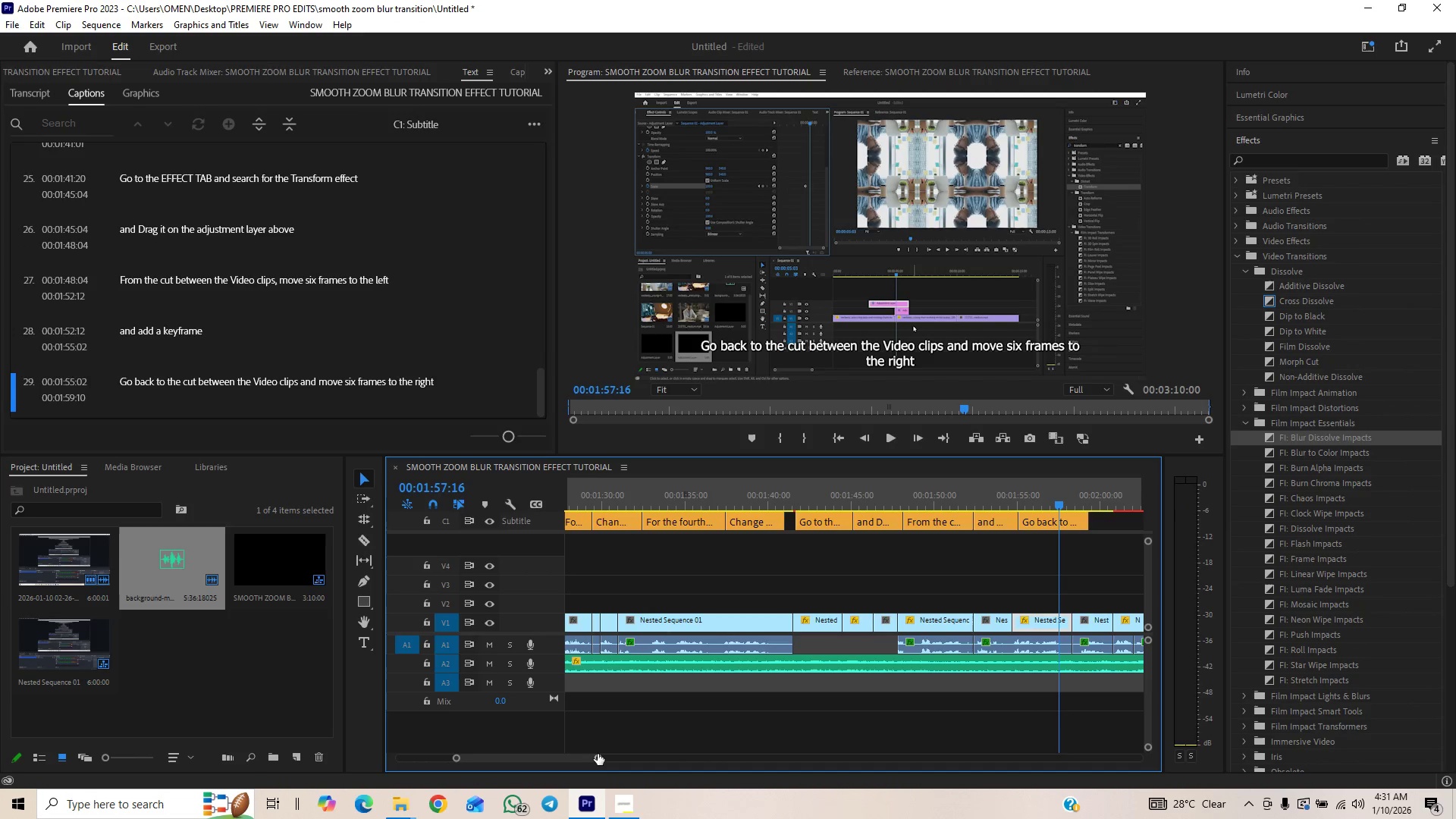 
left_click_drag(start_coordinate=[598, 754], to_coordinate=[616, 740])
 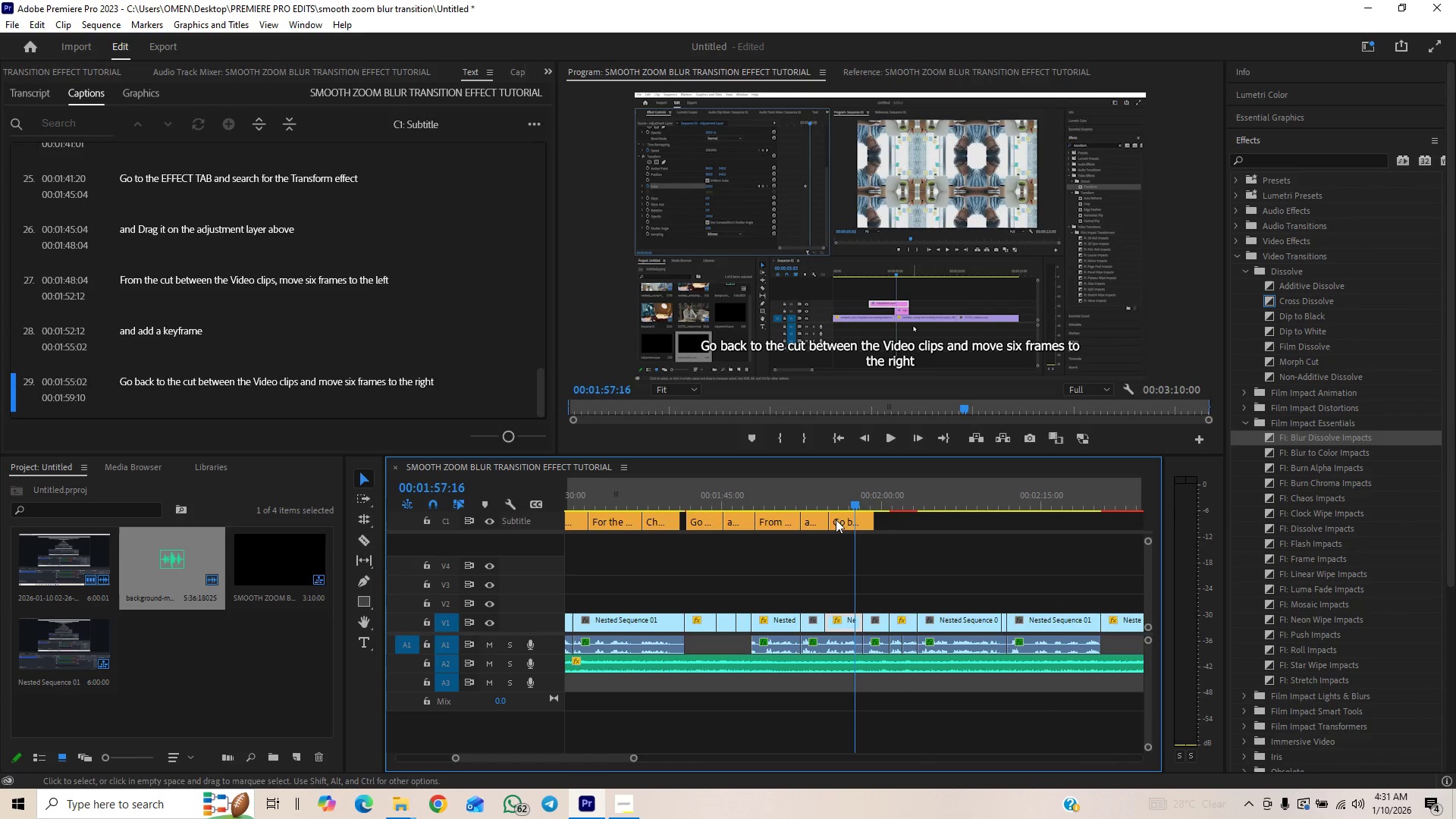 
left_click([818, 496])
 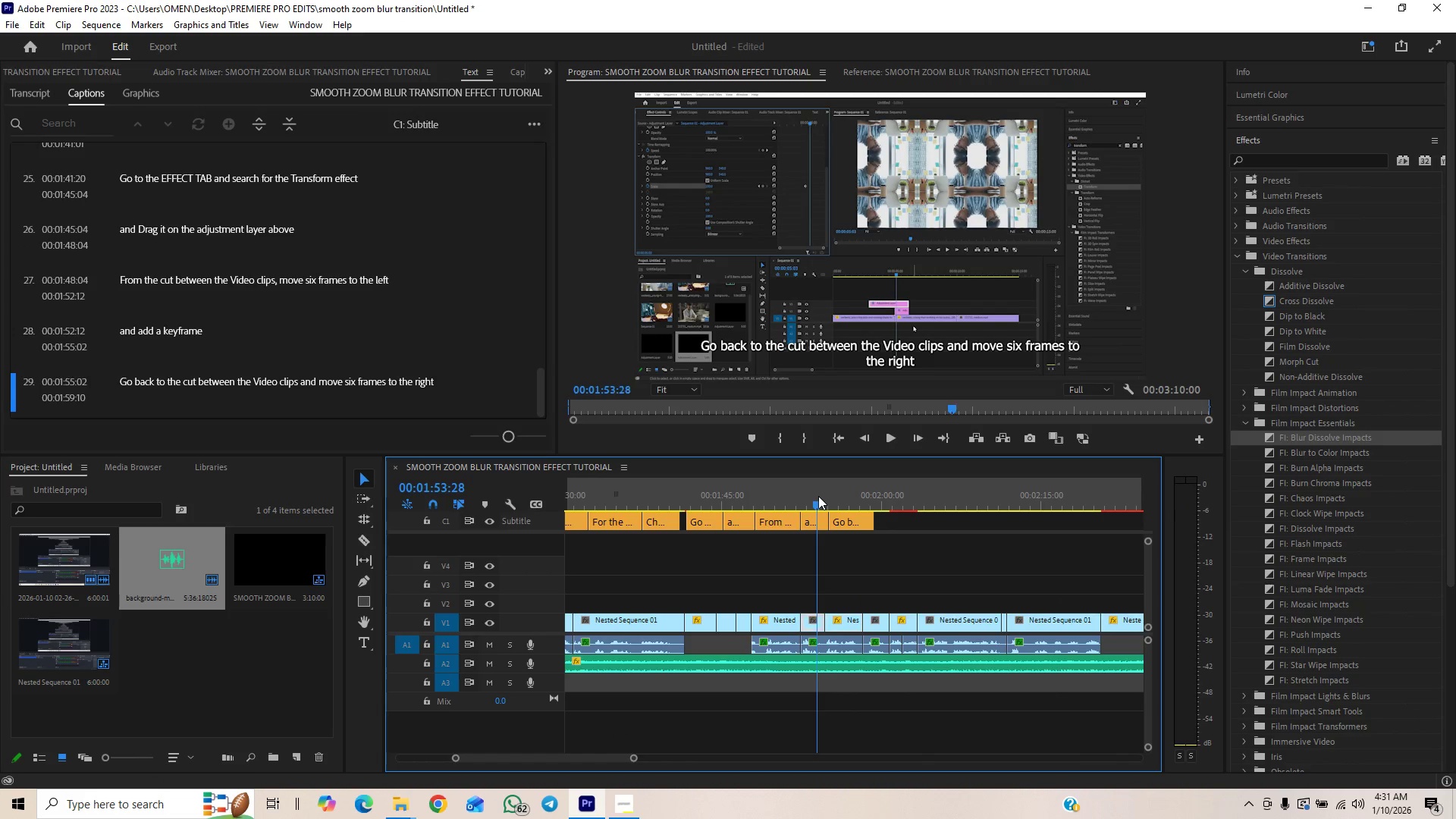 
key(Space)
 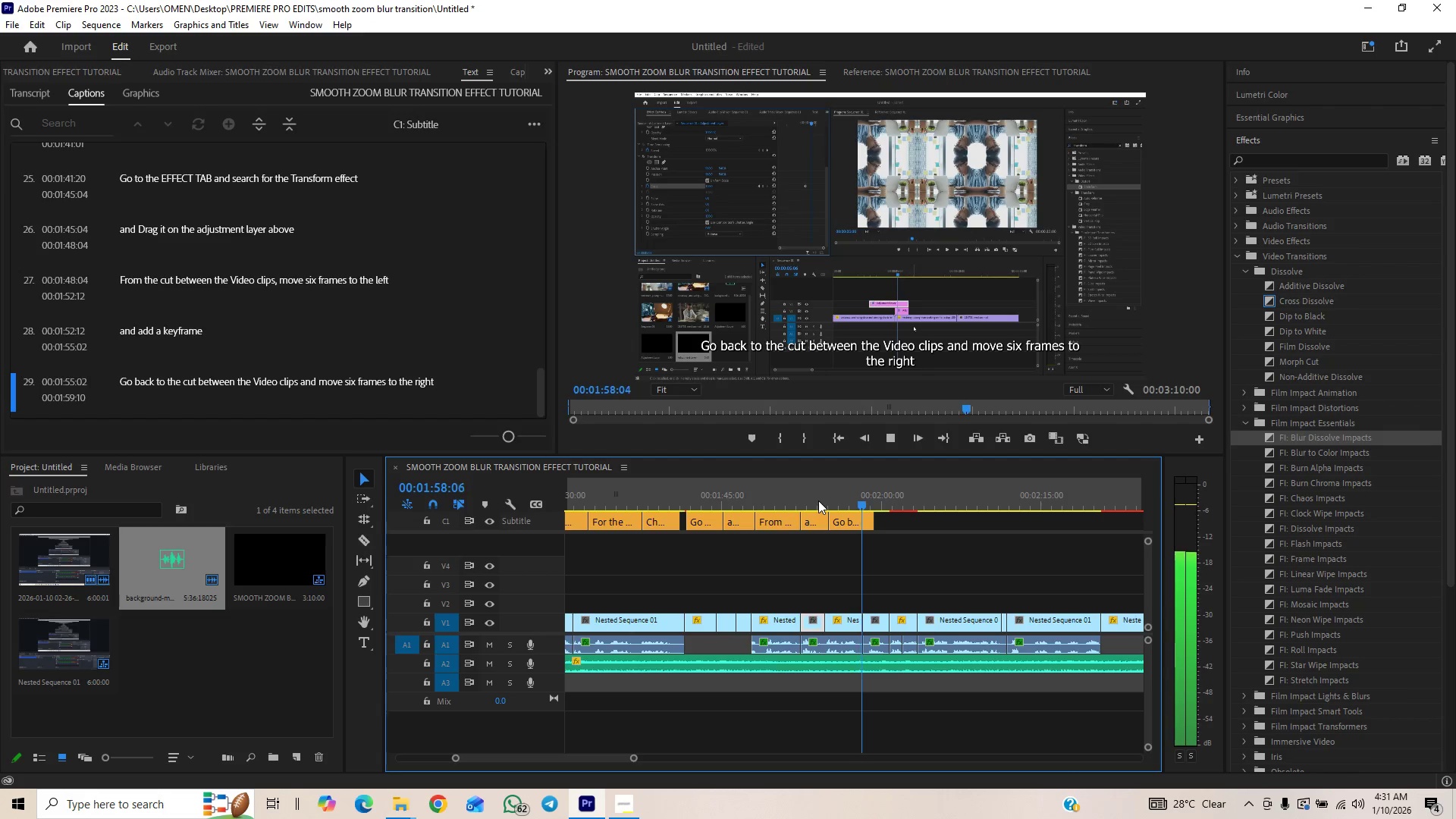 
wait(6.36)
 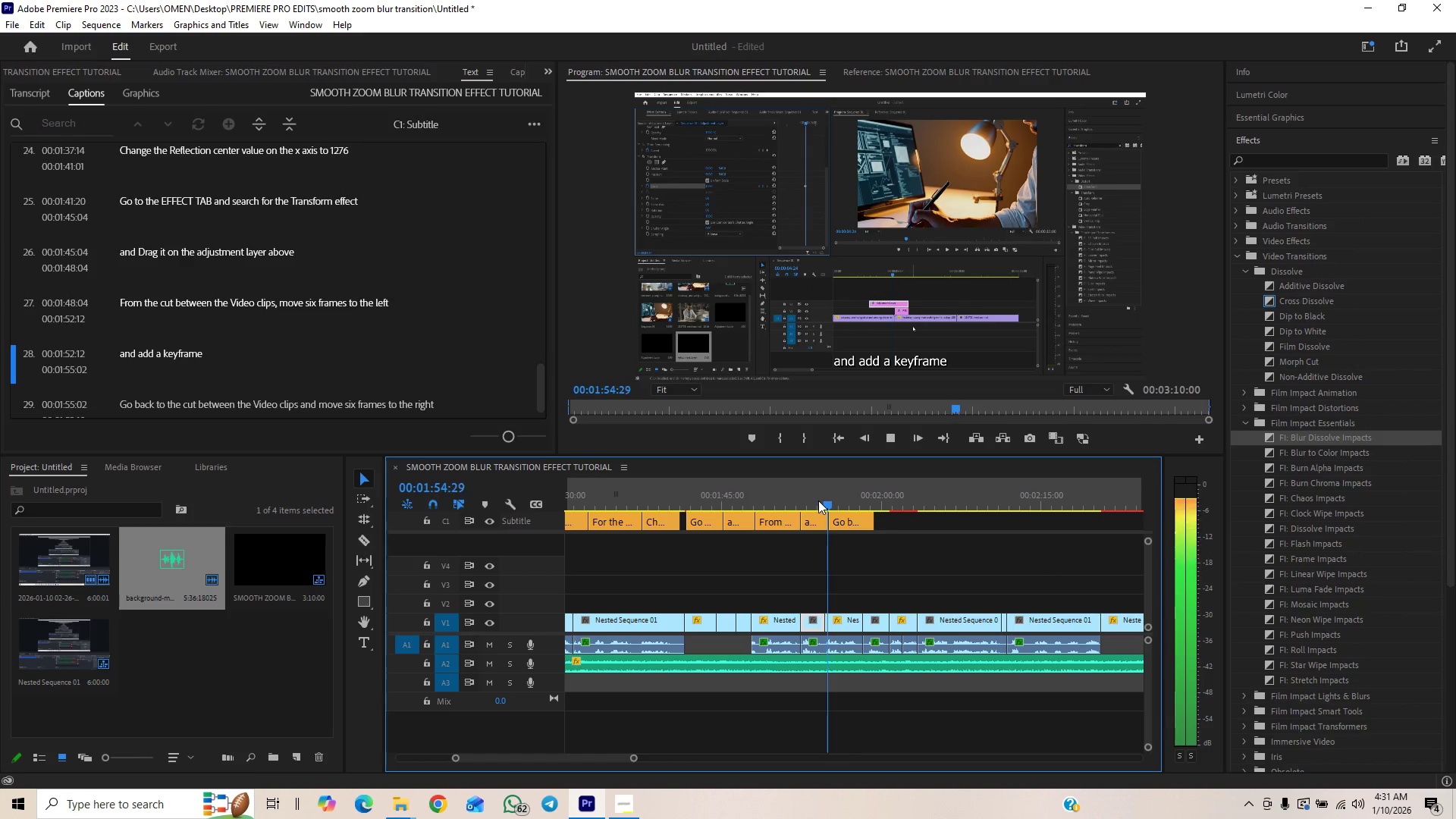 
key(Space)
 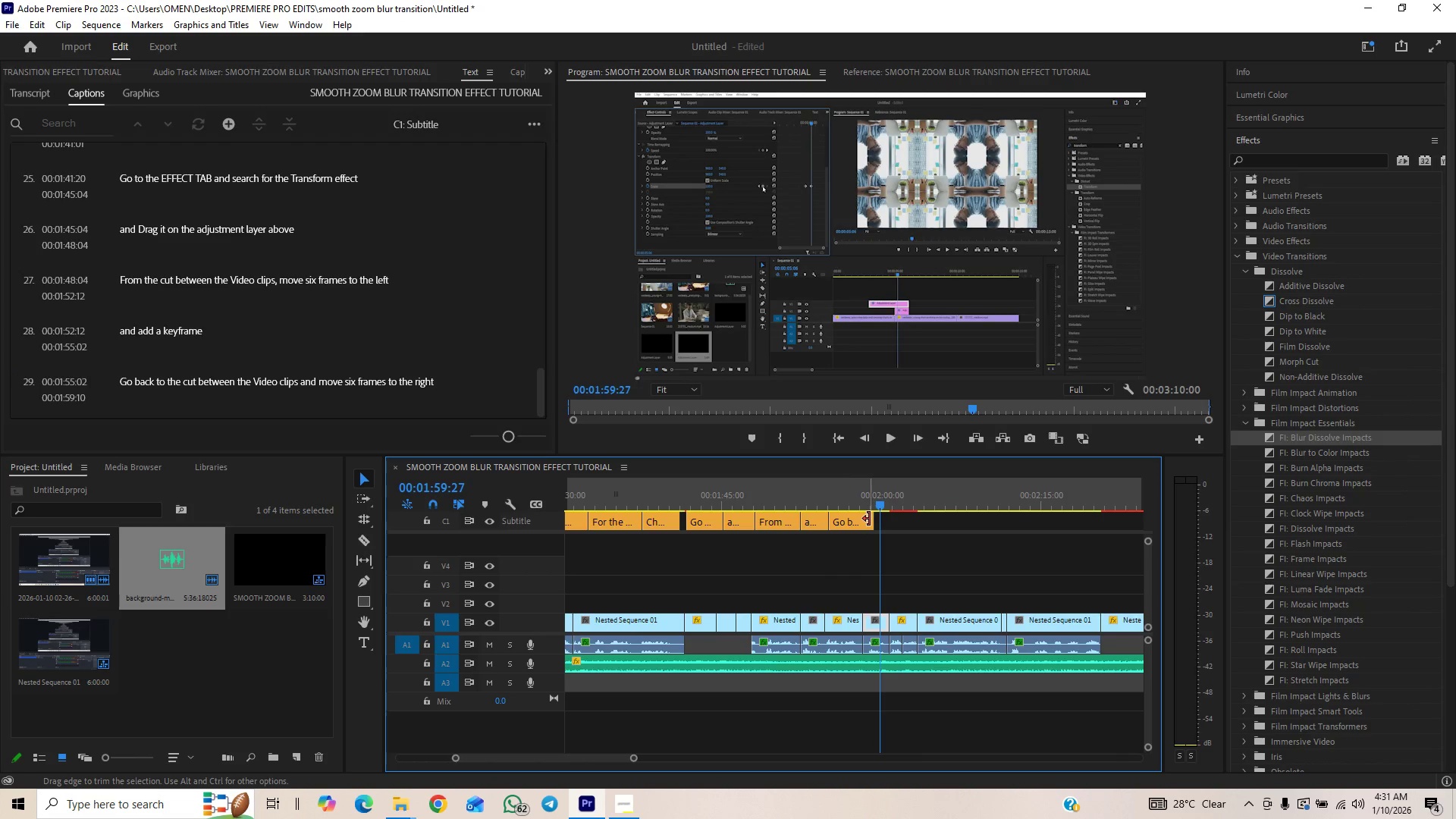 
left_click_drag(start_coordinate=[870, 517], to_coordinate=[864, 526])
 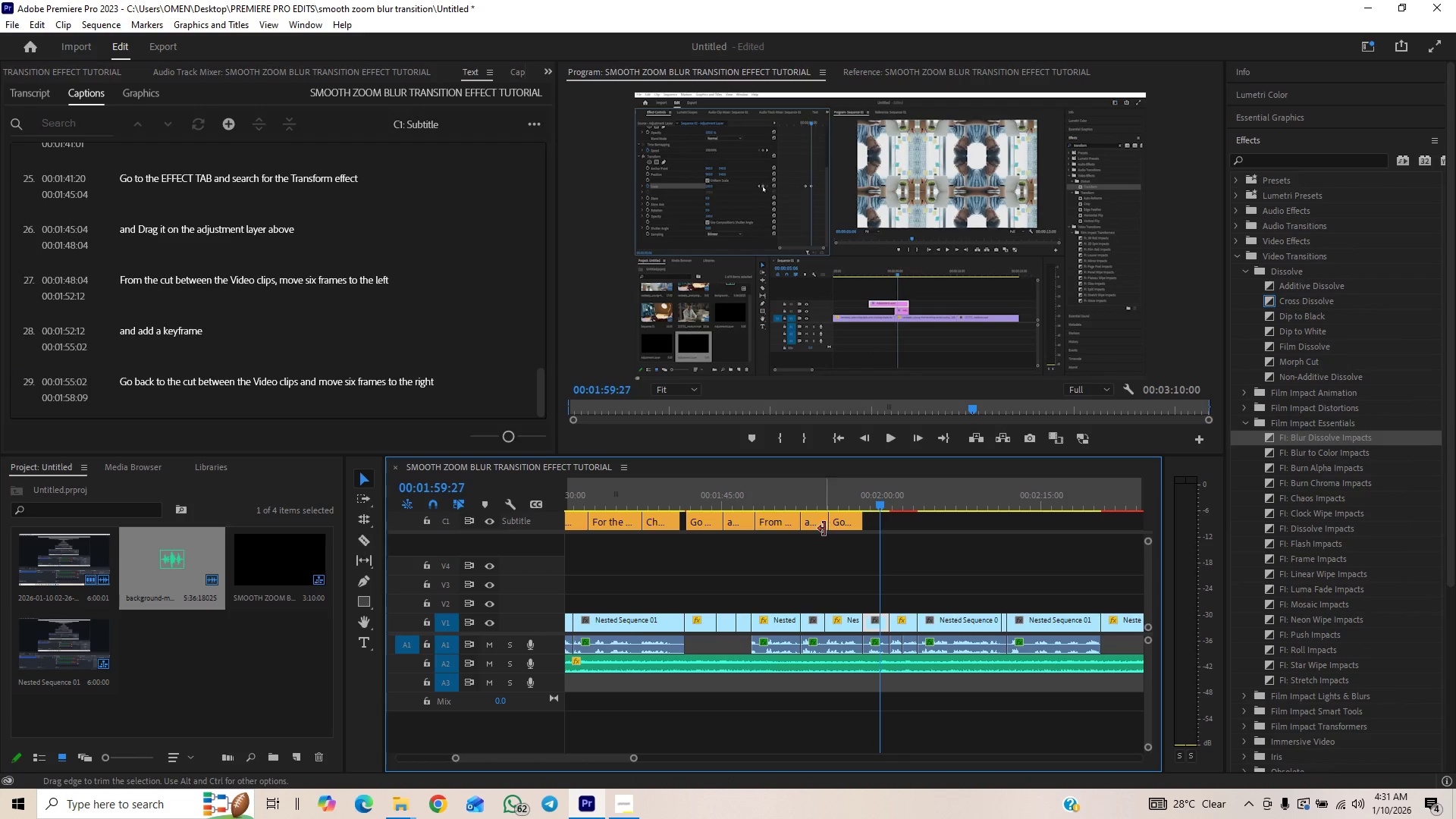 
left_click([819, 526])
 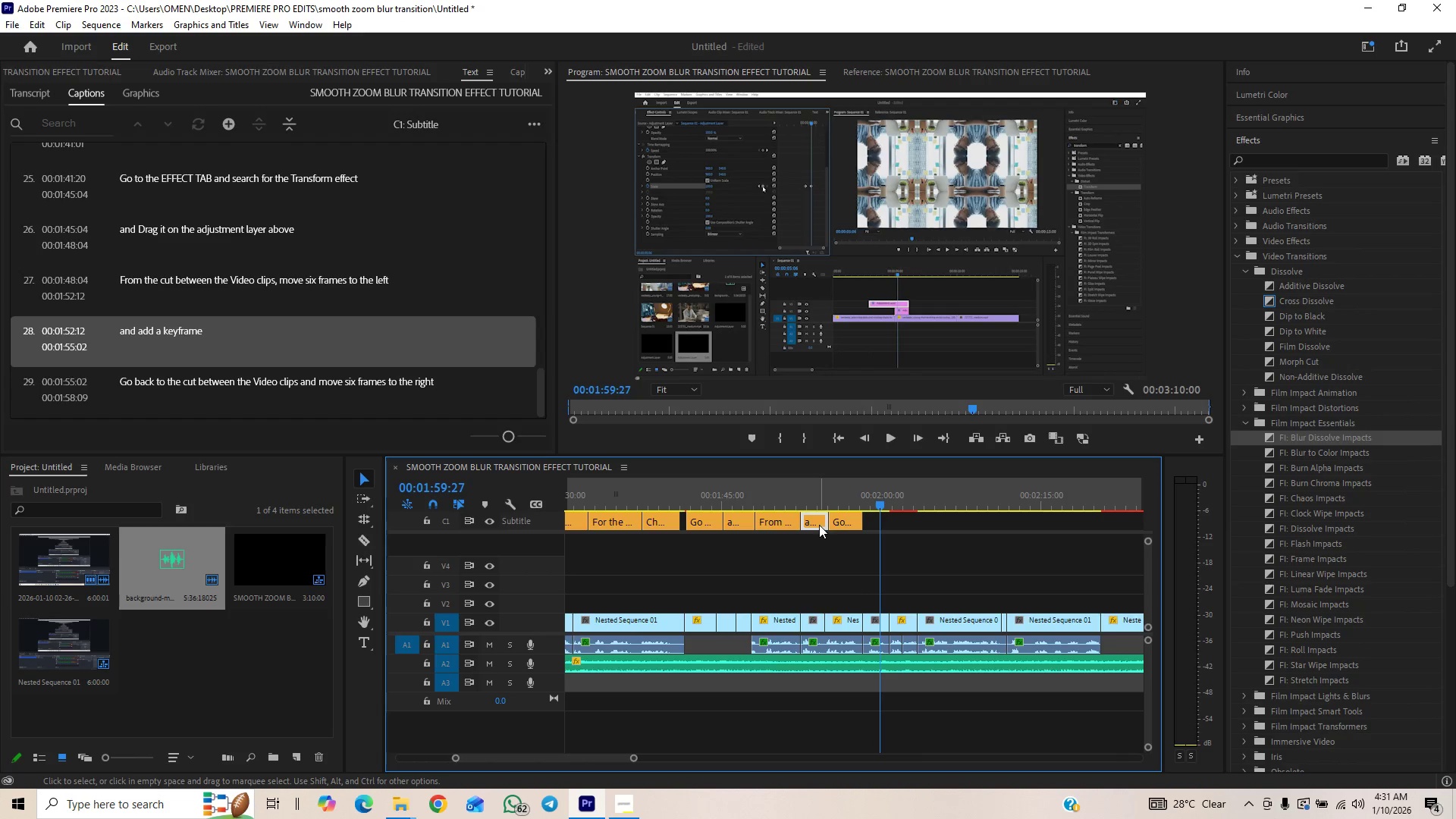 
hold_key(key=AltLeft, duration=1.41)
left_click_drag(start_coordinate=[812, 518], to_coordinate=[871, 519])
 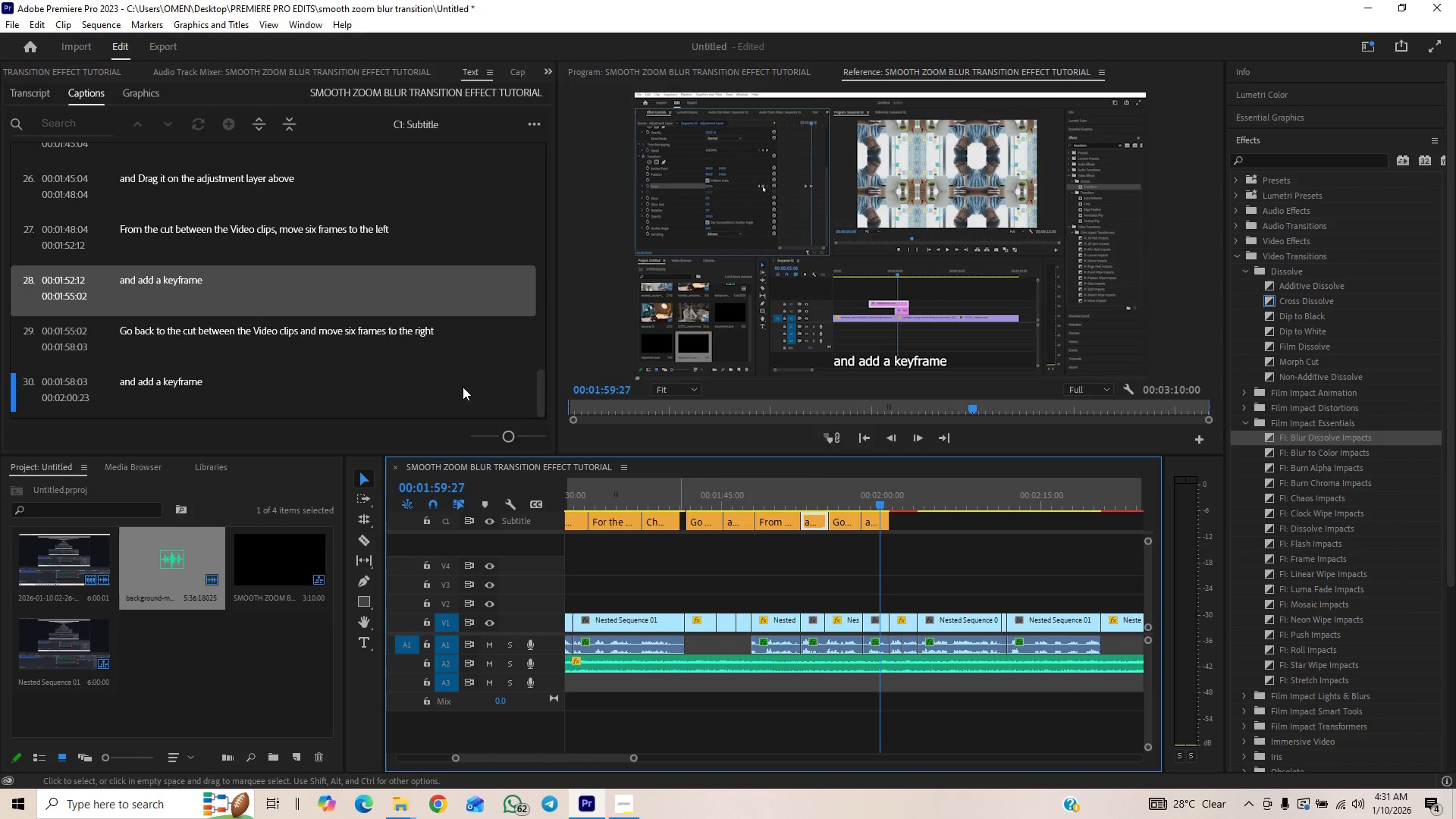 
left_click([197, 387])
 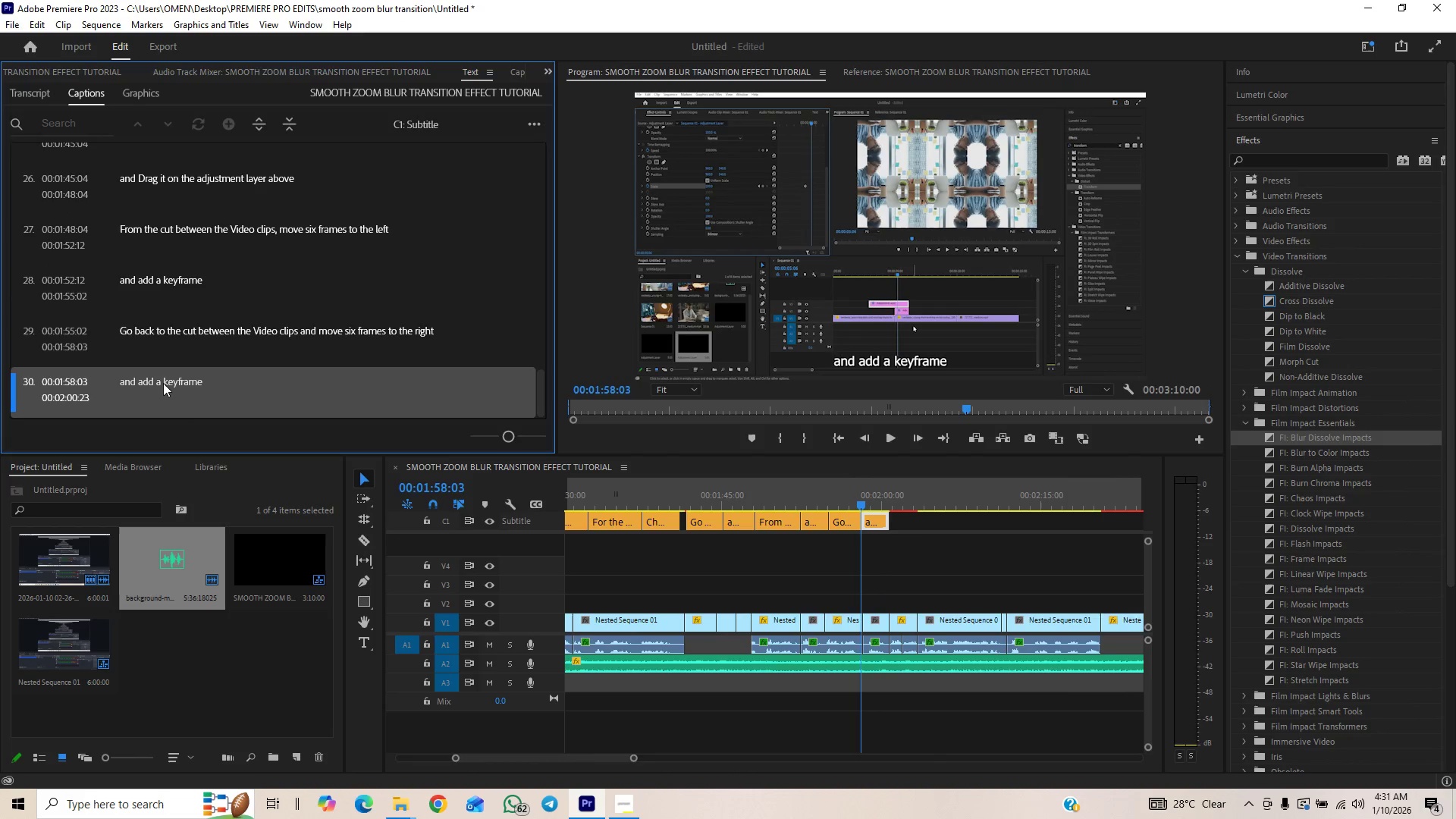 
double_click([163, 382])
 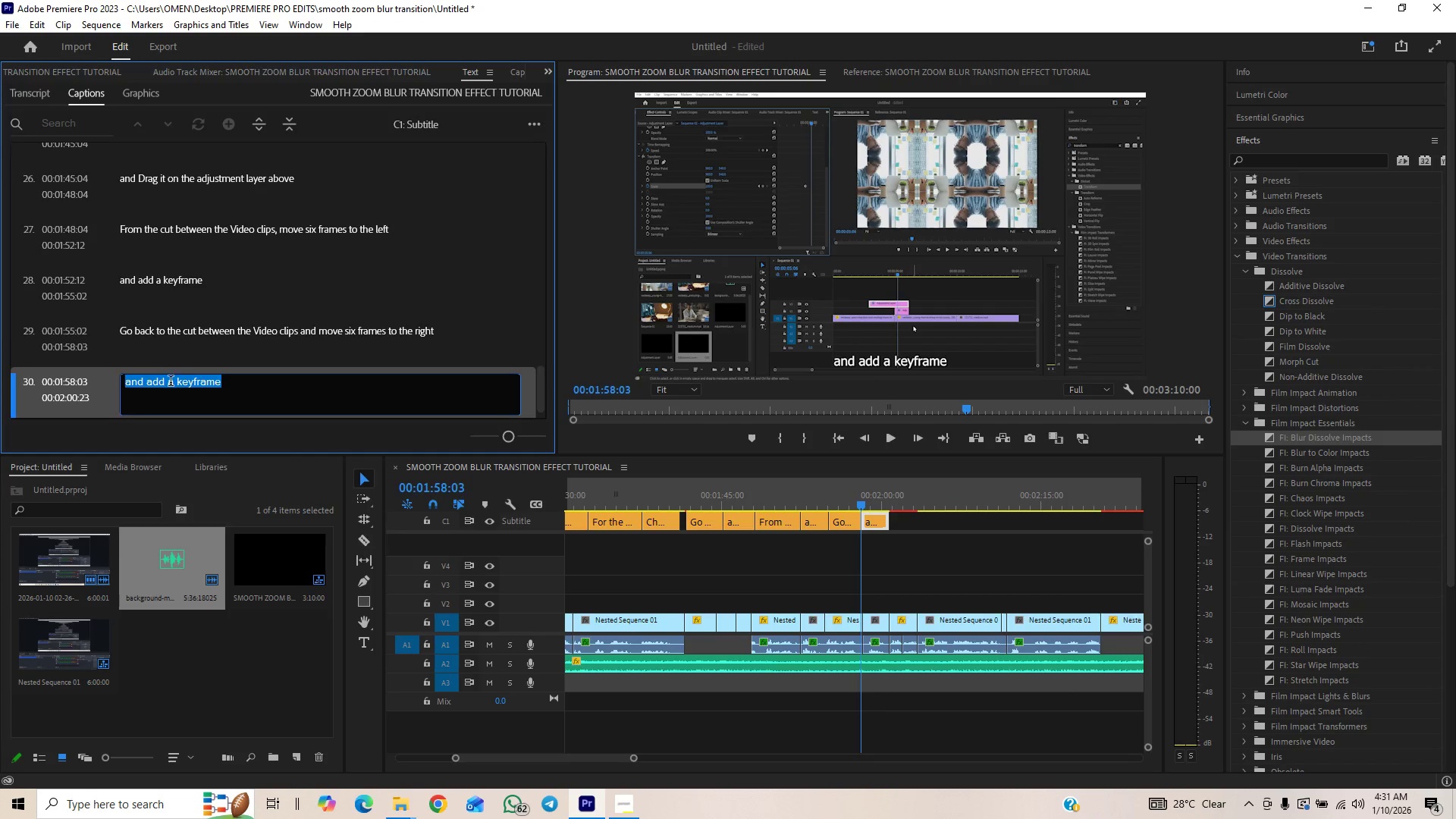 
left_click([174, 384])
 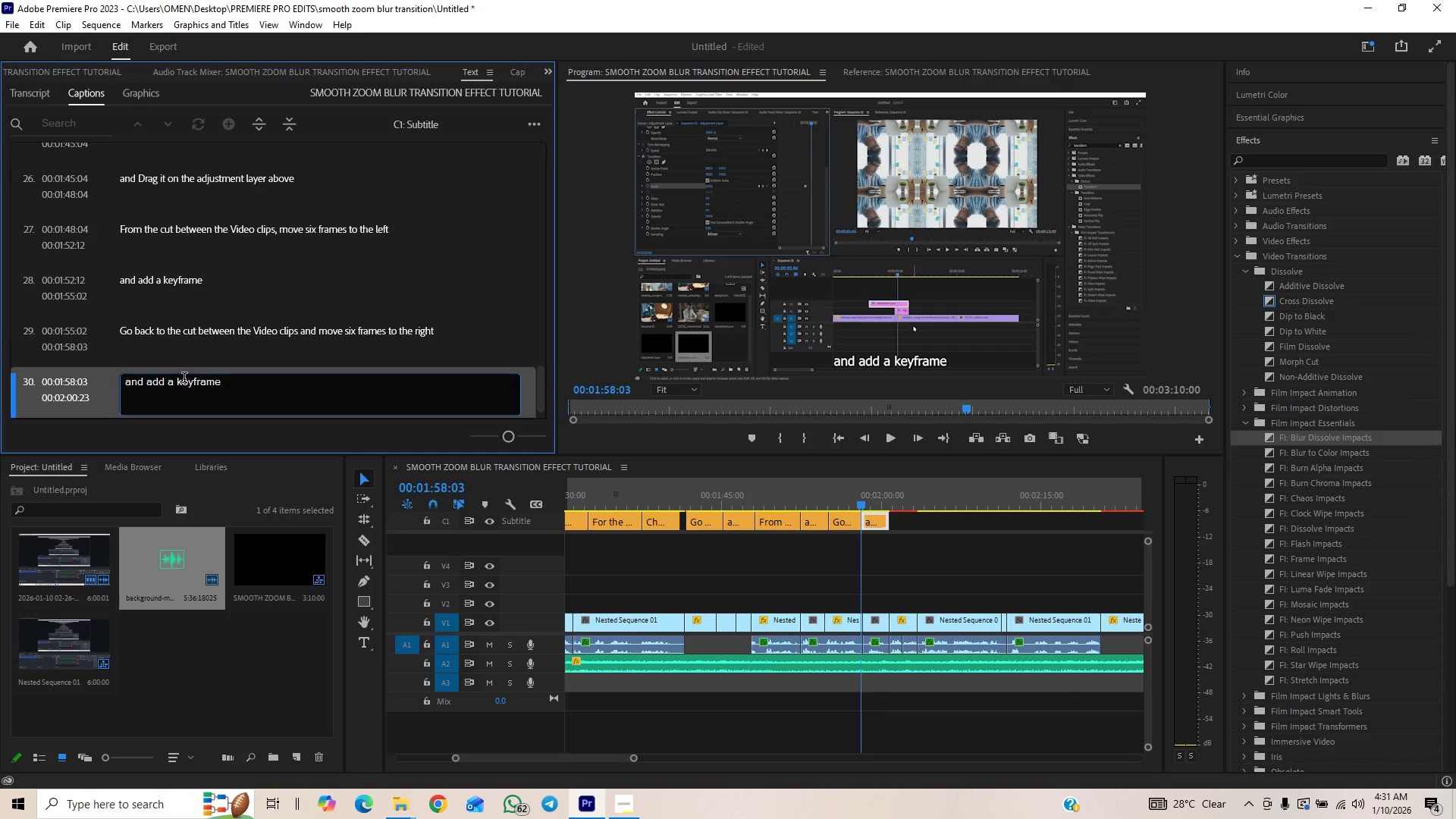 
type(nother)
 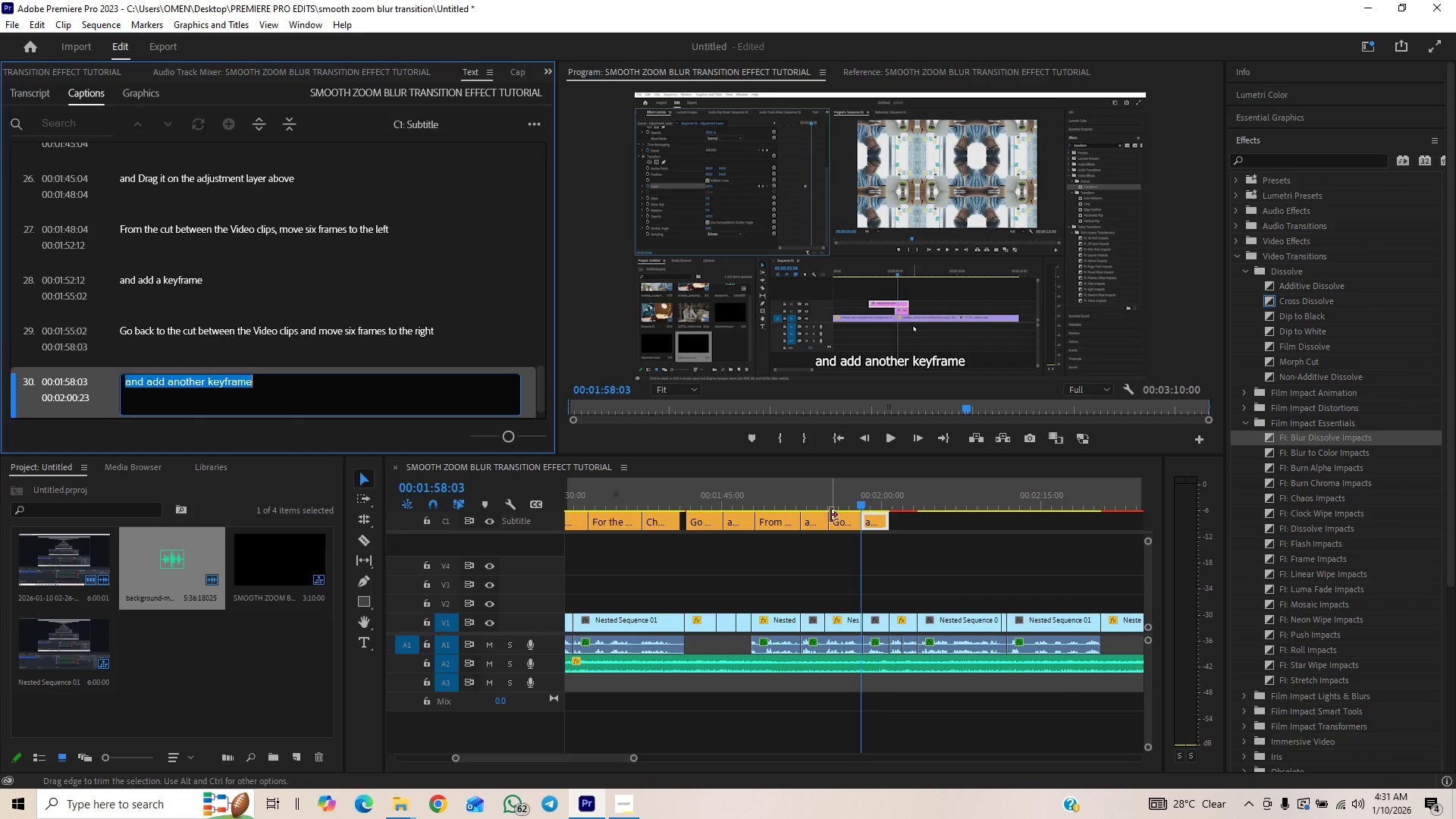 
left_click([842, 501])
 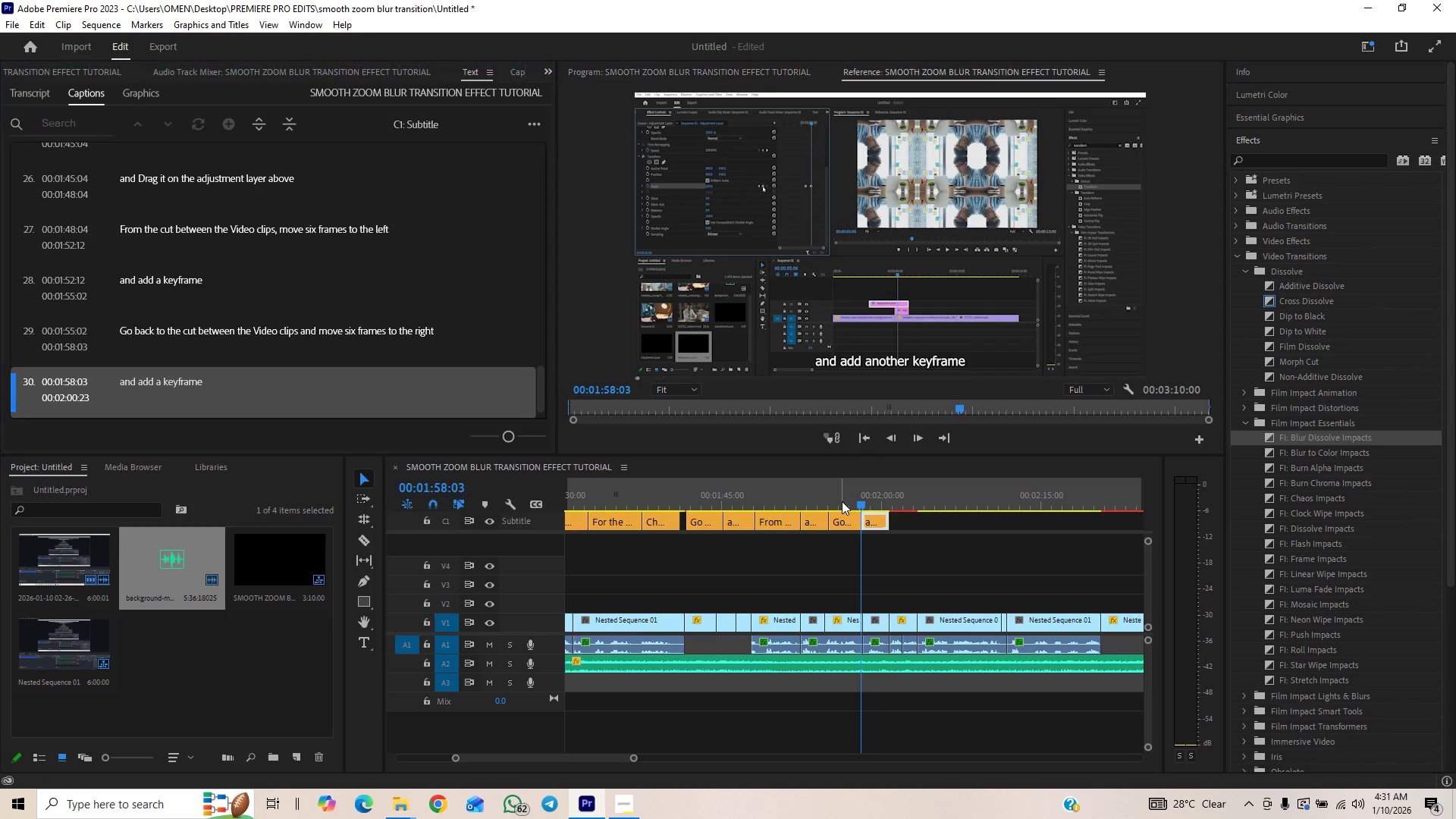 
key(Space)
 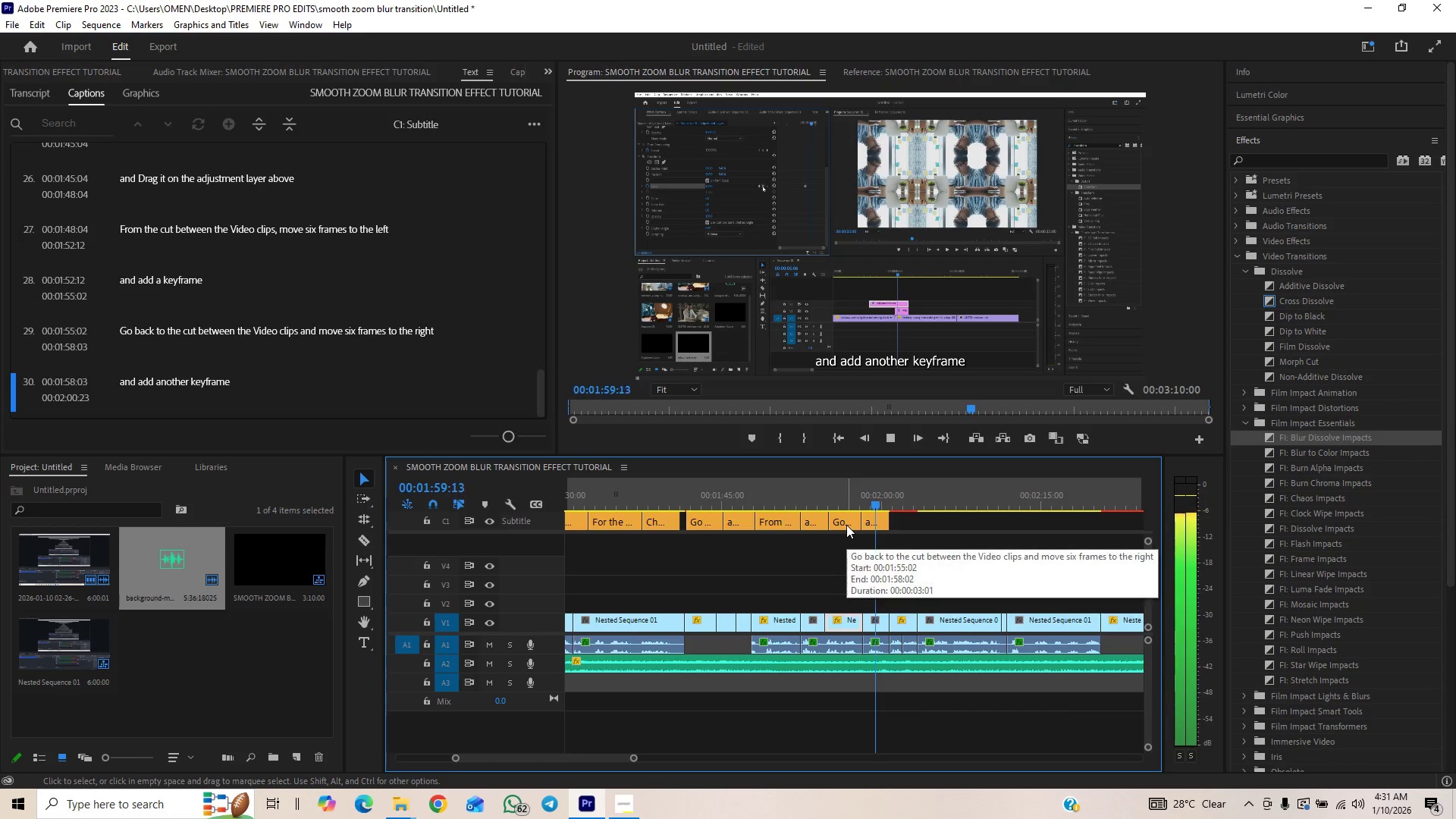 
wait(5.17)
 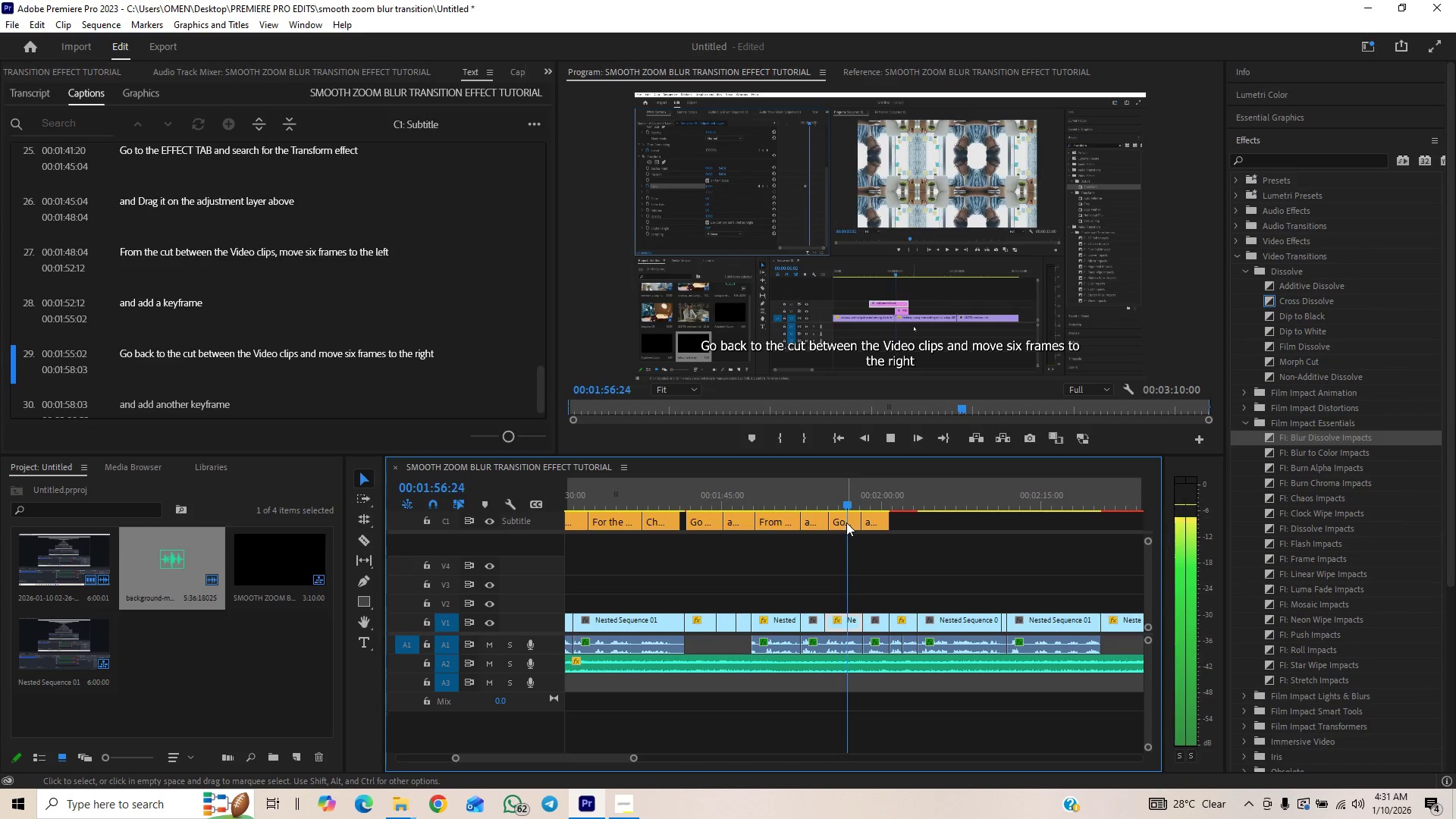 
key(Space)
 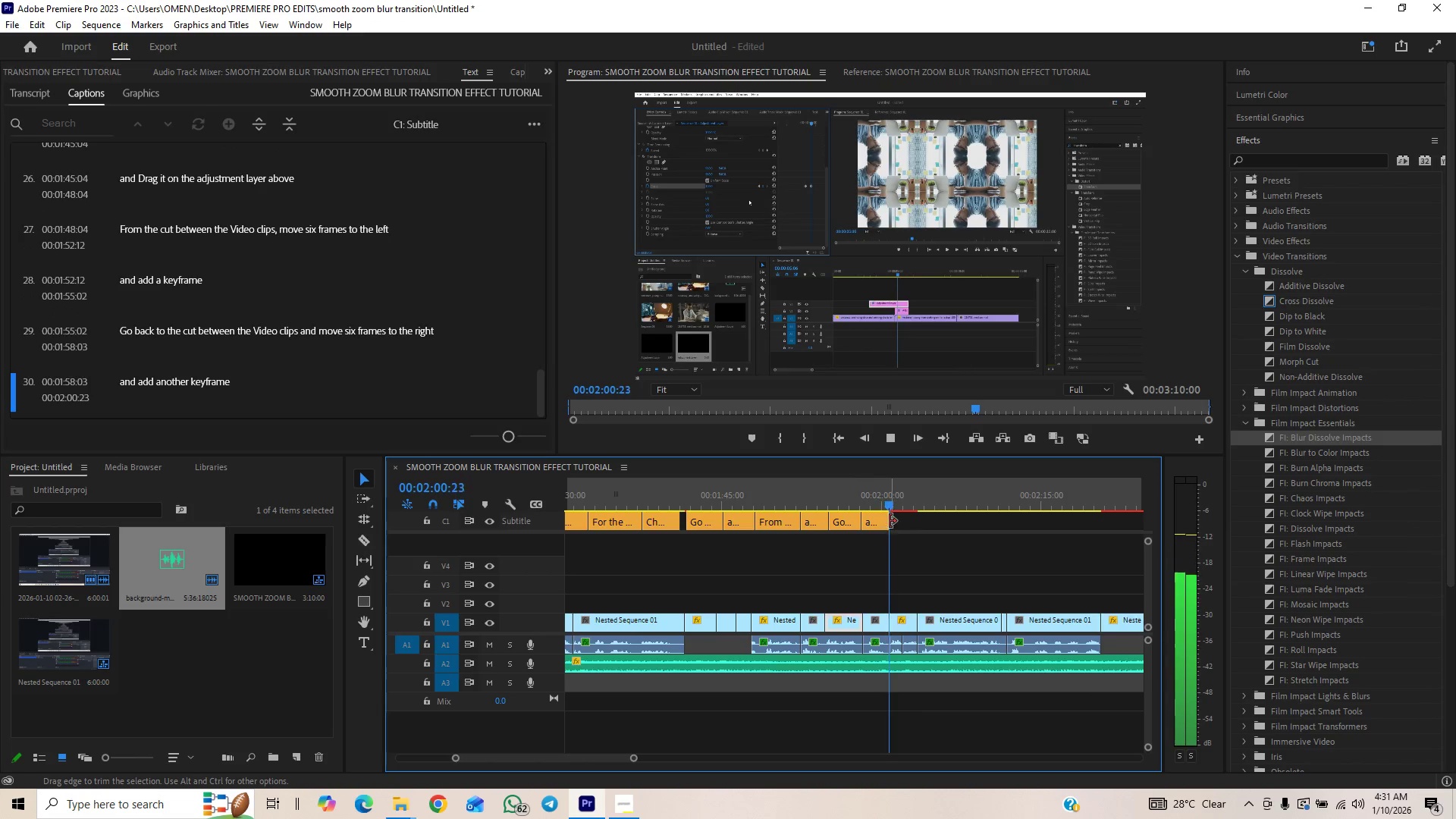 
left_click_drag(start_coordinate=[890, 521], to_coordinate=[899, 519])
 